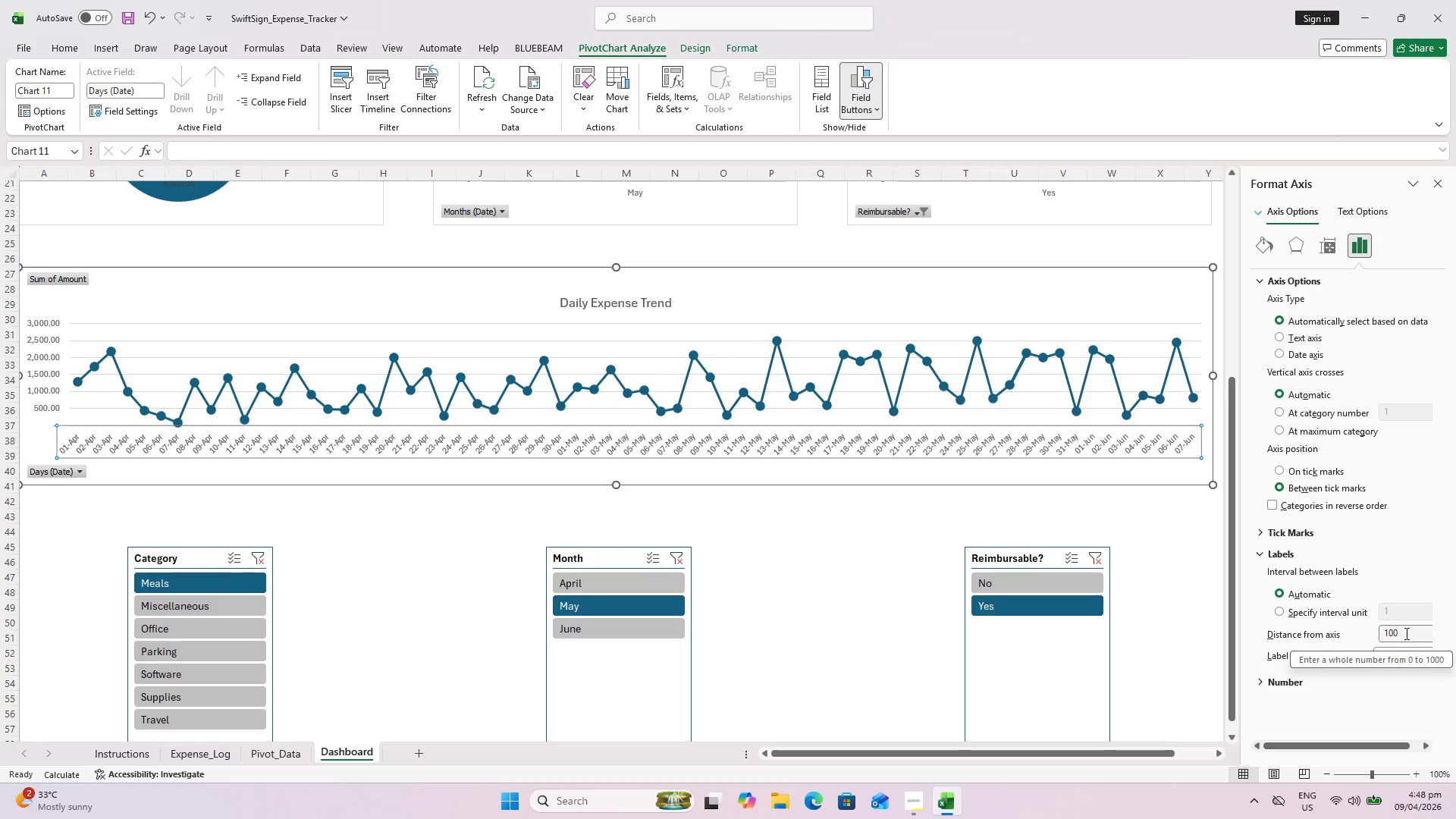 
left_click([1389, 566])
 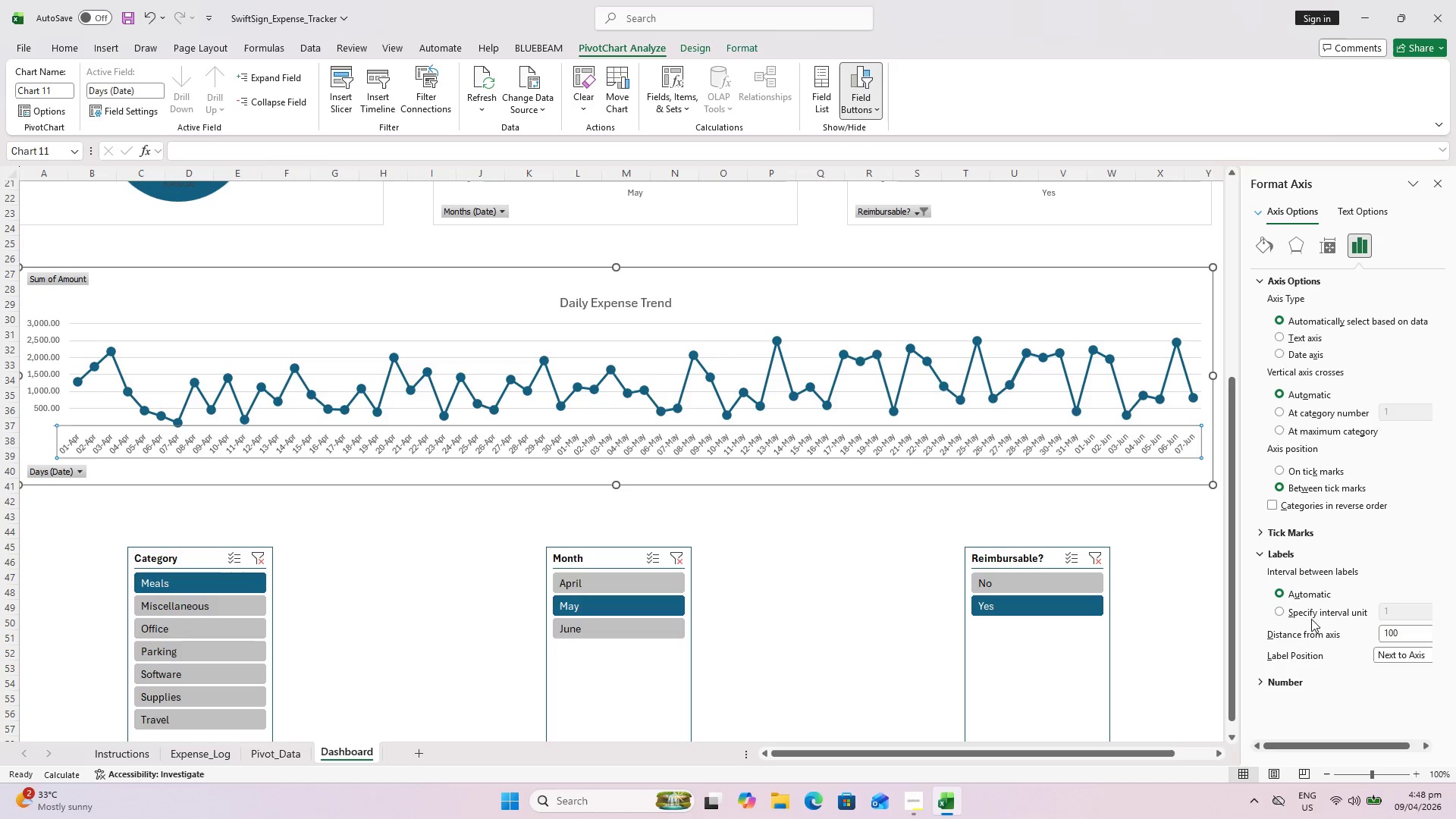 
left_click([1308, 617])
 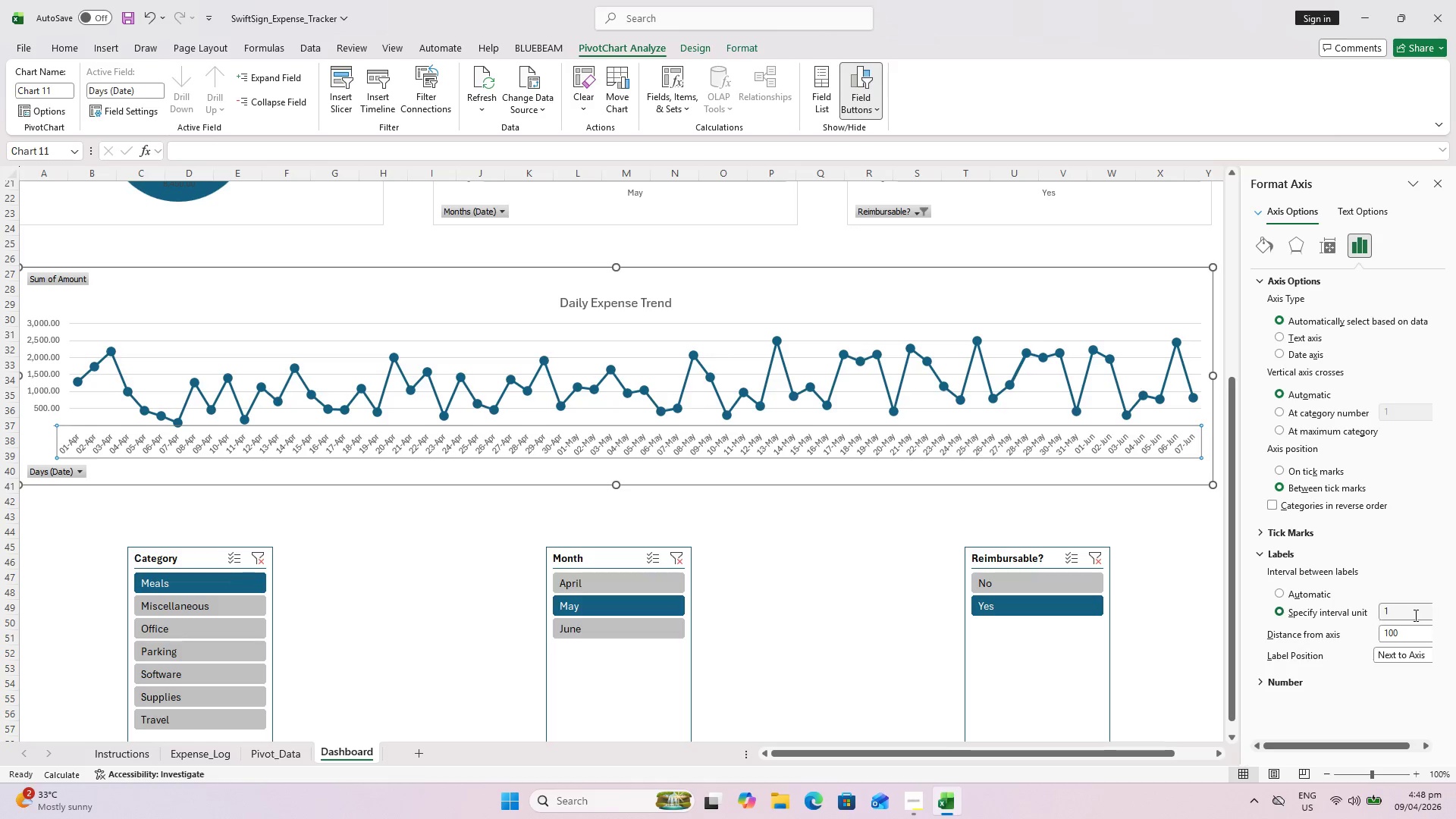 
left_click_drag(start_coordinate=[1414, 614], to_coordinate=[1355, 612])
 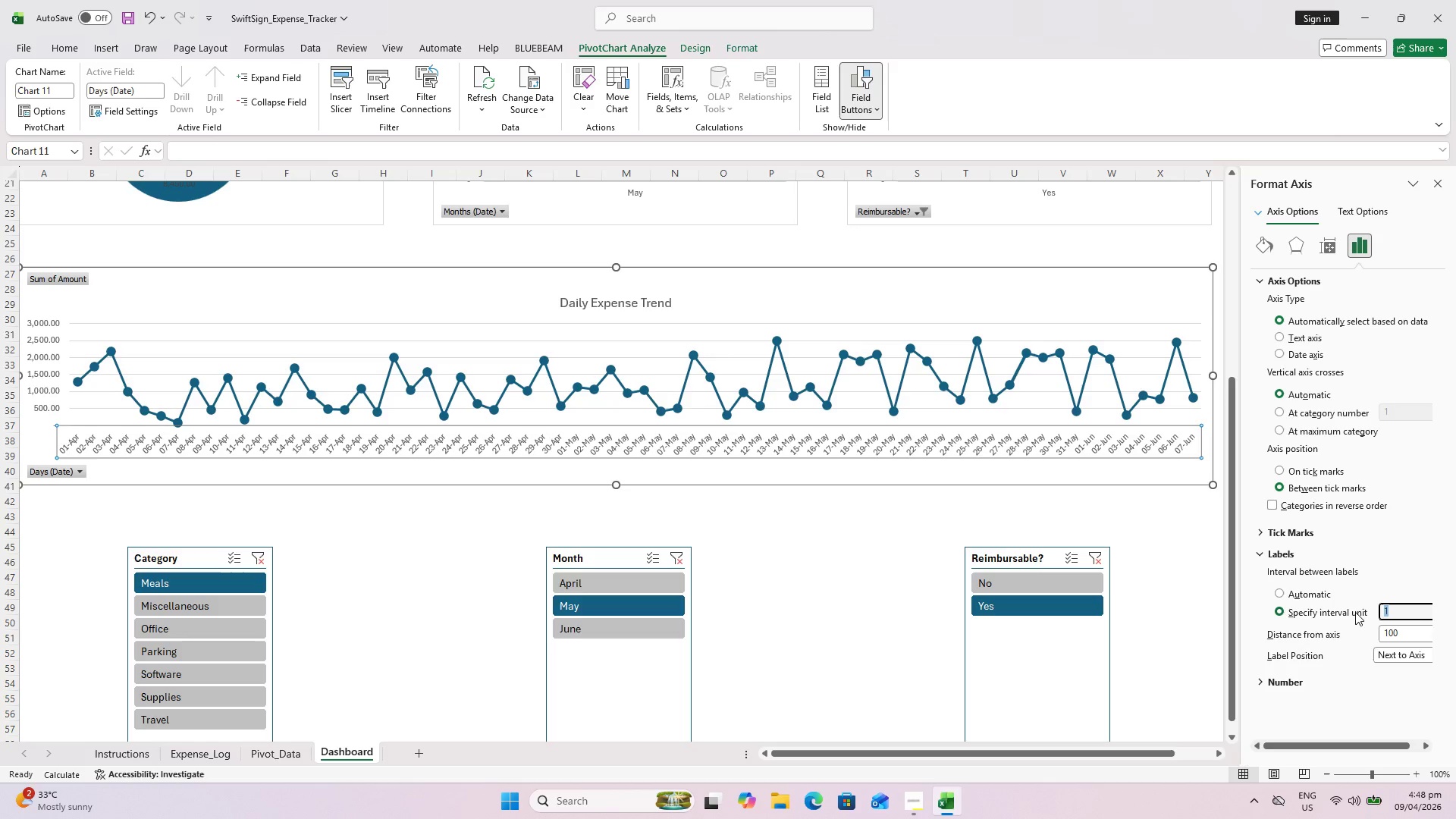 
key(7)
 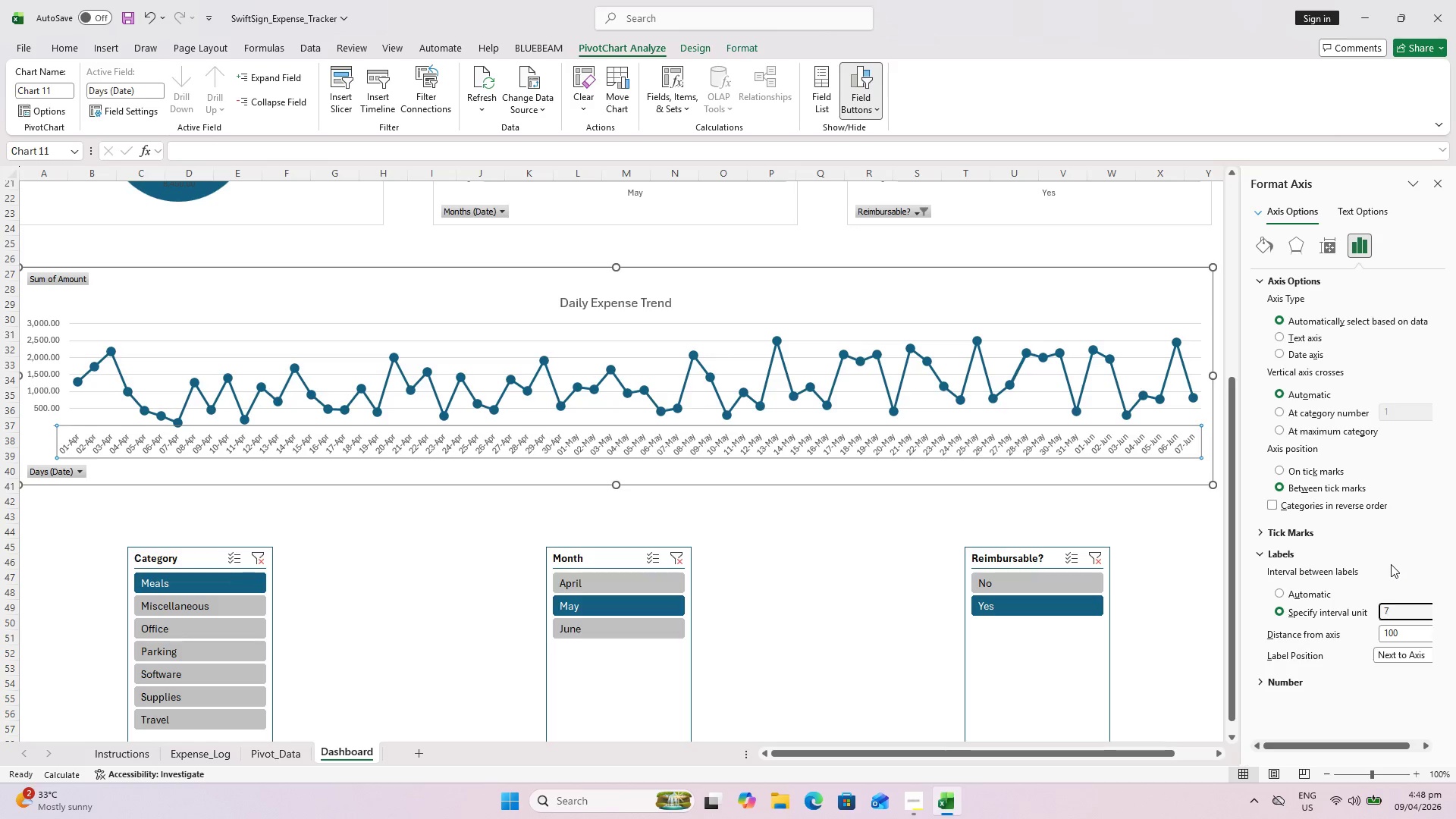 
left_click([1391, 564])
 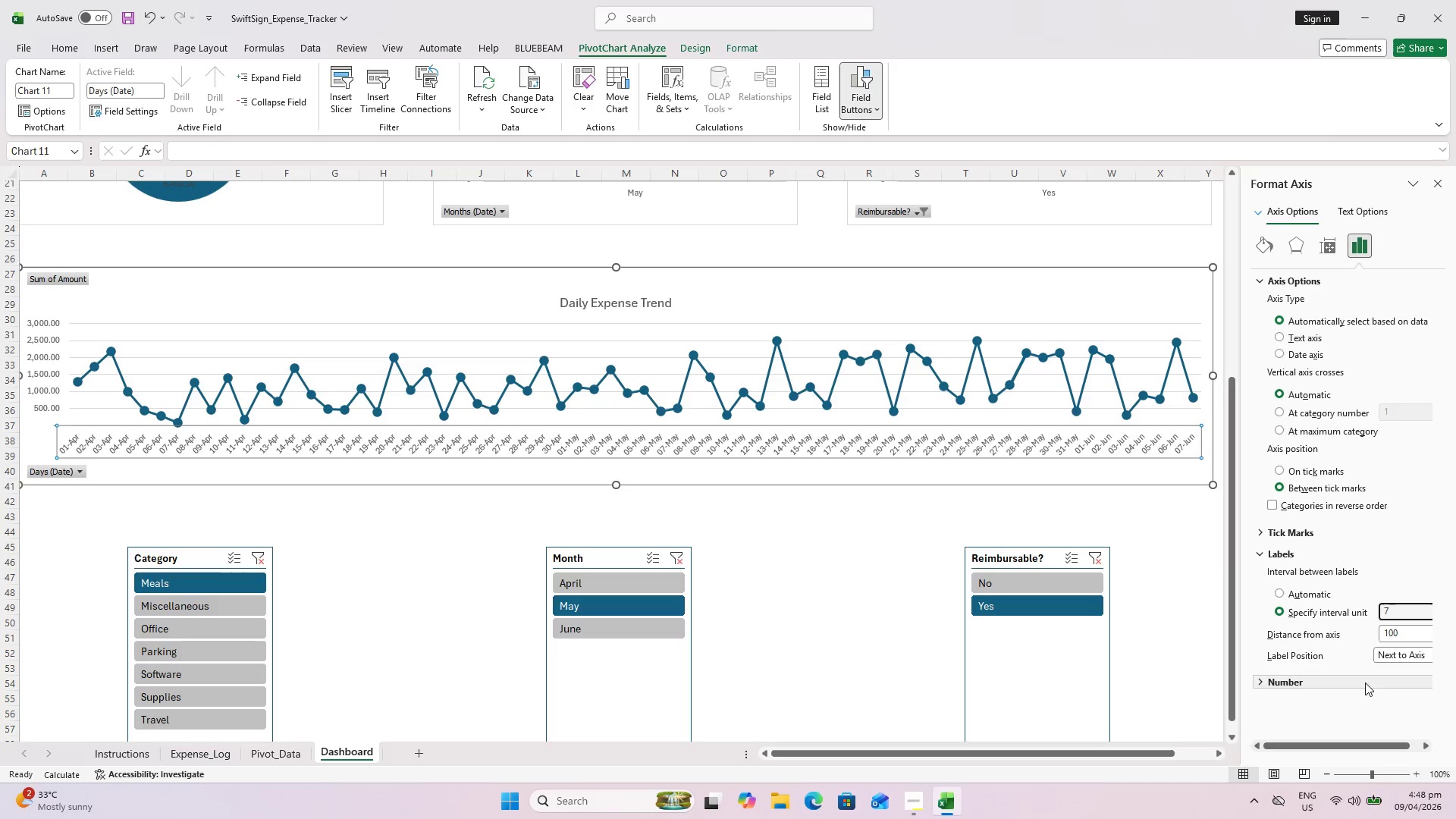 
wait(5.47)
 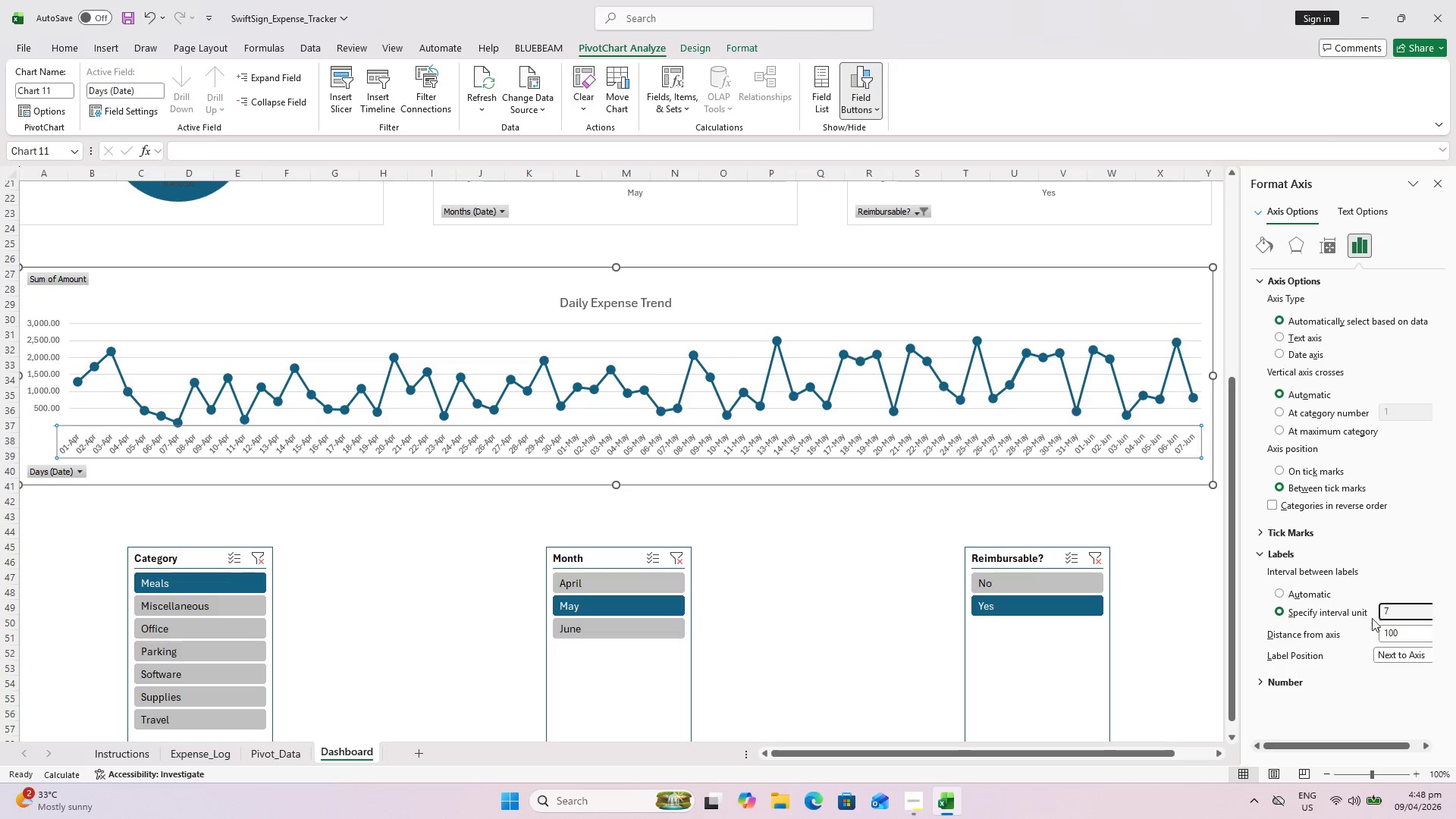 
left_click([934, 517])
 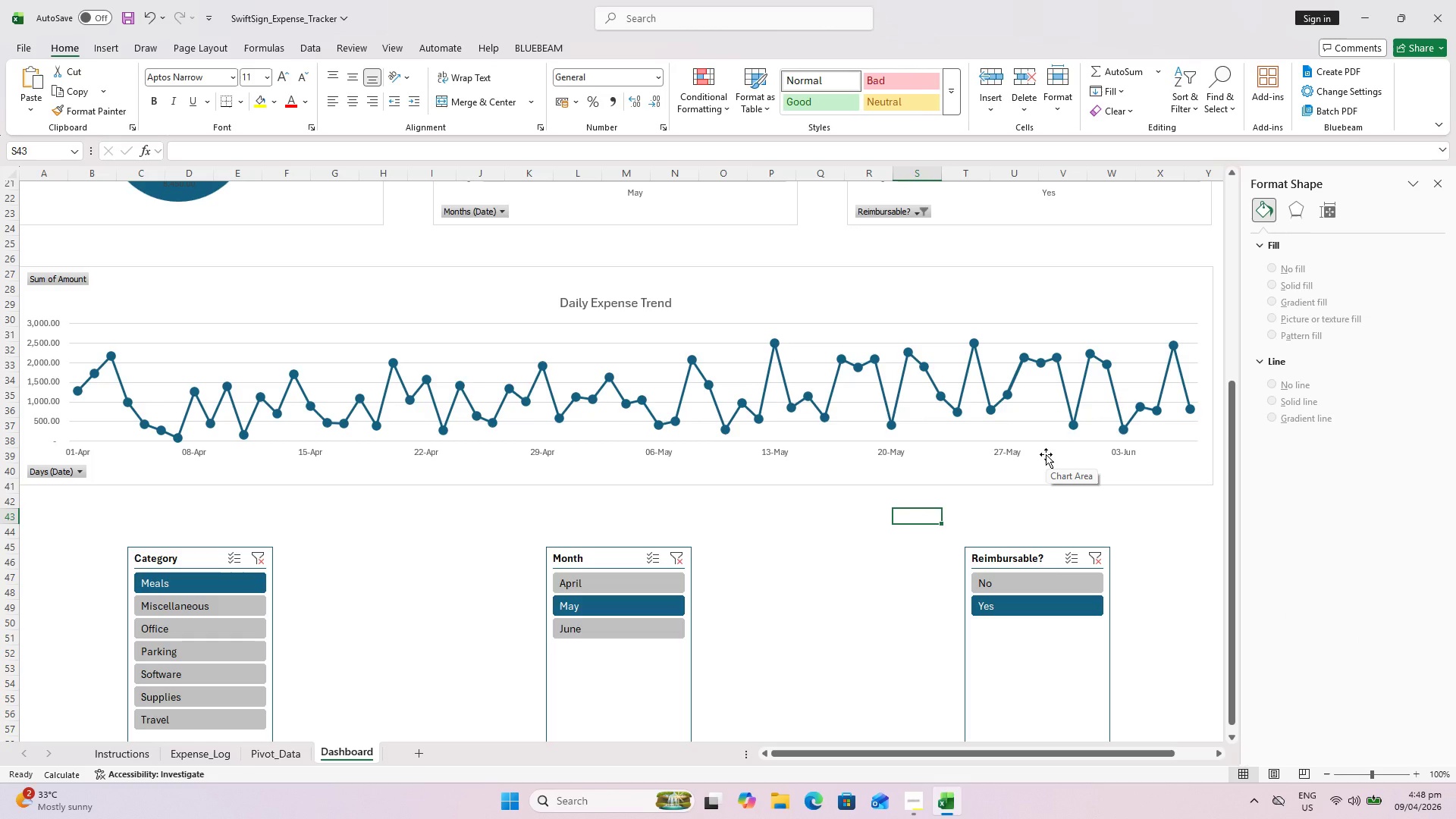 
wait(10.8)
 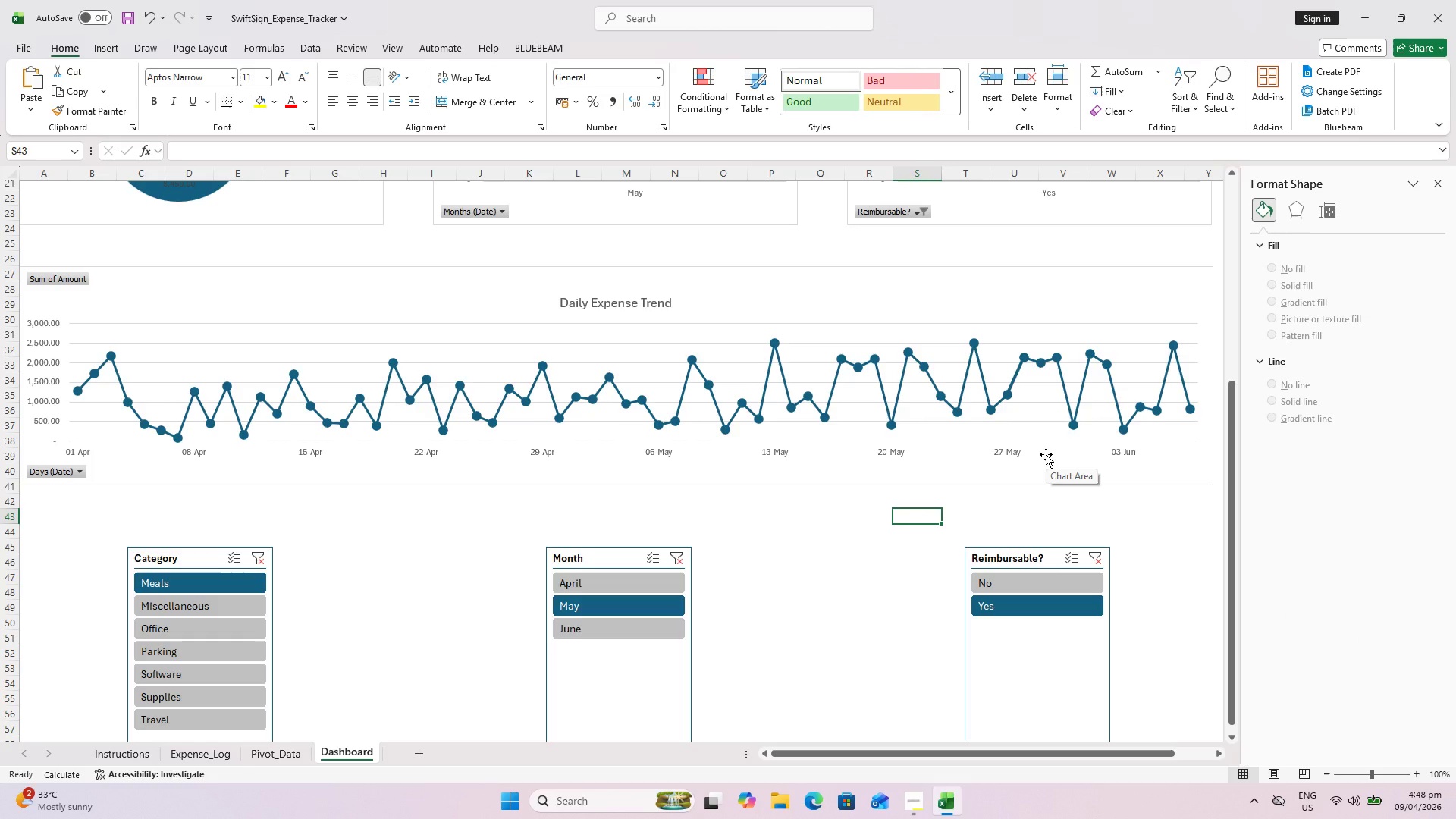 
scroll: coordinate [478, 395], scroll_direction: up, amount: 3.0
 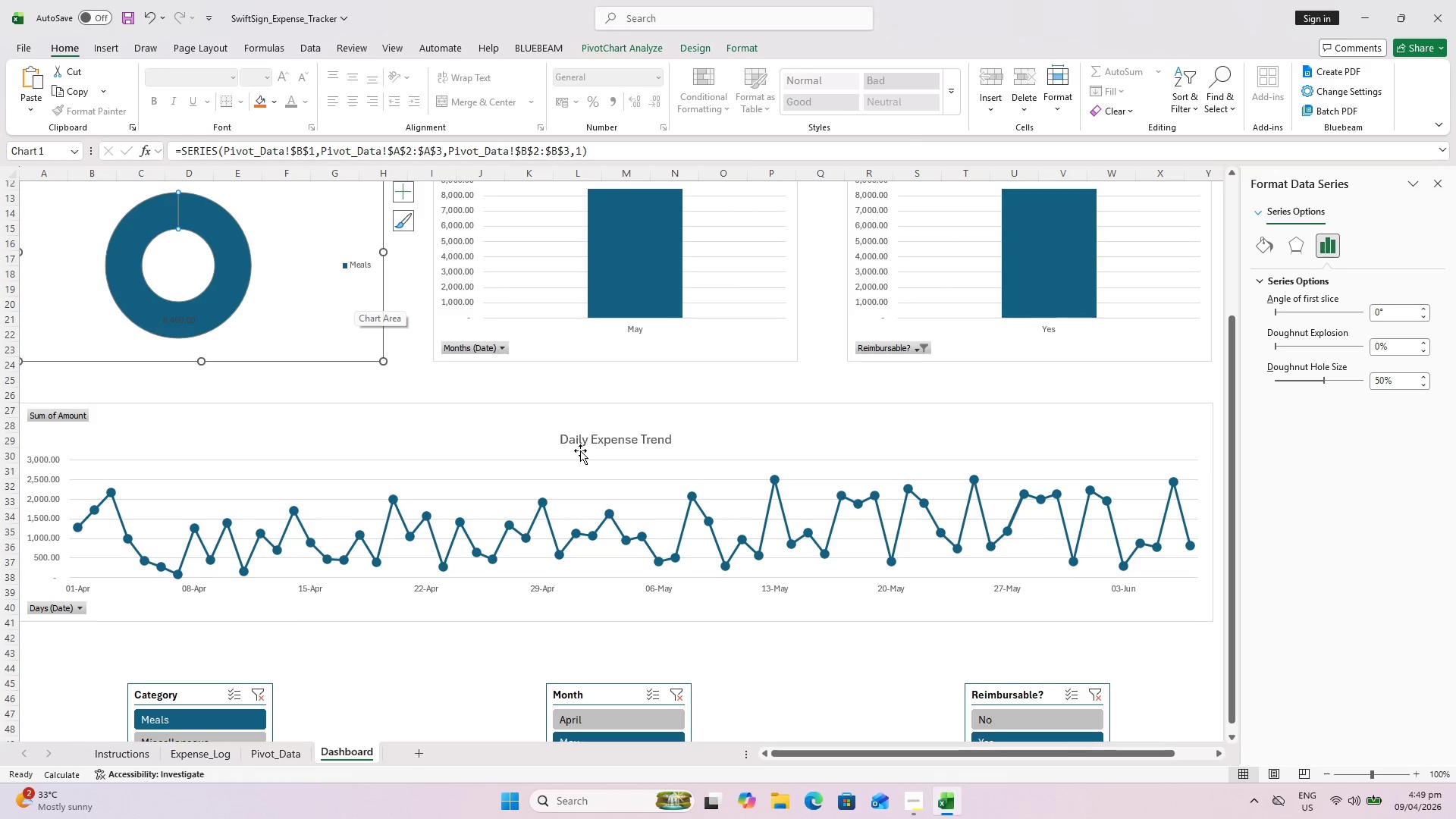 
scroll: coordinate [165, 679], scroll_direction: down, amount: 2.0
 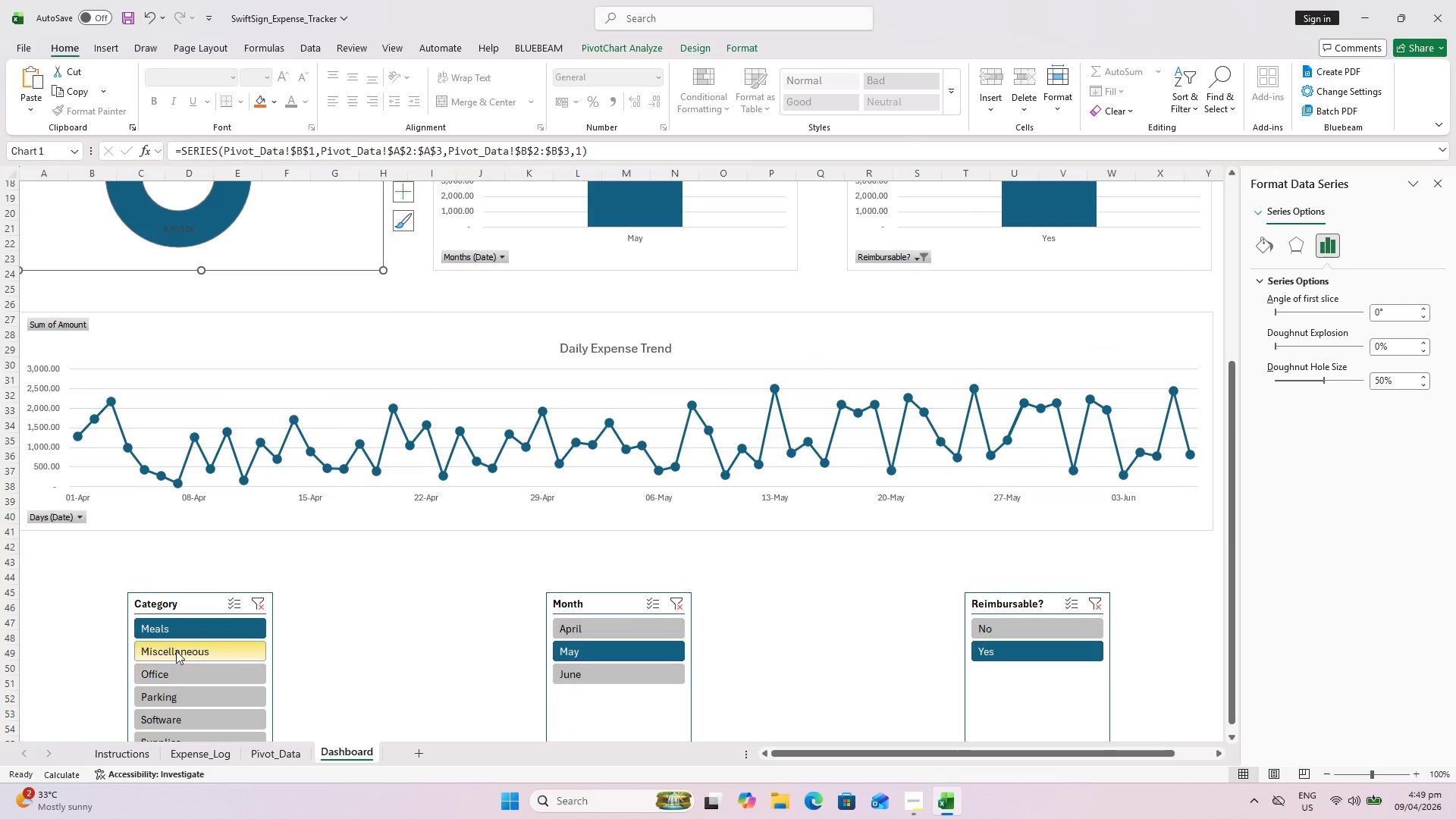 
left_click([177, 651])
 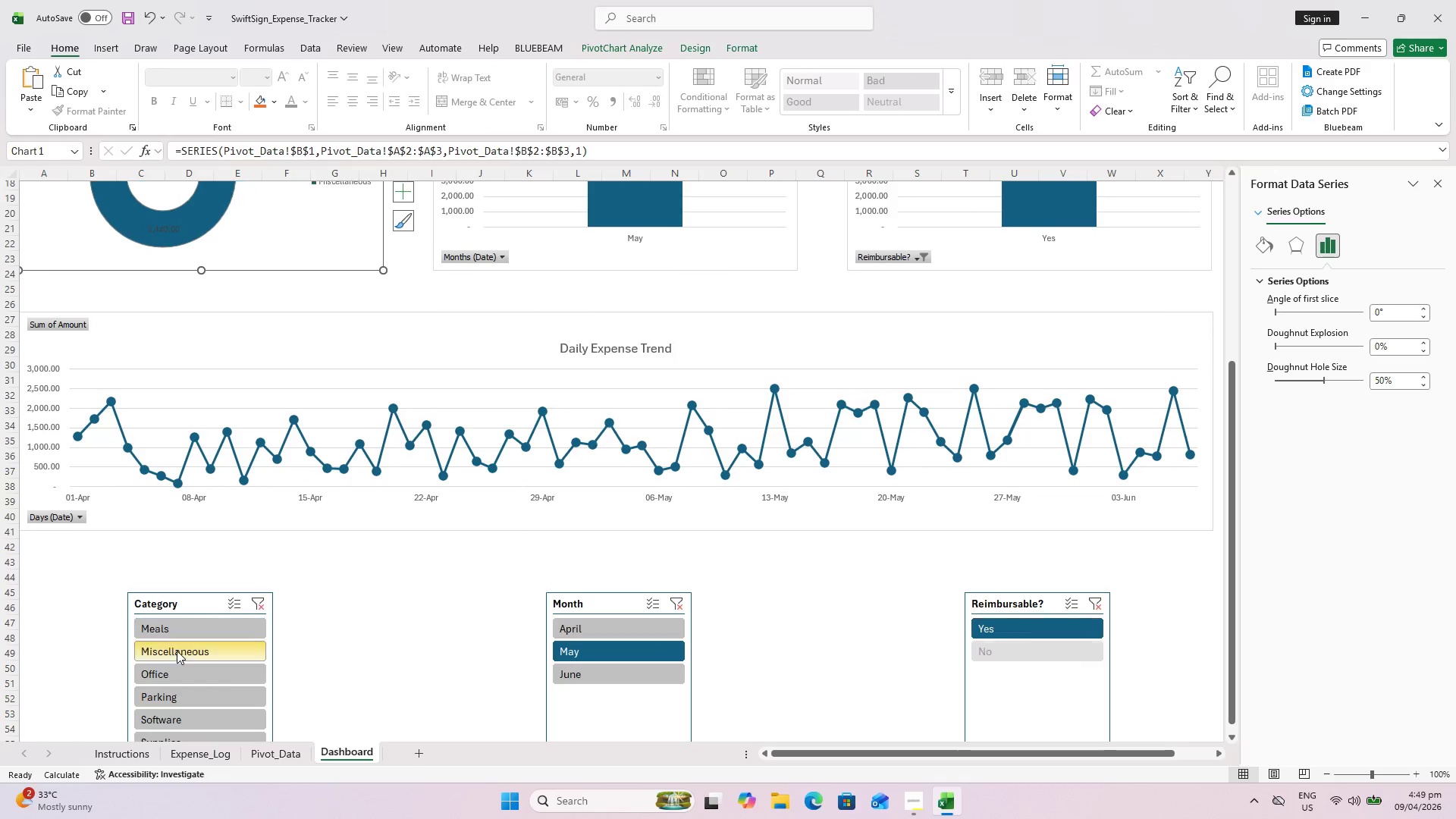 
scroll: coordinate [177, 651], scroll_direction: up, amount: 2.0
 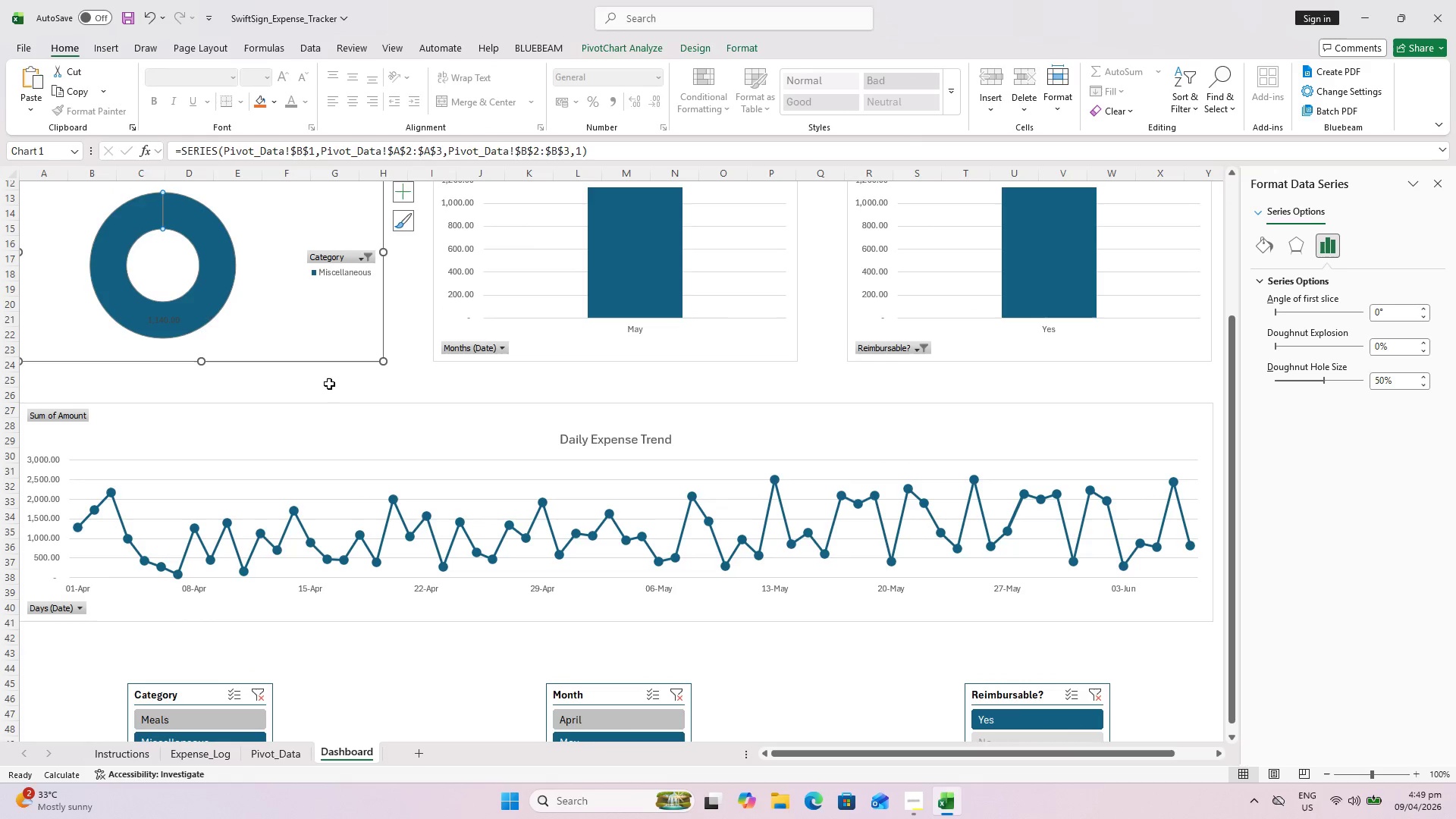 
left_click([329, 383])
 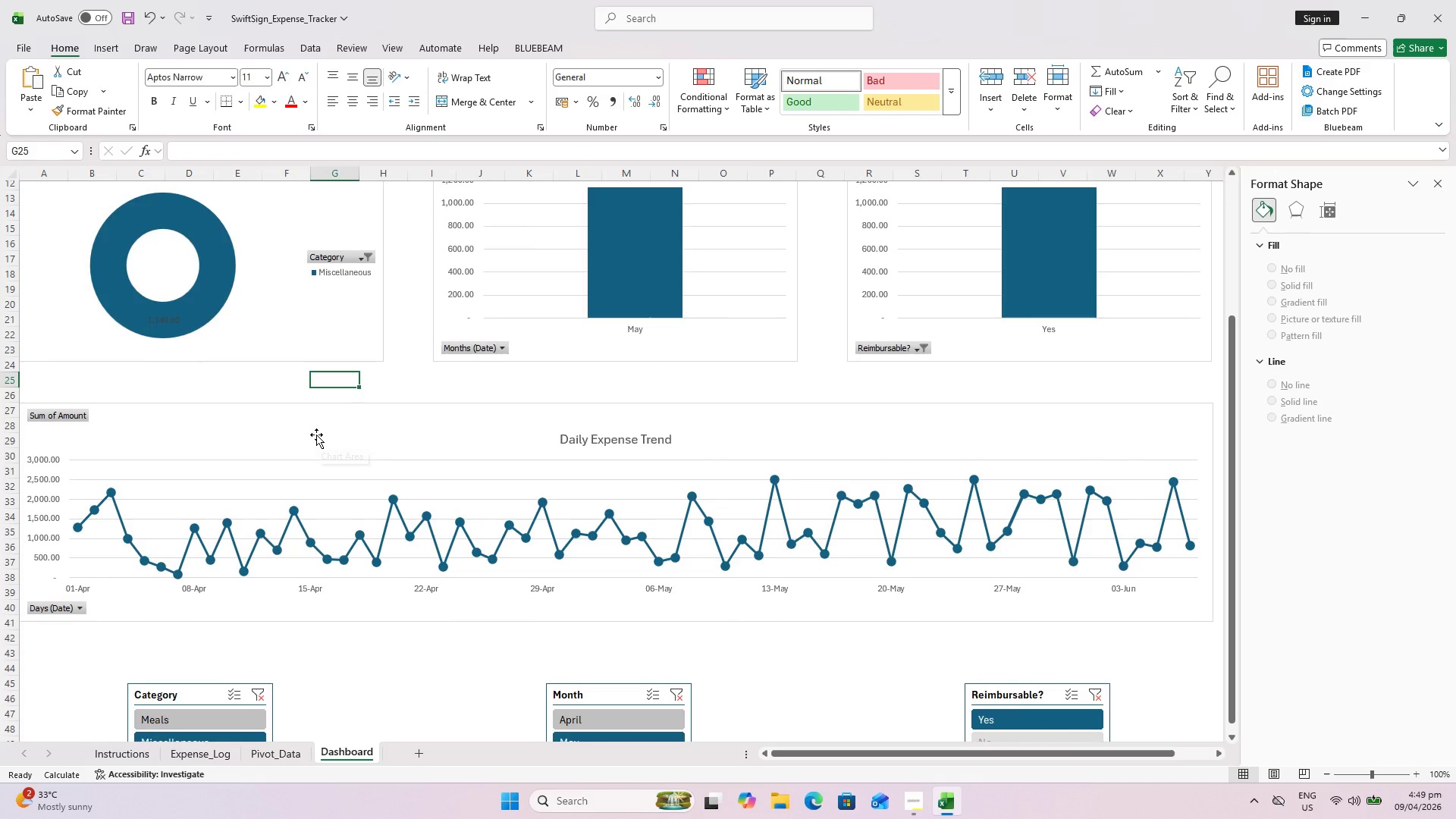 
scroll: coordinate [316, 434], scroll_direction: up, amount: 1.0
 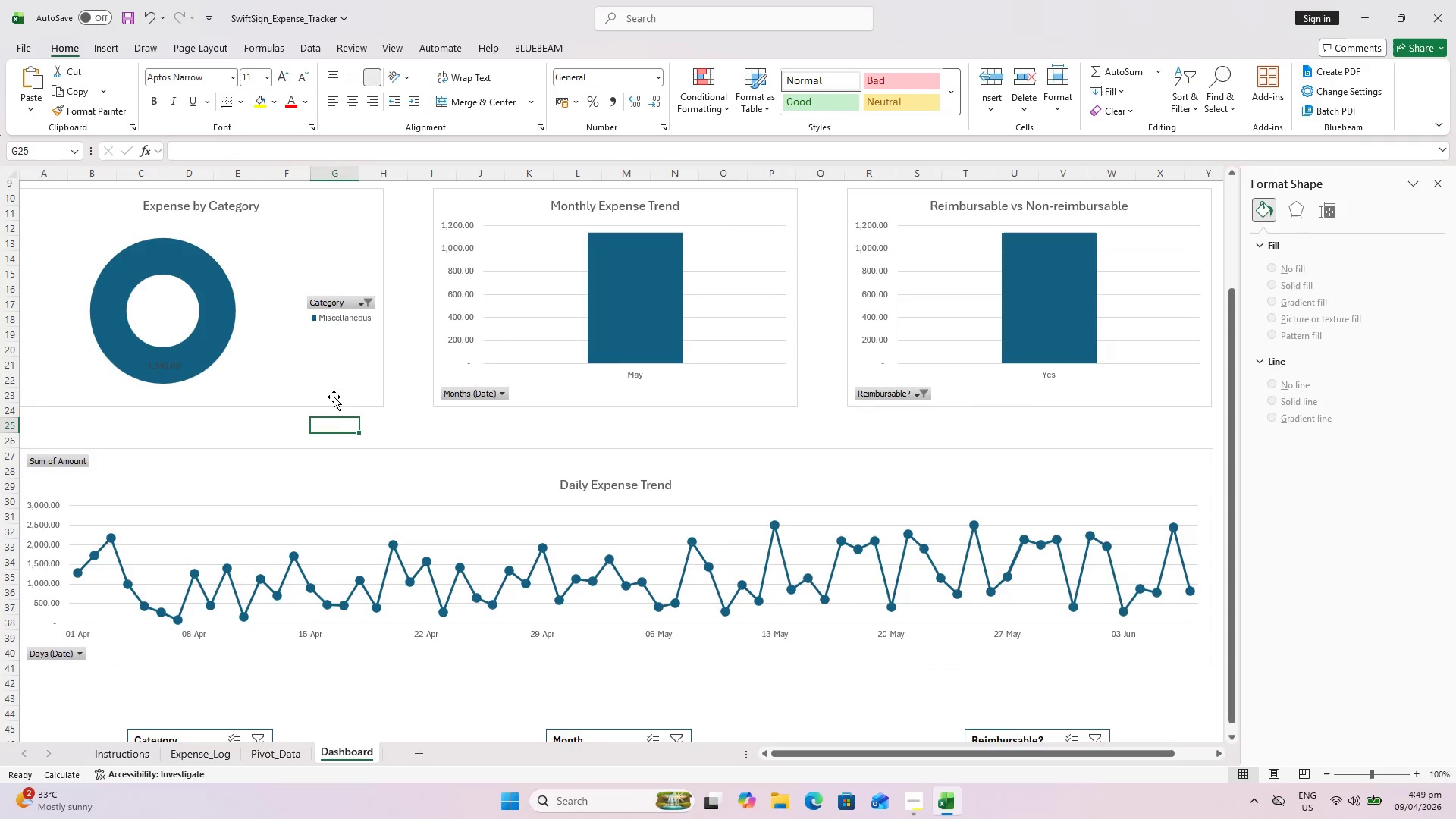 
scroll: coordinate [329, 472], scroll_direction: down, amount: 4.0
 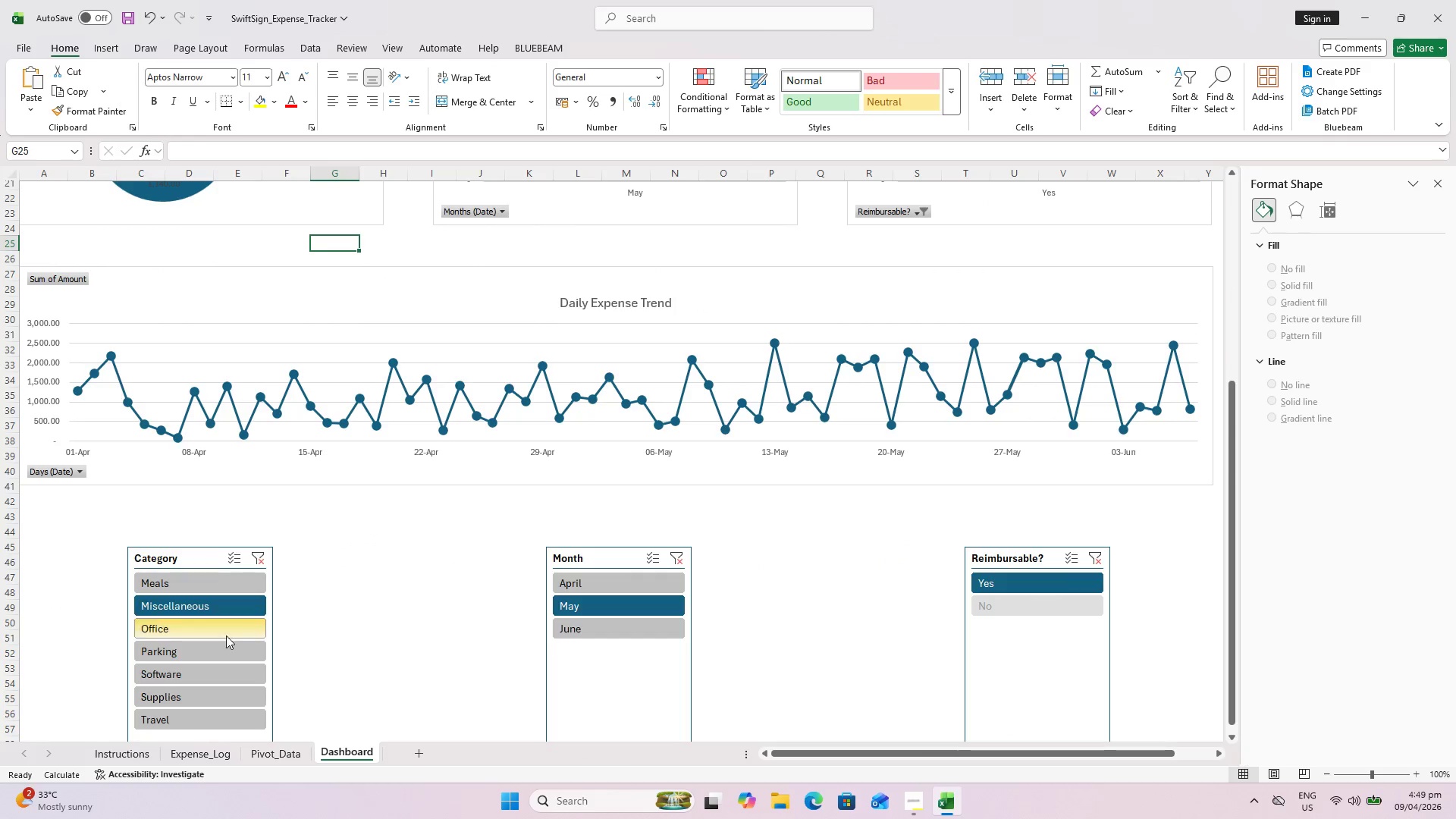 
left_click([224, 637])
 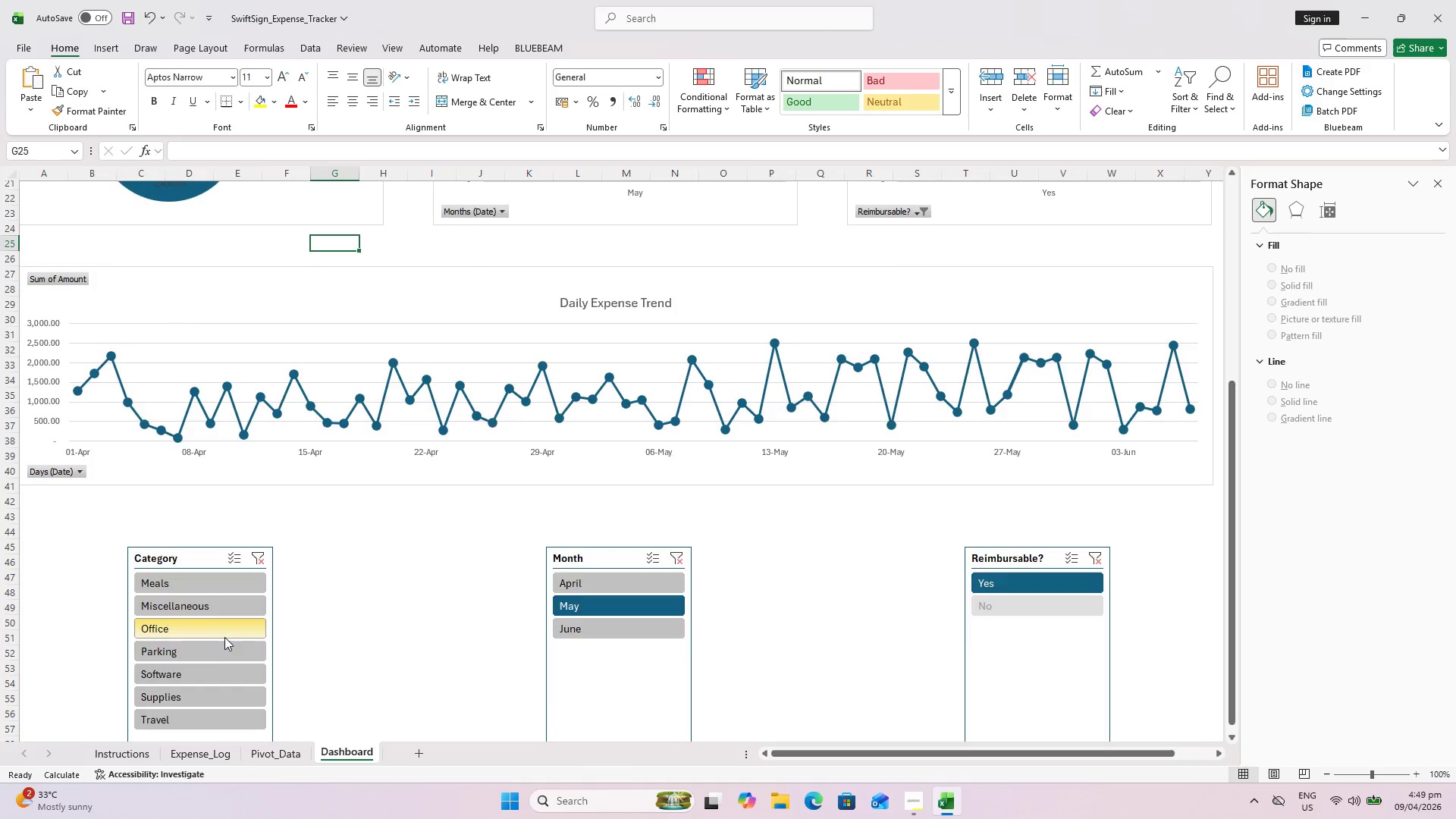 
scroll: coordinate [224, 634], scroll_direction: up, amount: 2.0
 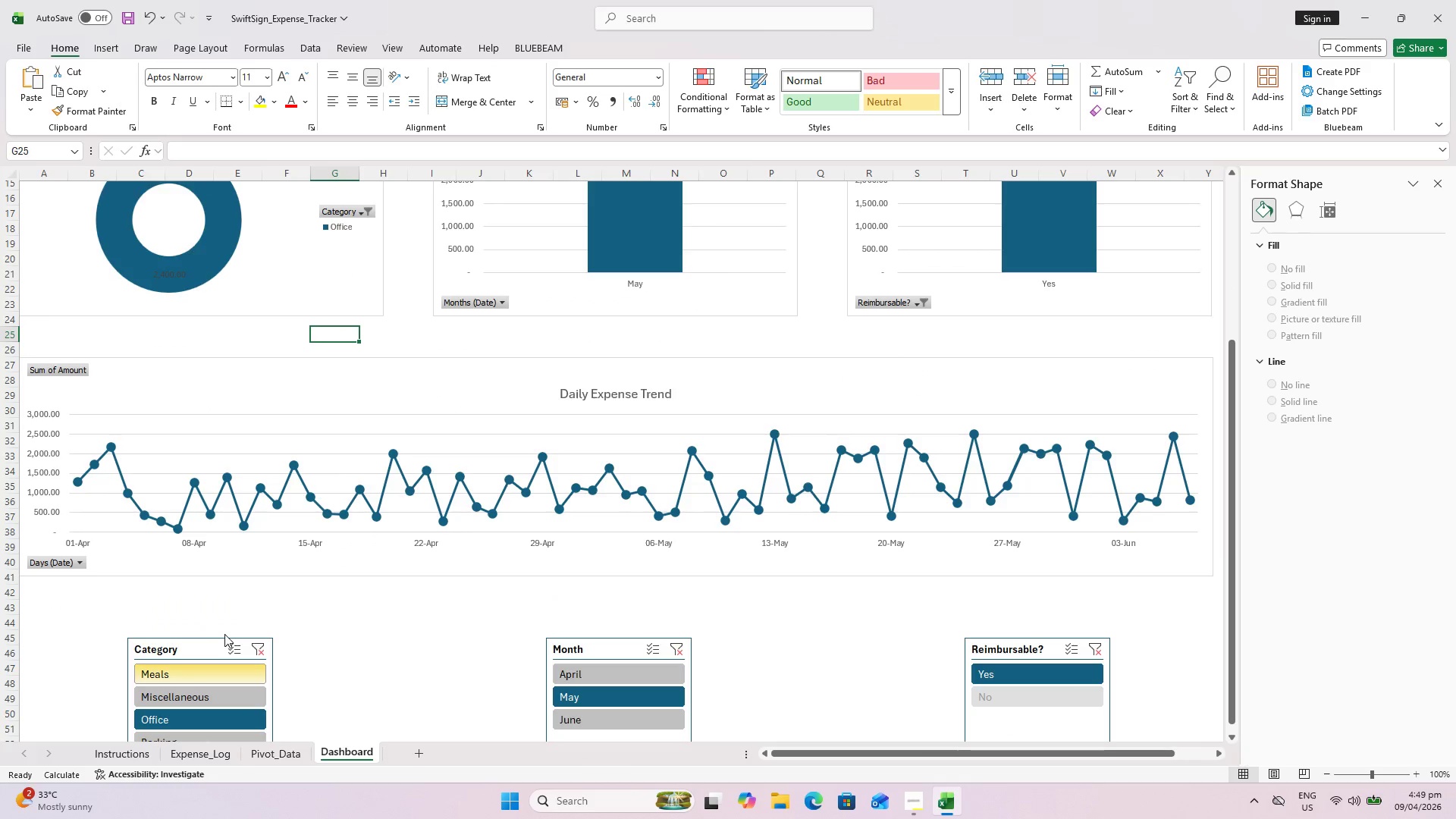 
scroll: coordinate [226, 632], scroll_direction: down, amount: 3.0
 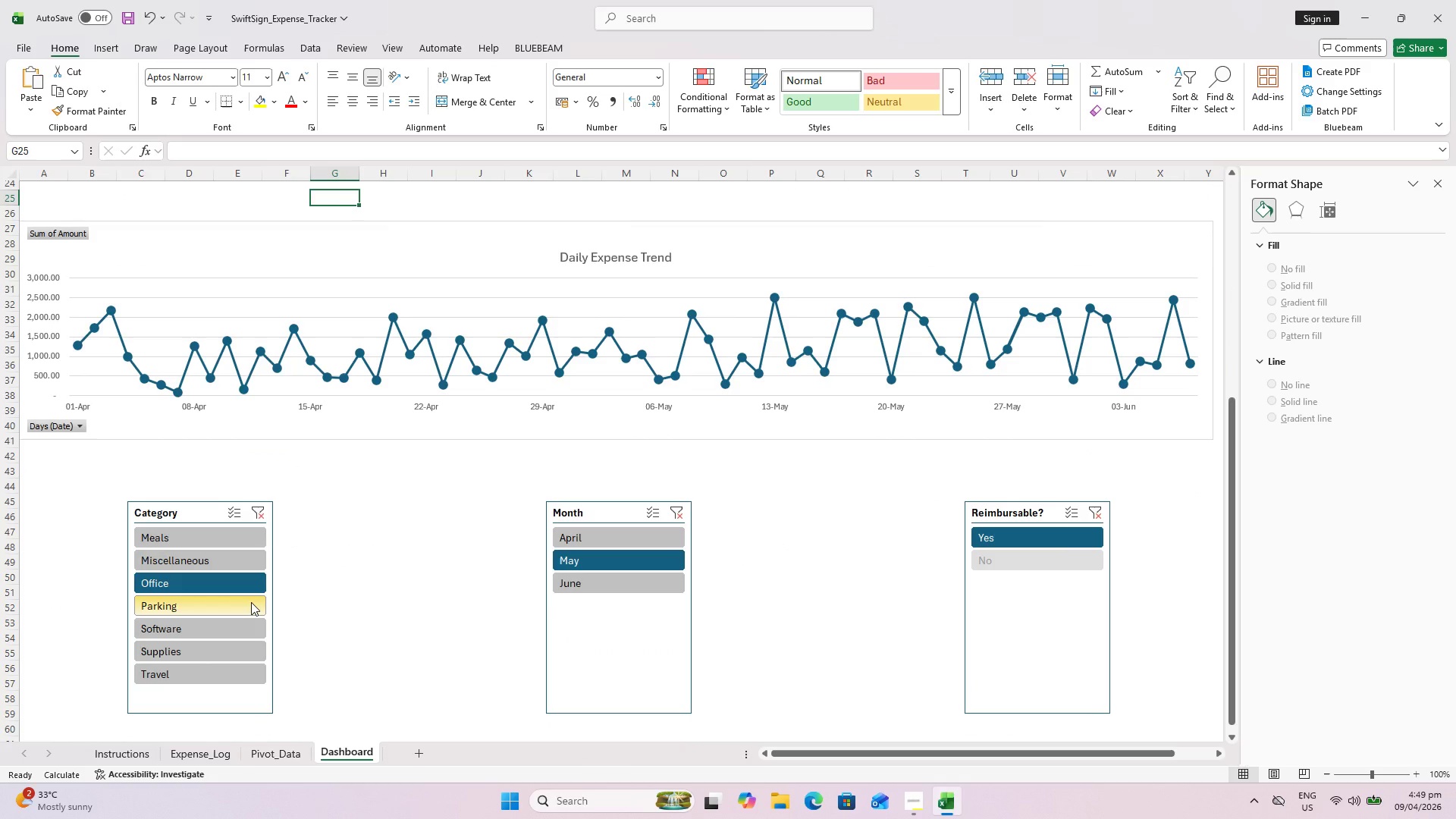 
wait(10.57)
 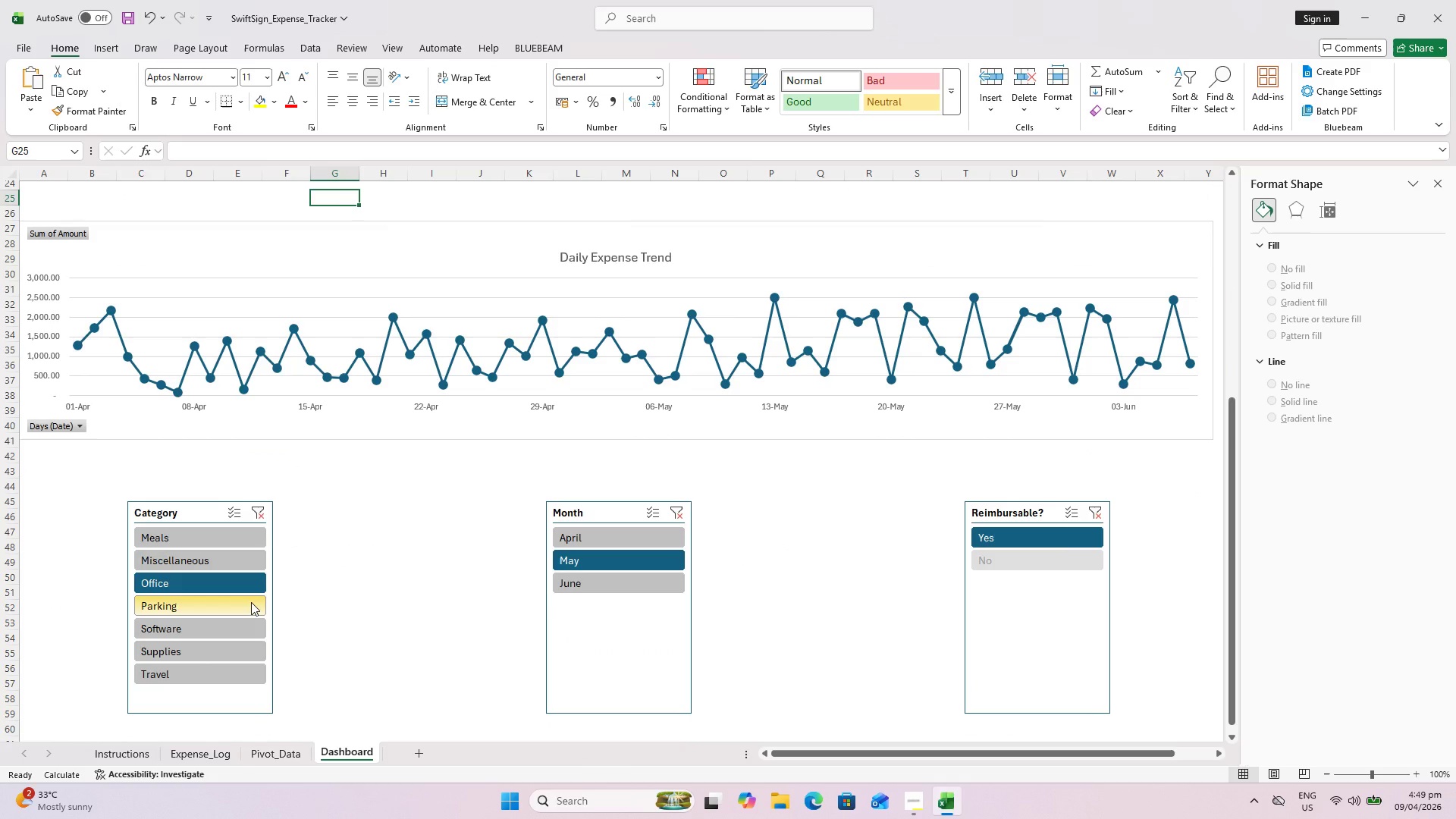 
scroll: coordinate [134, 497], scroll_direction: up, amount: 5.0
 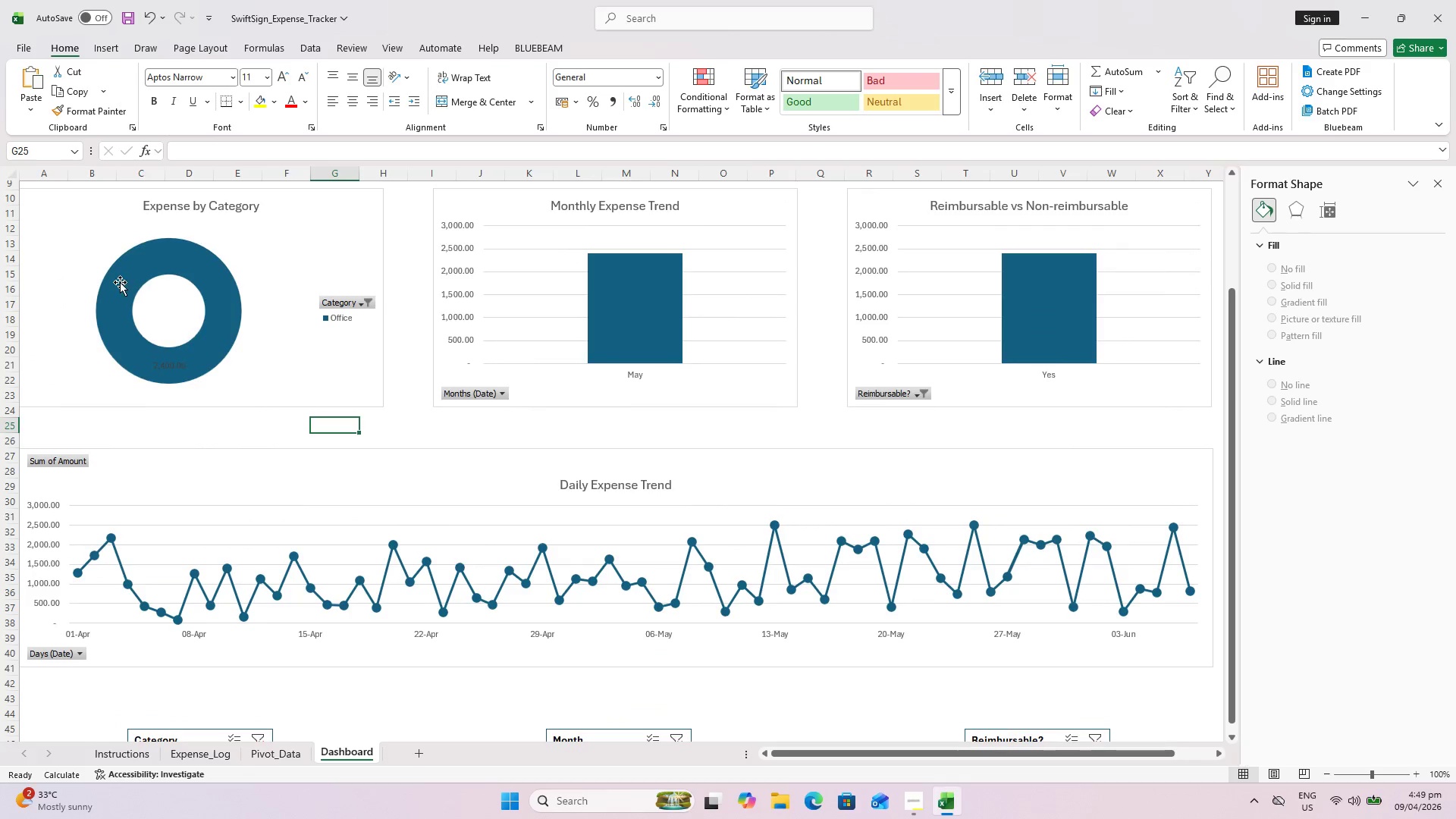 
right_click([118, 281])
 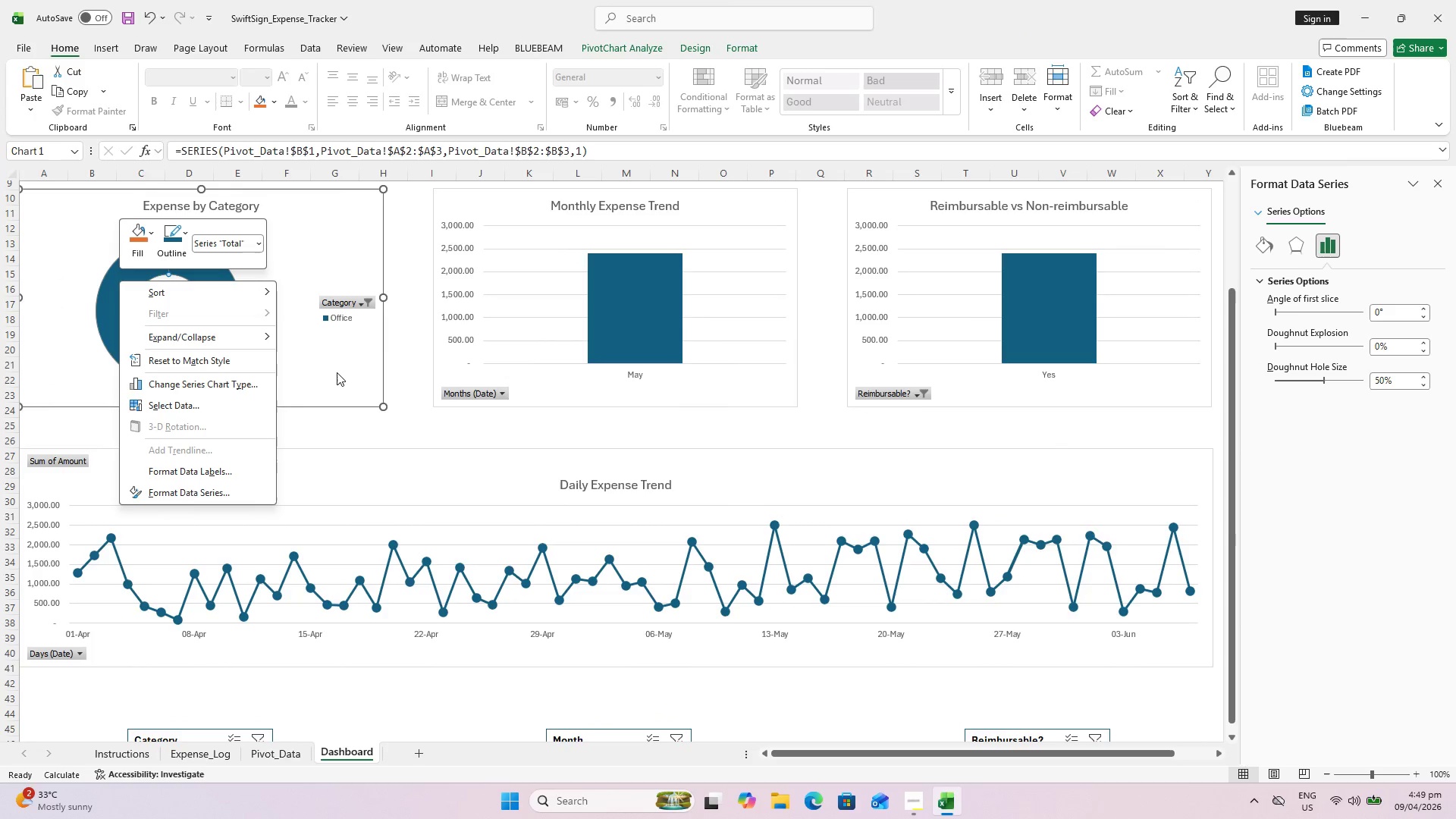 
left_click([351, 449])
 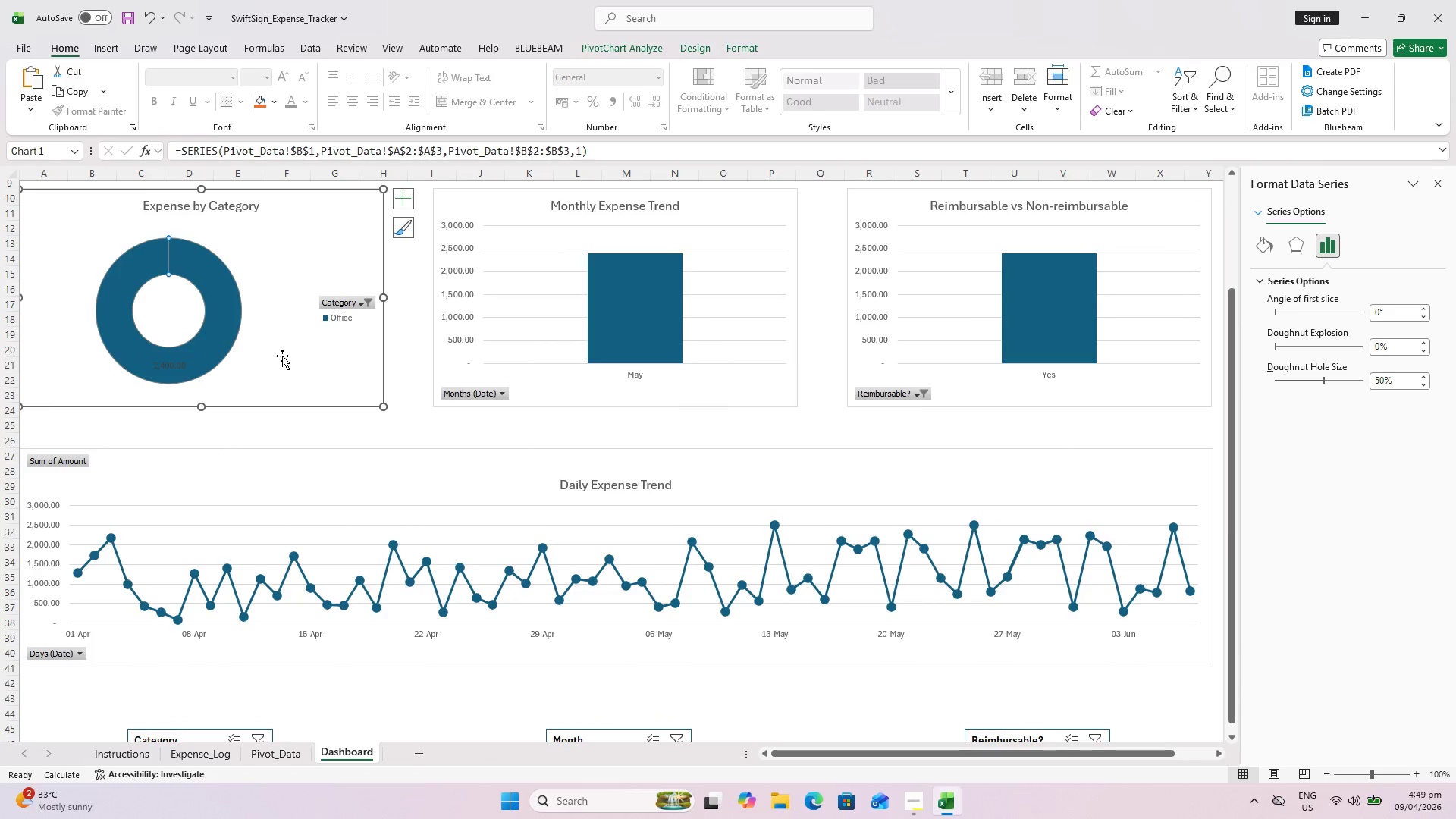 
left_click([282, 355])
 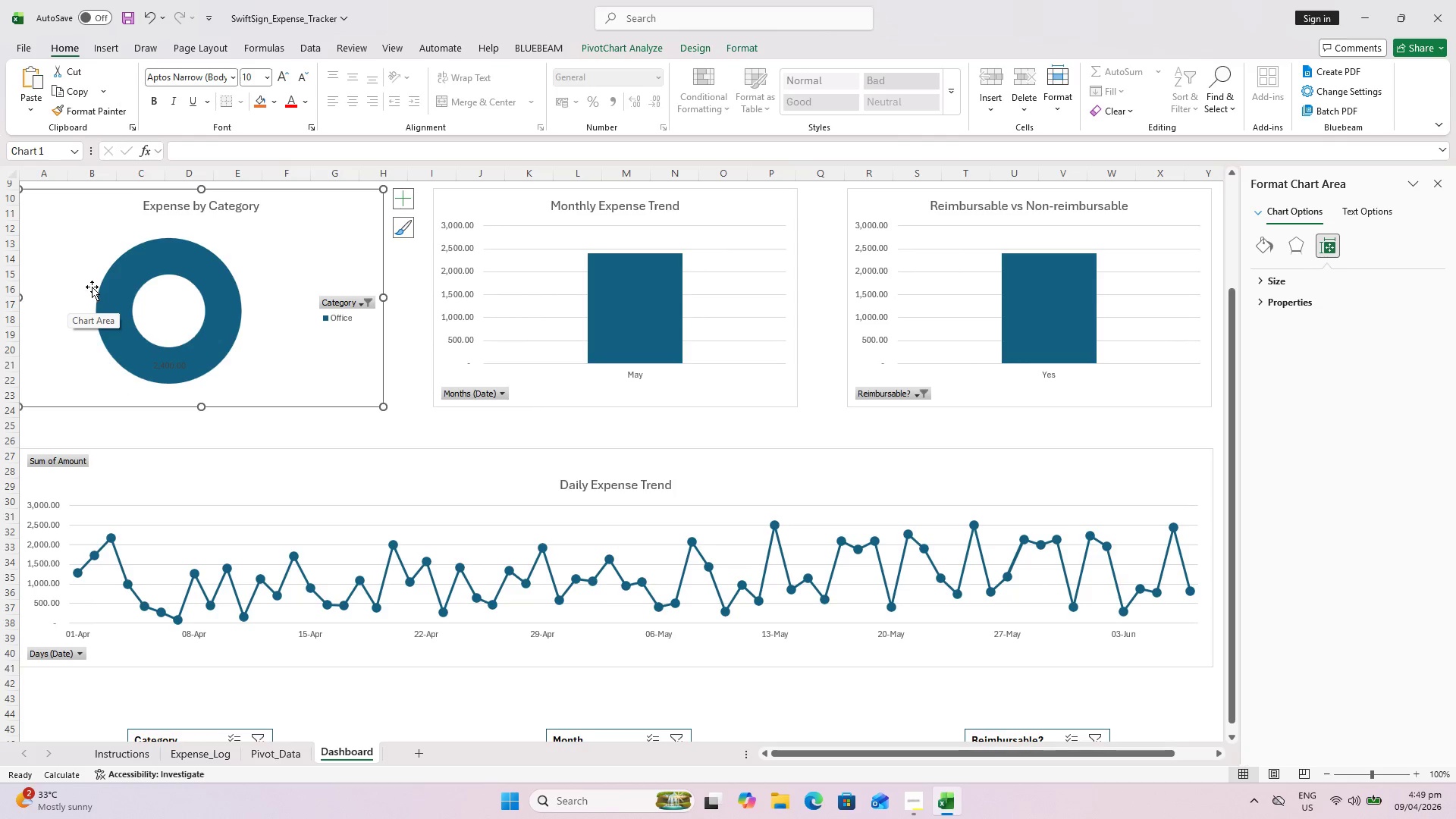 
wait(31.03)
 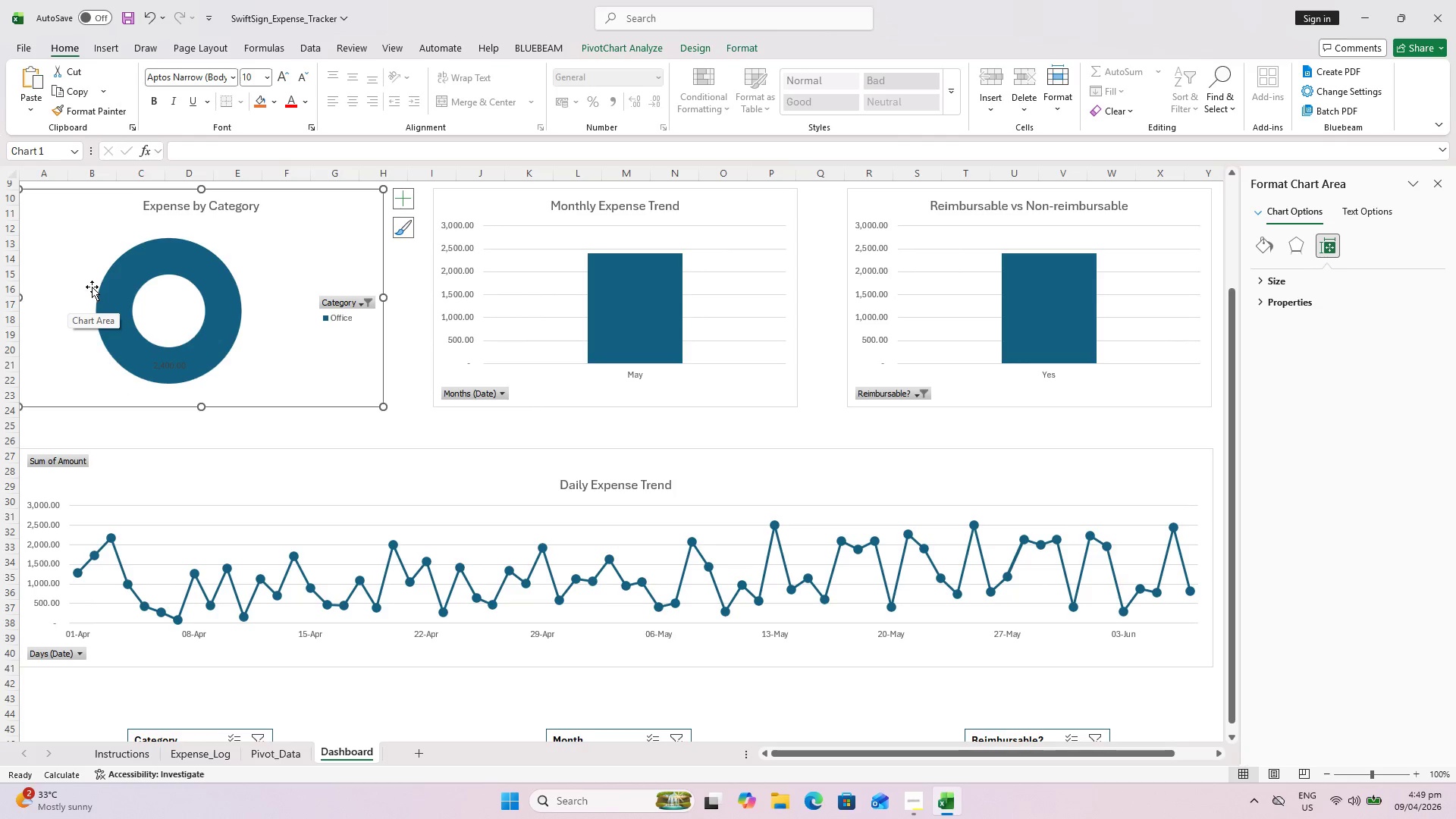 
left_click([353, 300])
 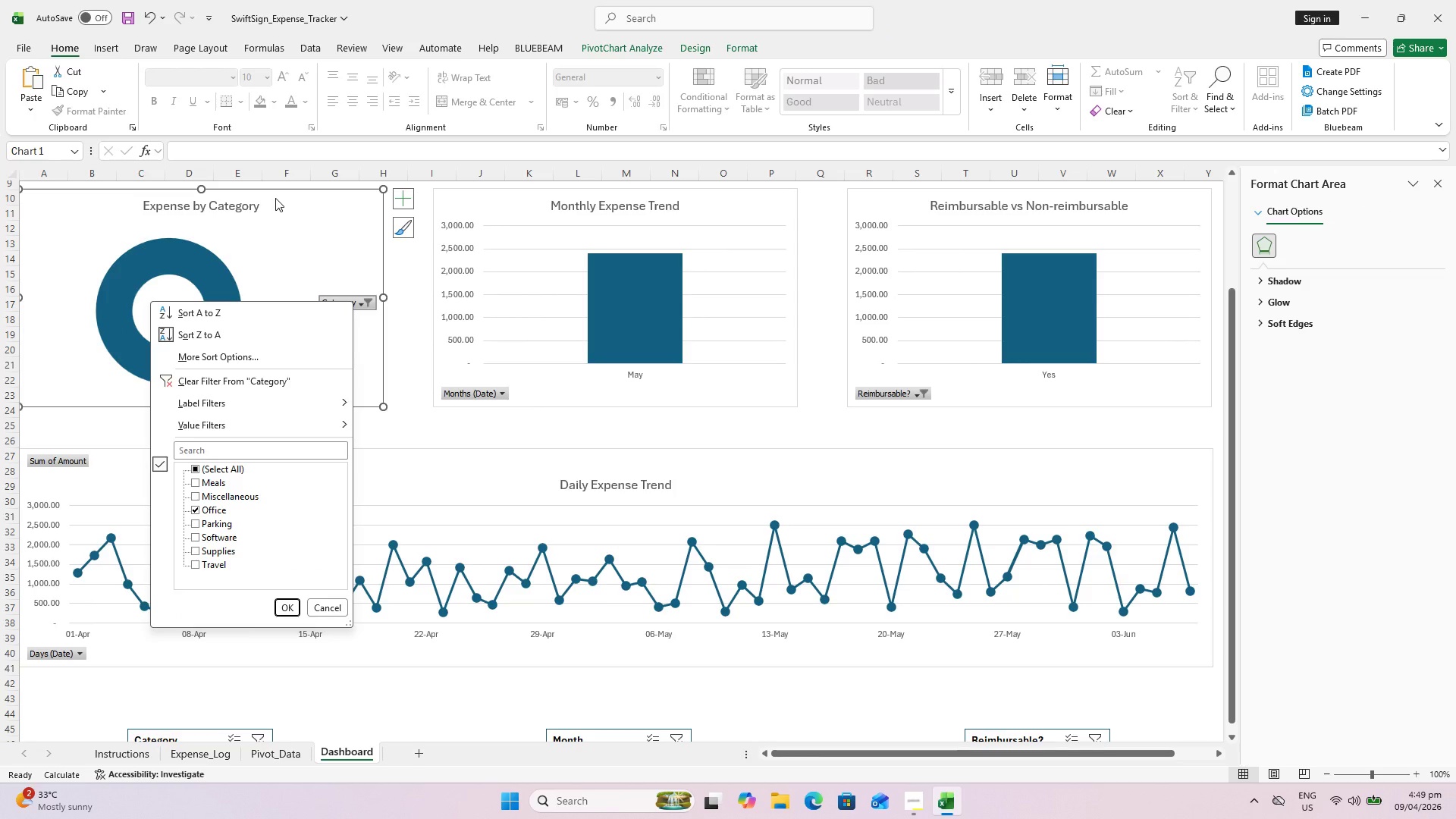 
key(Escape)
 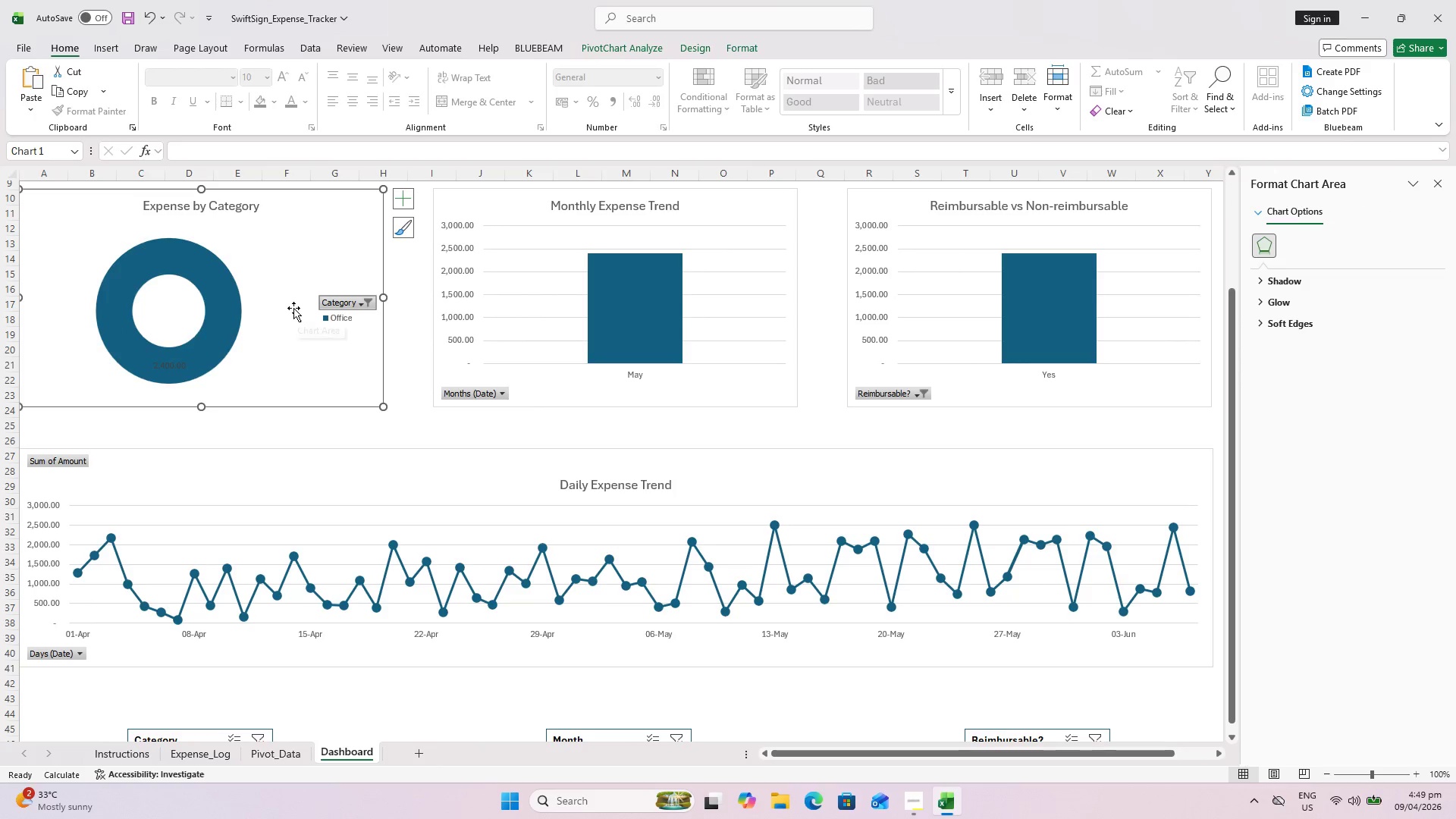 
scroll: coordinate [293, 306], scroll_direction: up, amount: 3.0
 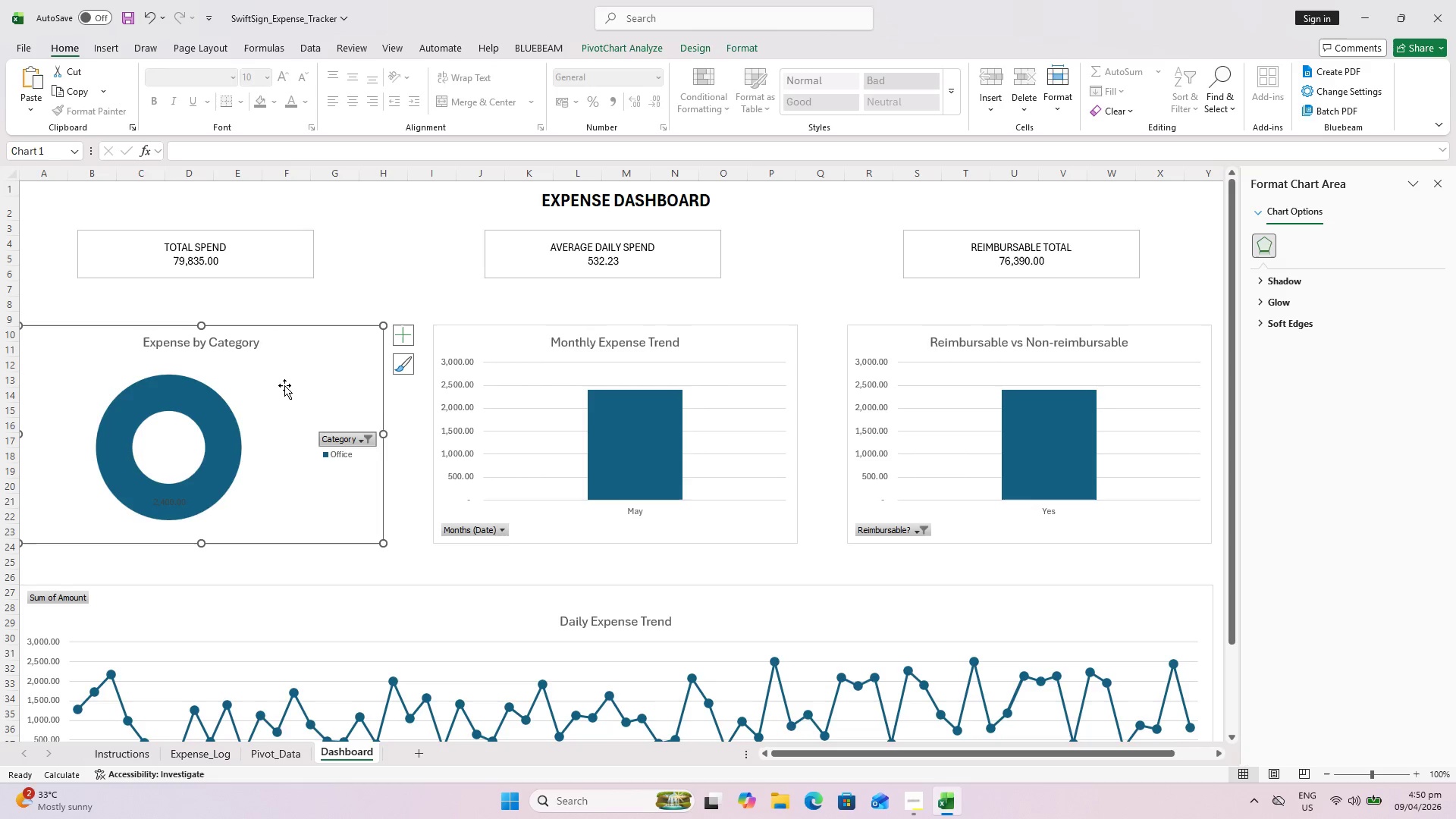 
left_click([284, 384])
 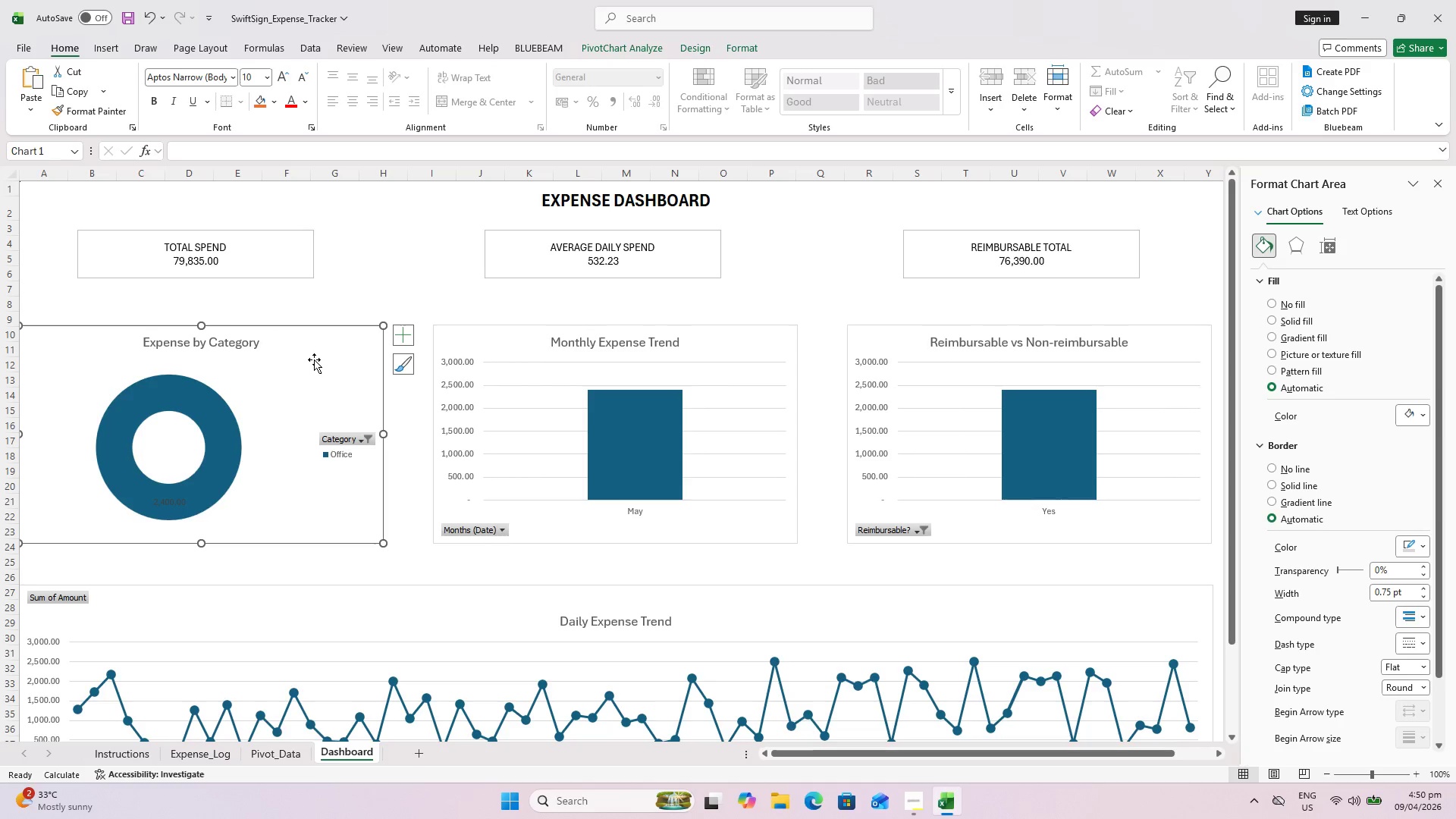 
scroll: coordinate [309, 381], scroll_direction: down, amount: 6.0
 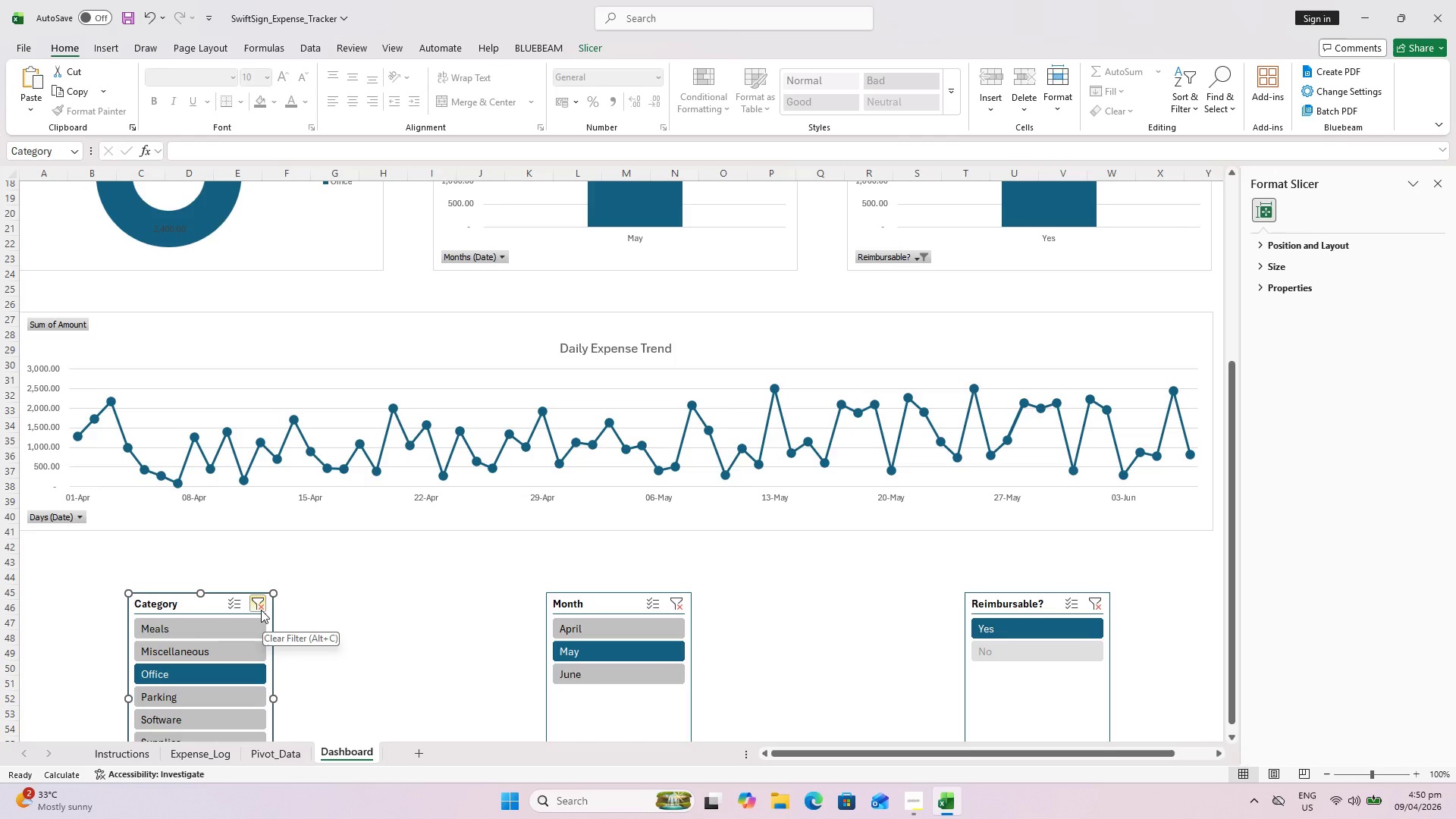 
wait(19.58)
 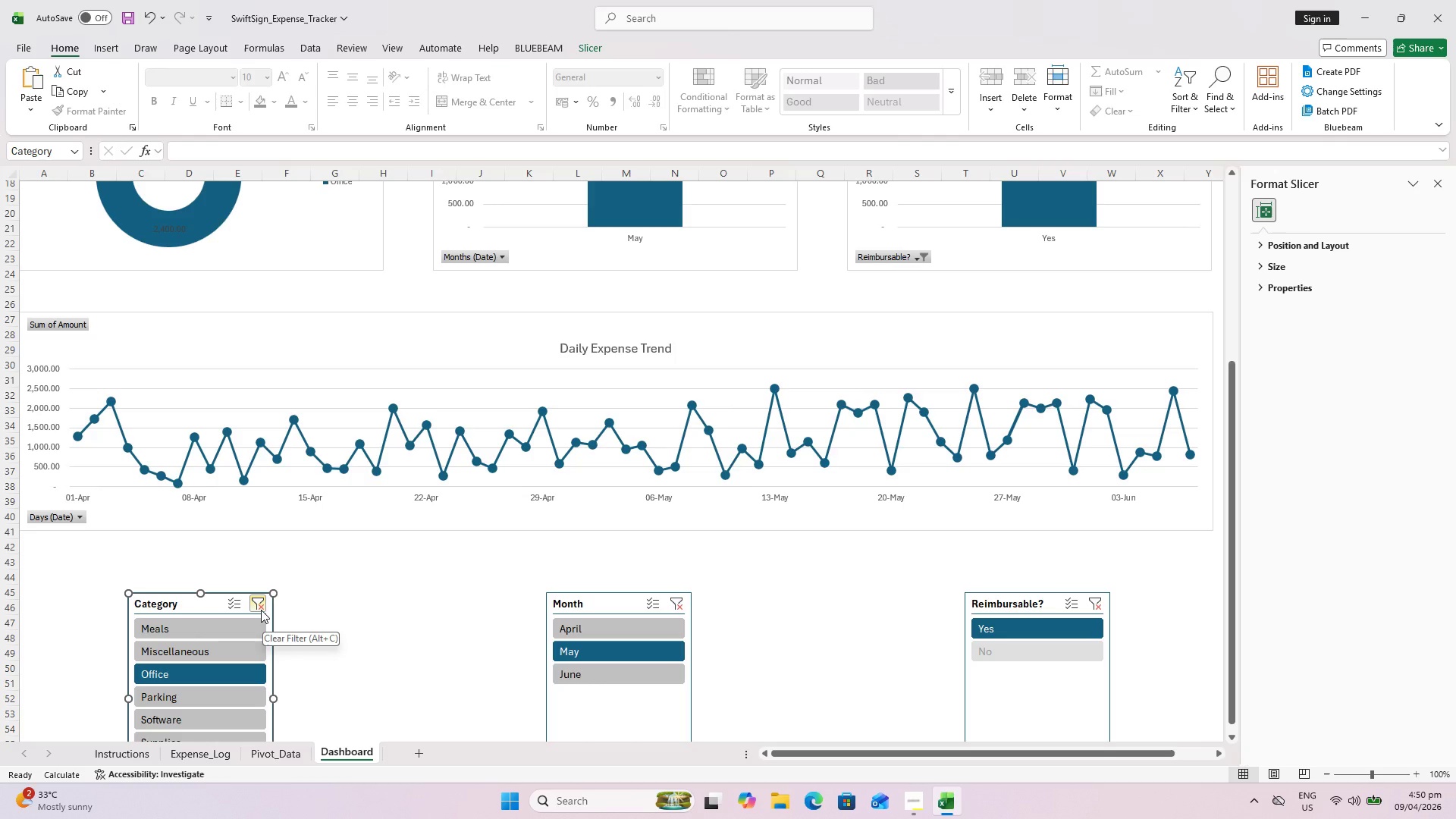 
left_click([261, 610])
 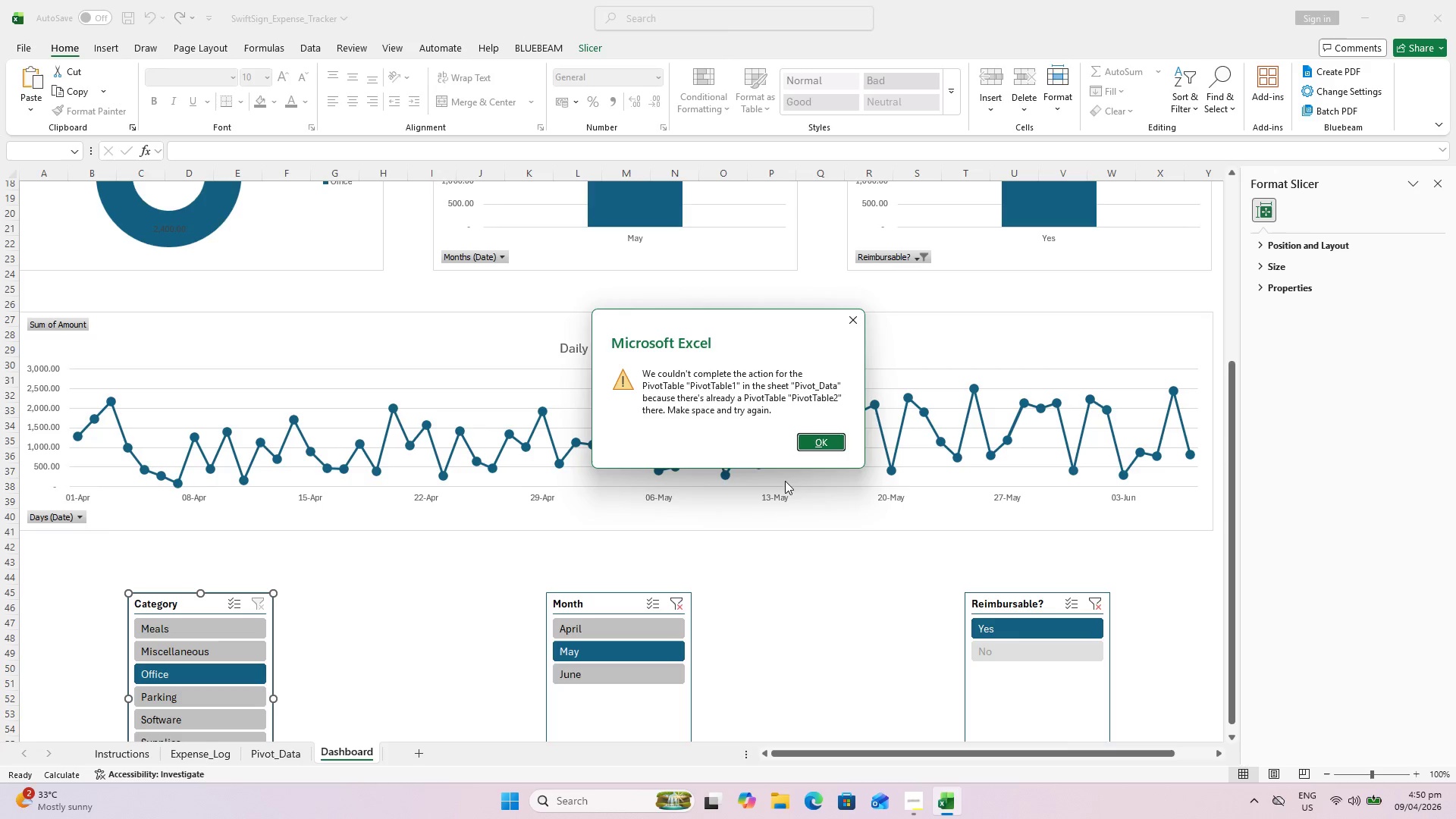 
wait(15.73)
 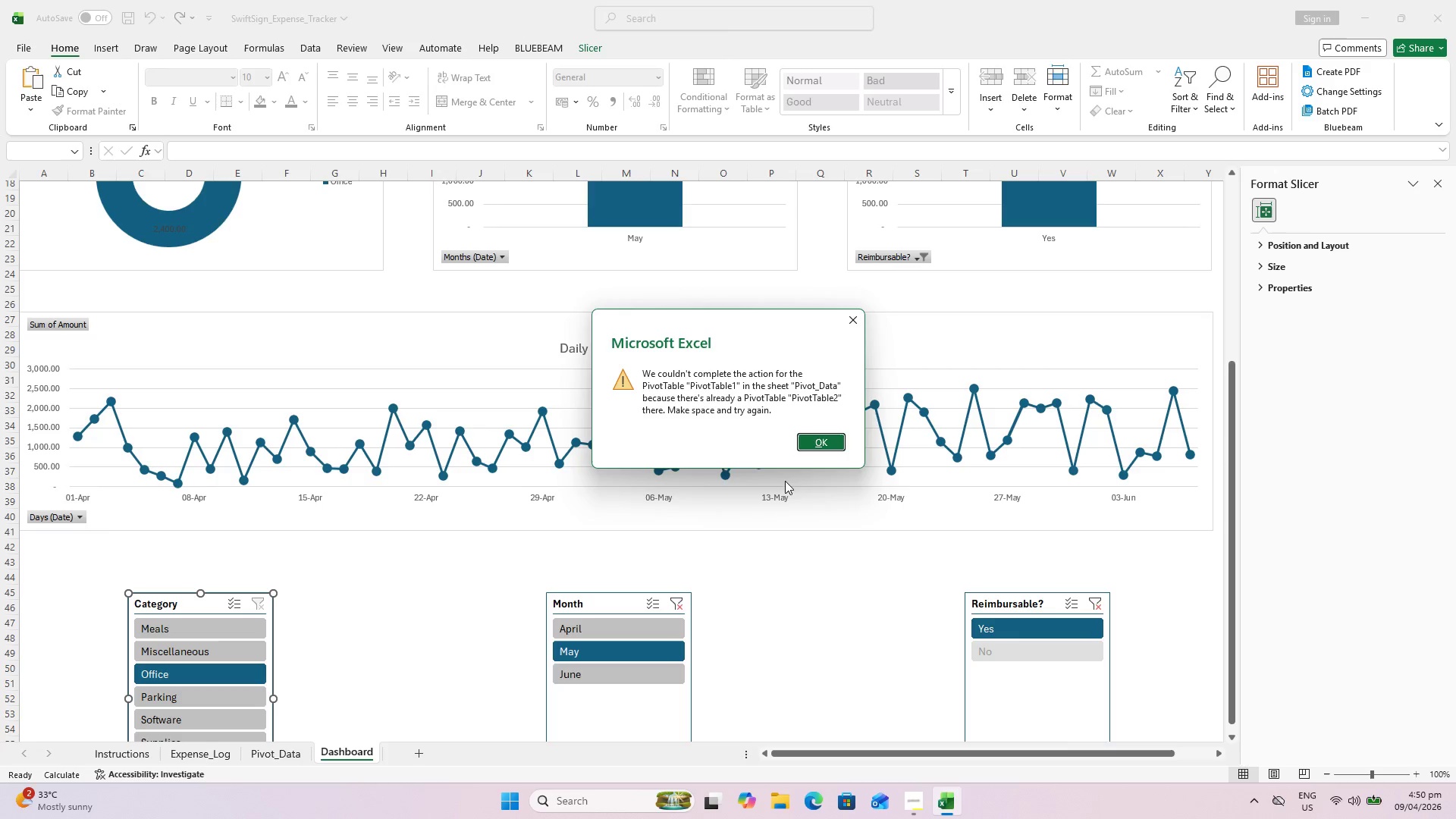 
scroll: coordinate [381, 563], scroll_direction: up, amount: 2.0
 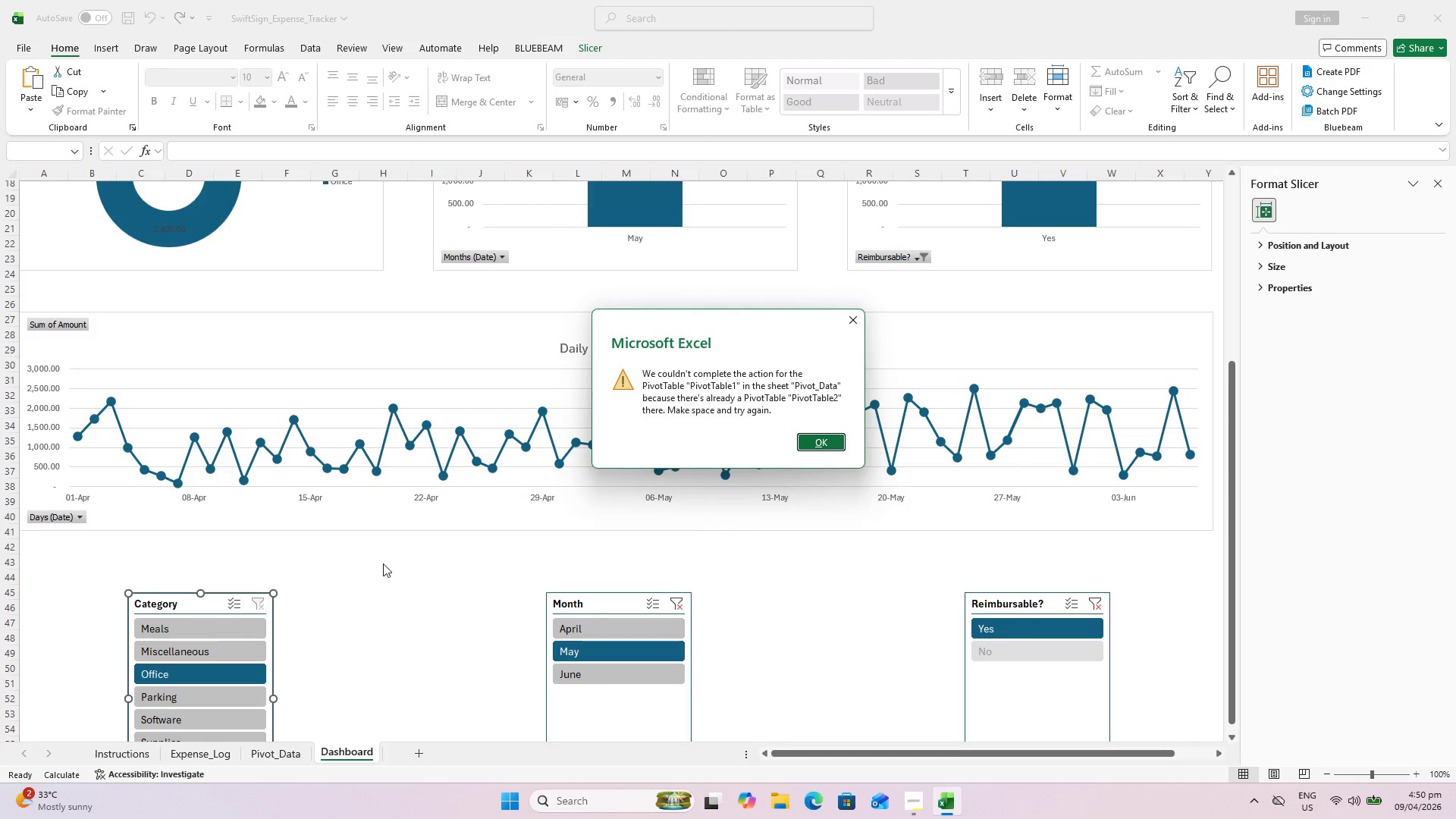 
wait(9.25)
 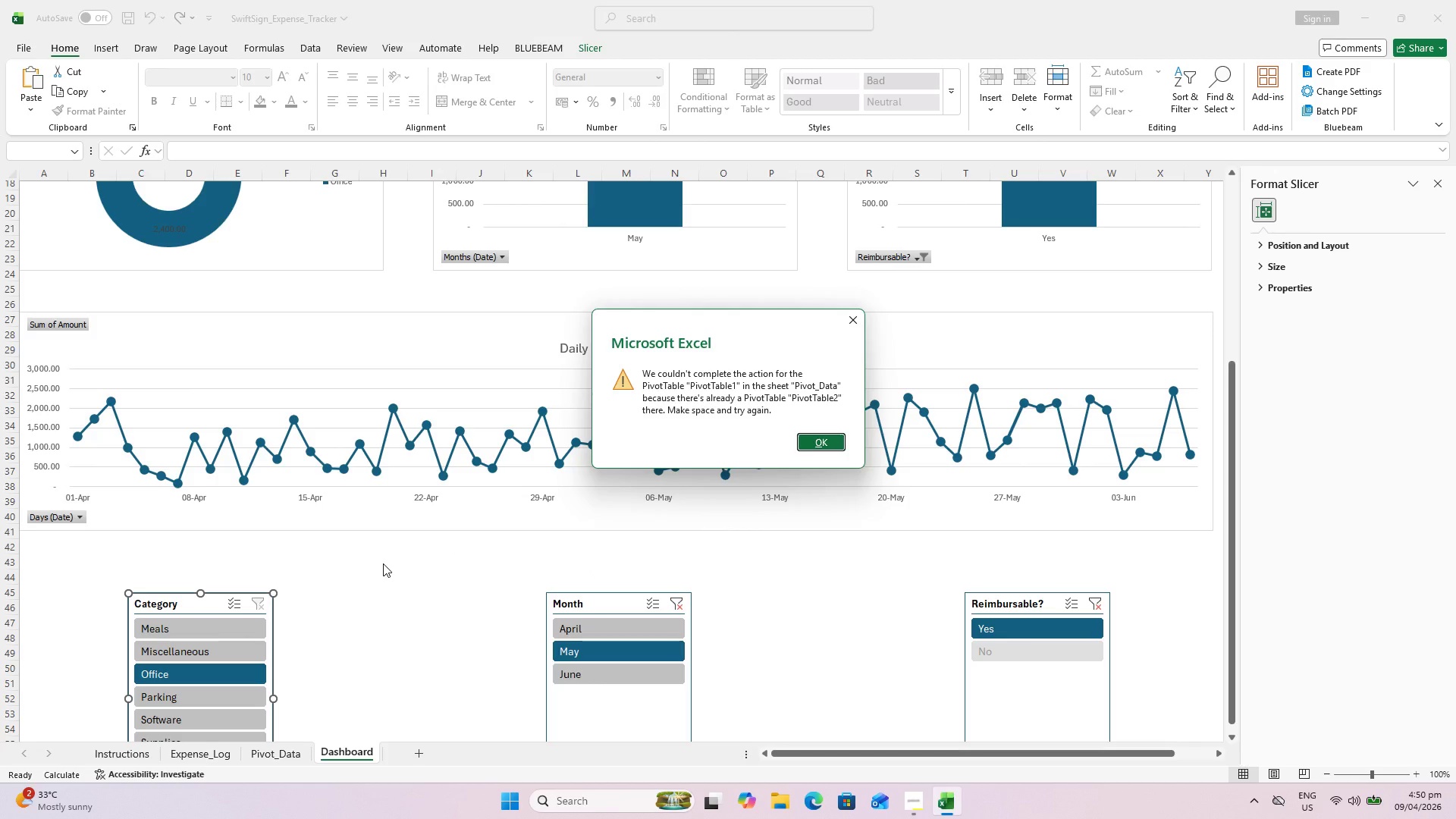 
left_click_drag(start_coordinate=[817, 441], to_coordinate=[708, 479])
 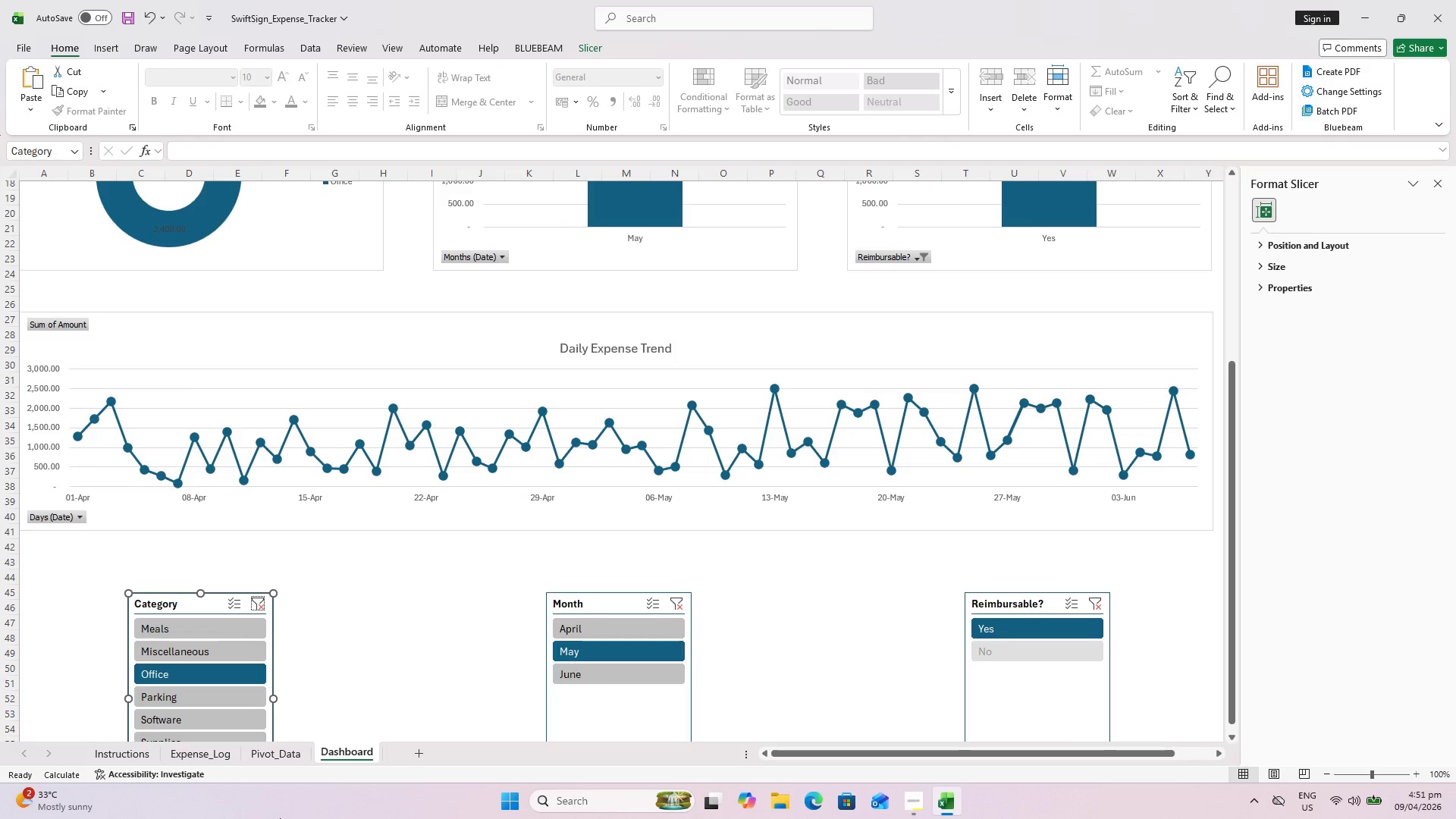 
wait(40.16)
 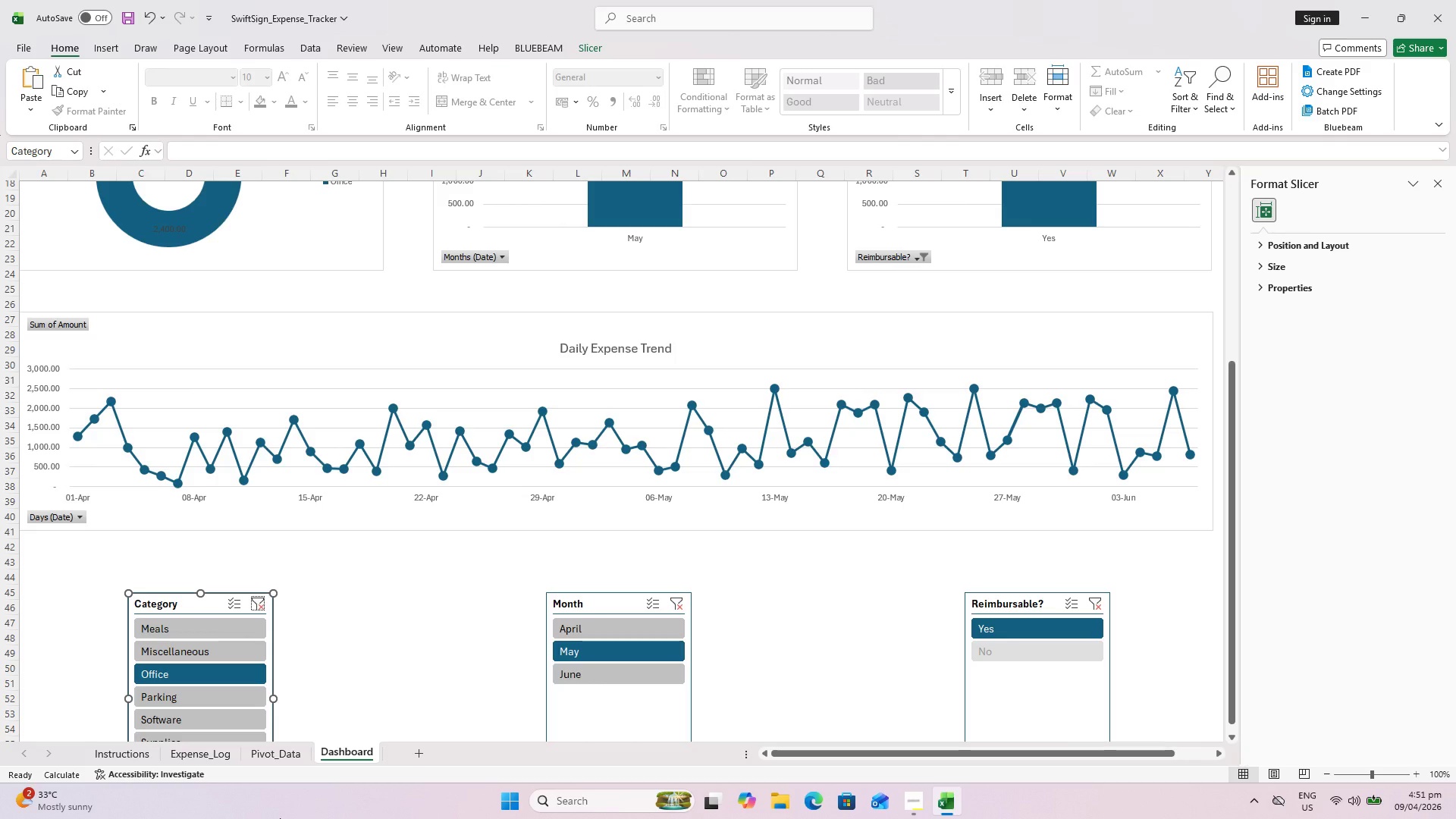 
scroll: coordinate [391, 604], scroll_direction: down, amount: 9.0
 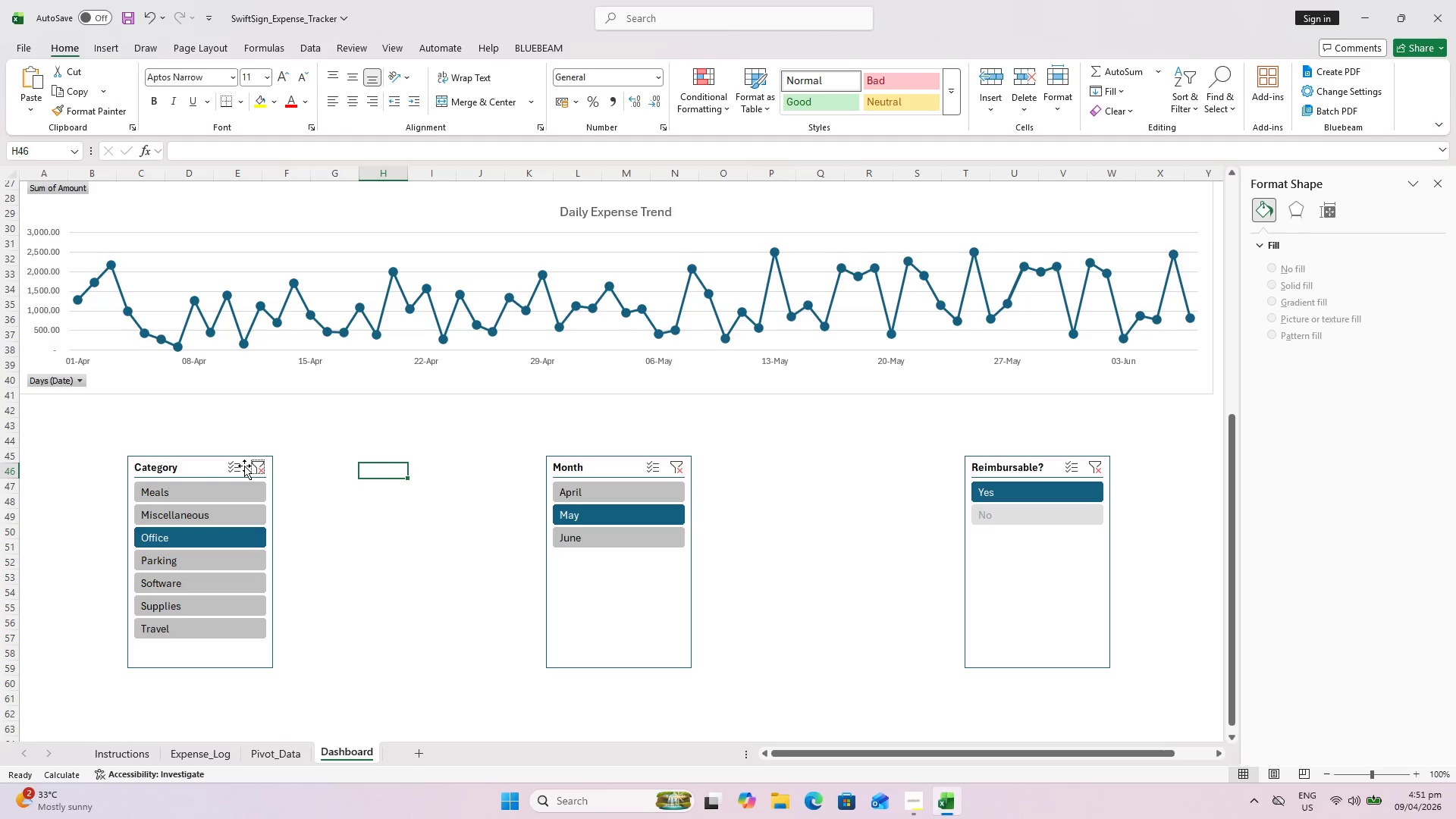 
wait(17.26)
 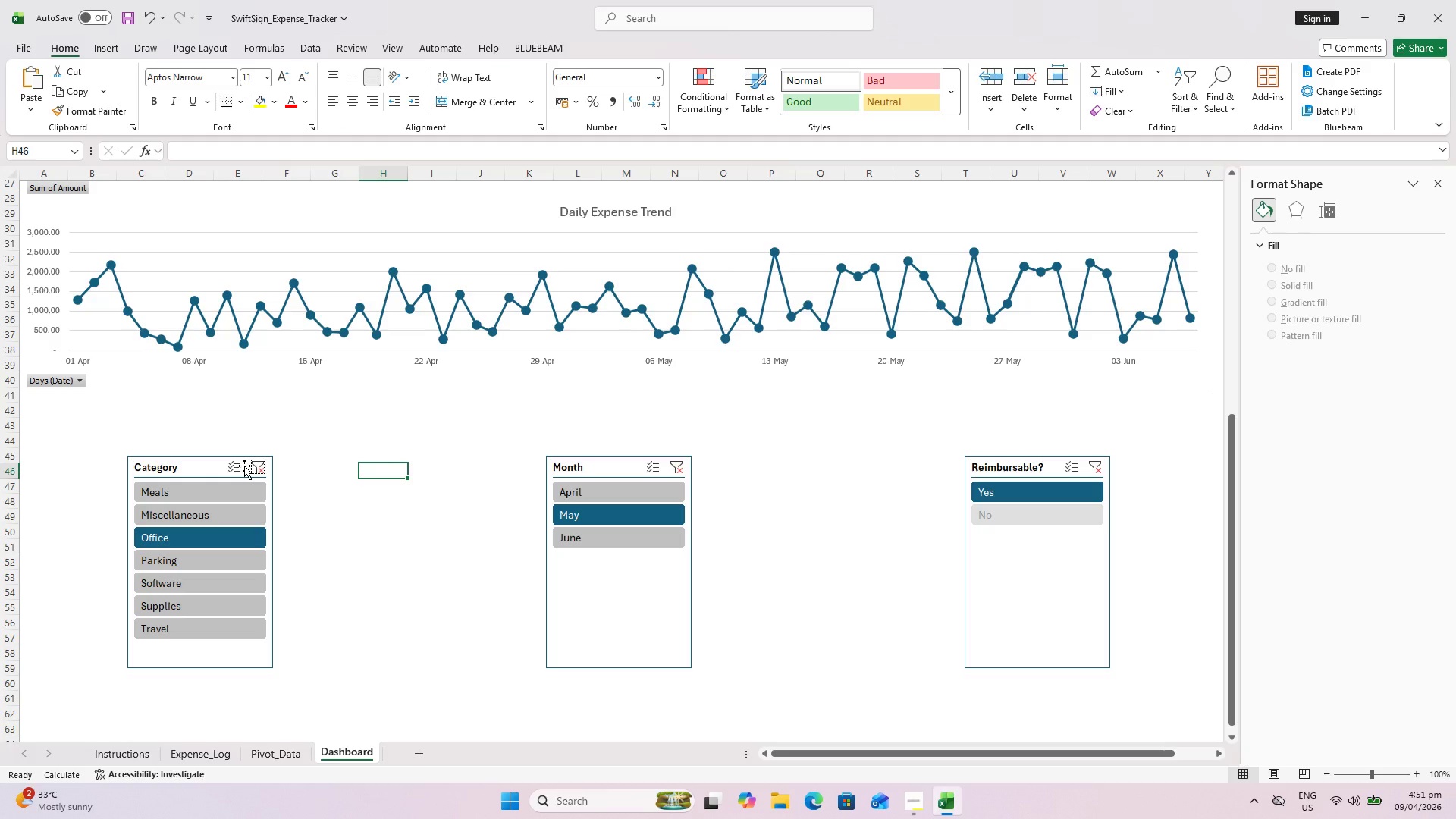 
left_click([254, 762])
 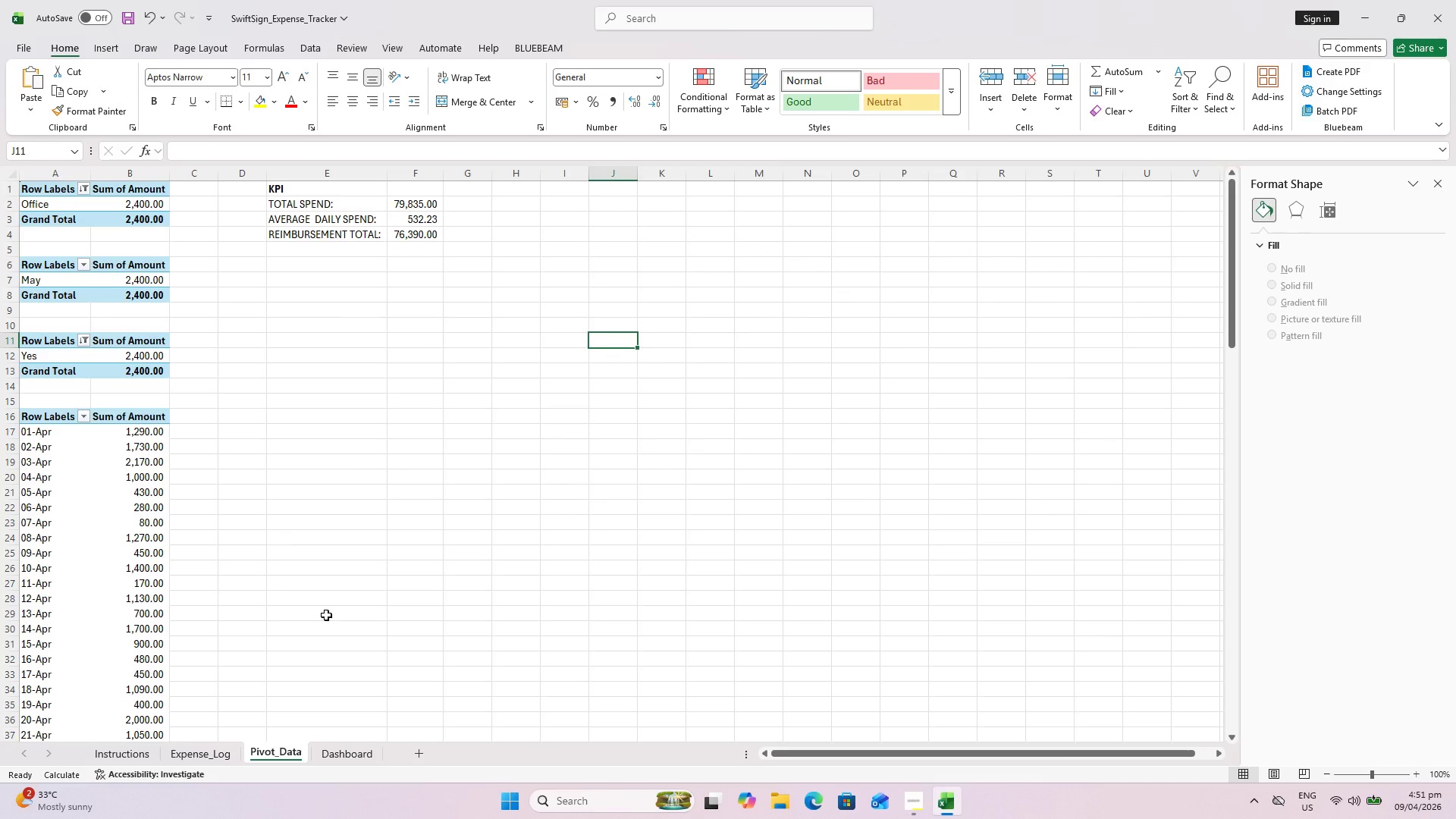 
scroll: coordinate [341, 519], scroll_direction: up, amount: 3.0
 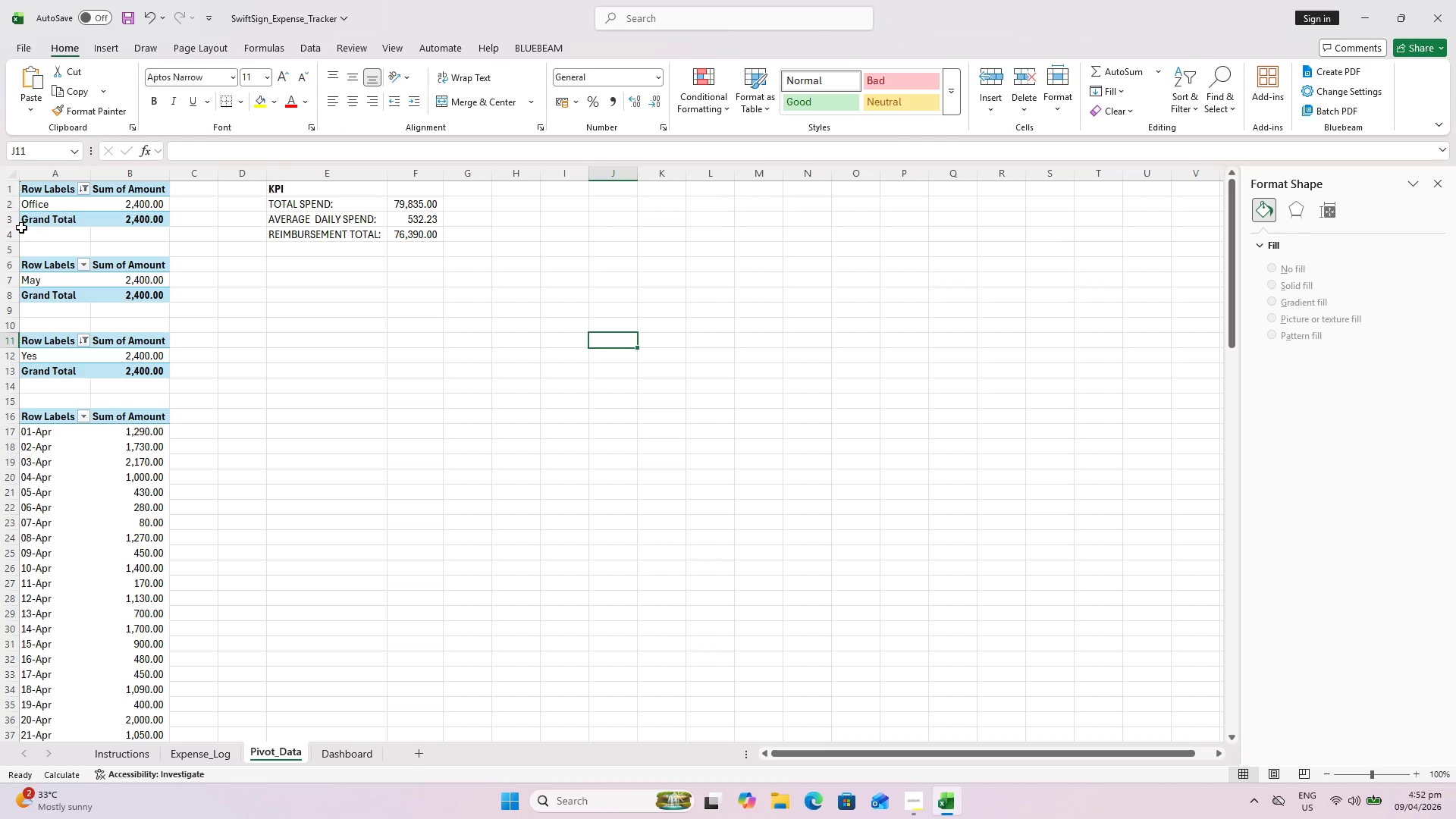 
wait(20.08)
 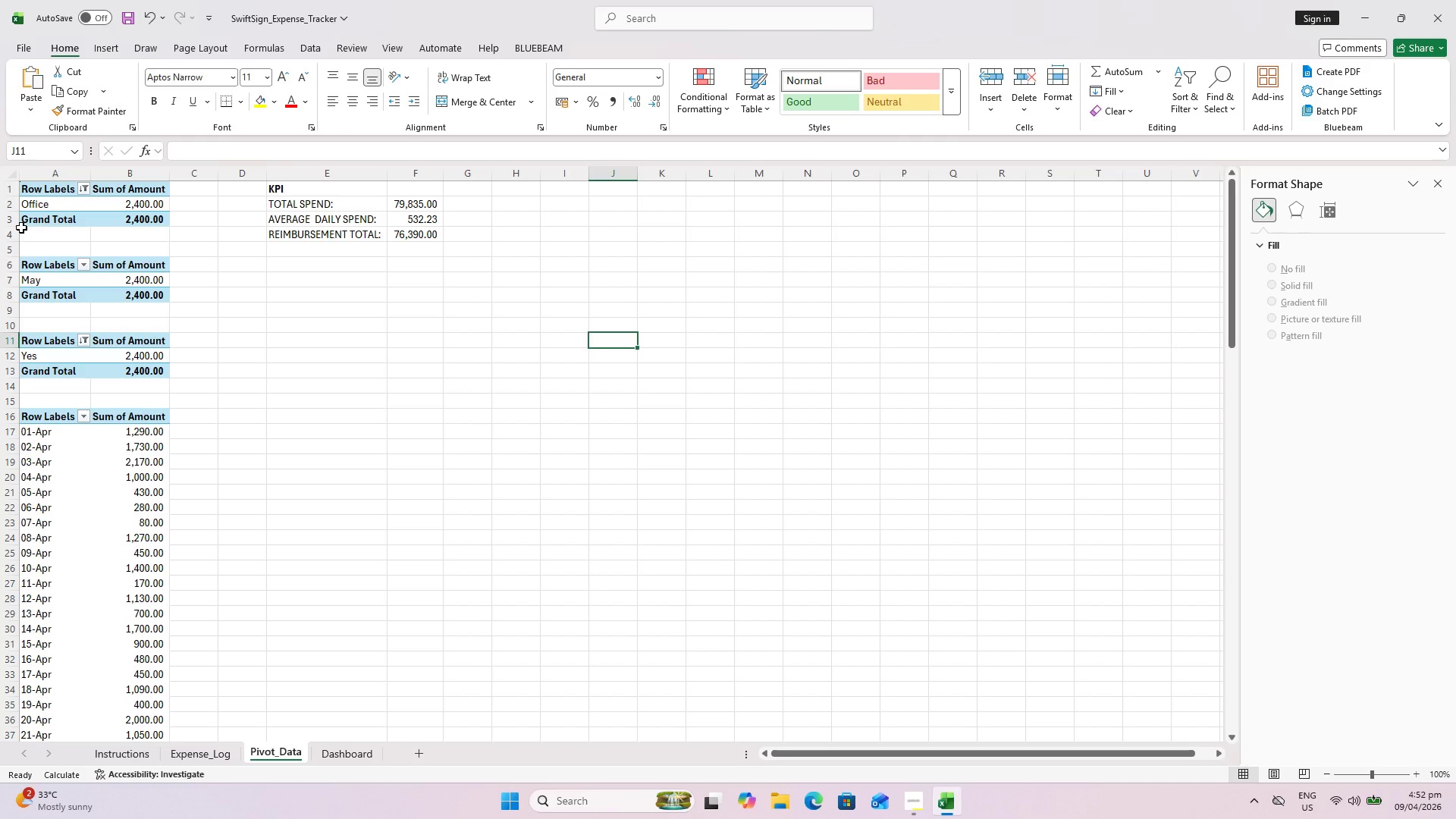 
left_click([46, 190])
 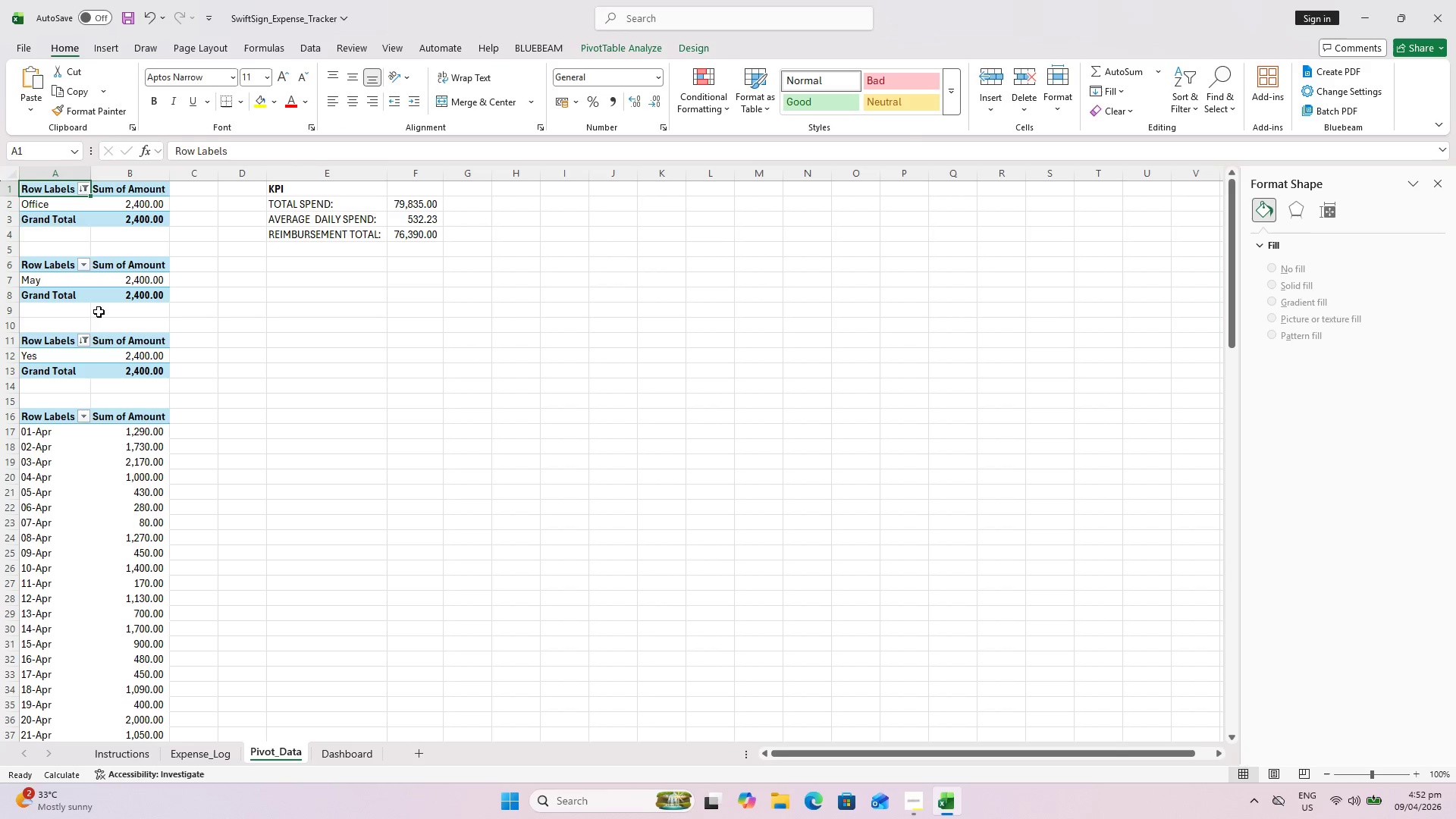 
scroll: coordinate [108, 329], scroll_direction: up, amount: 2.0
 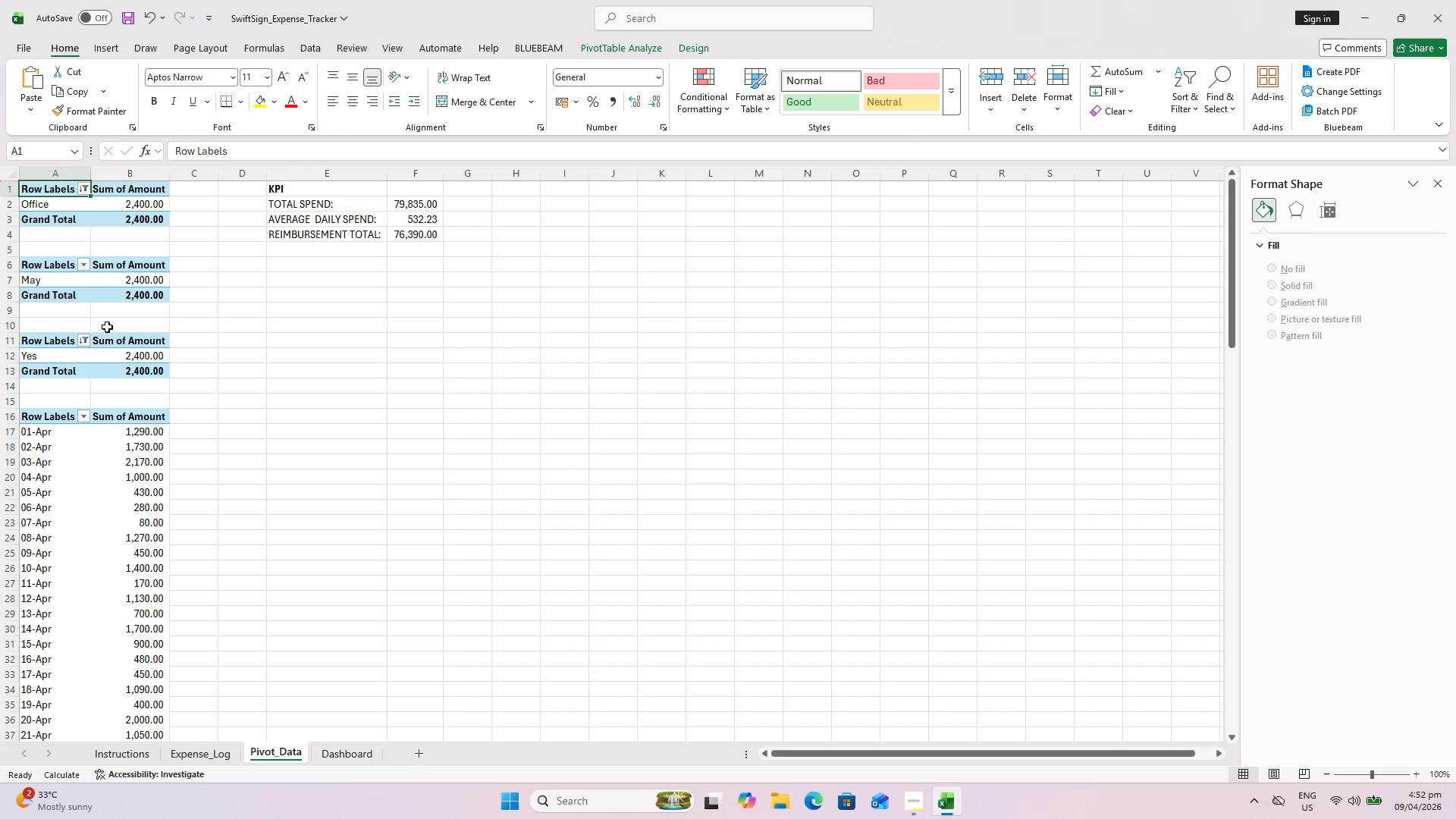 
hold_key(key=ControlLeft, duration=1.2)
 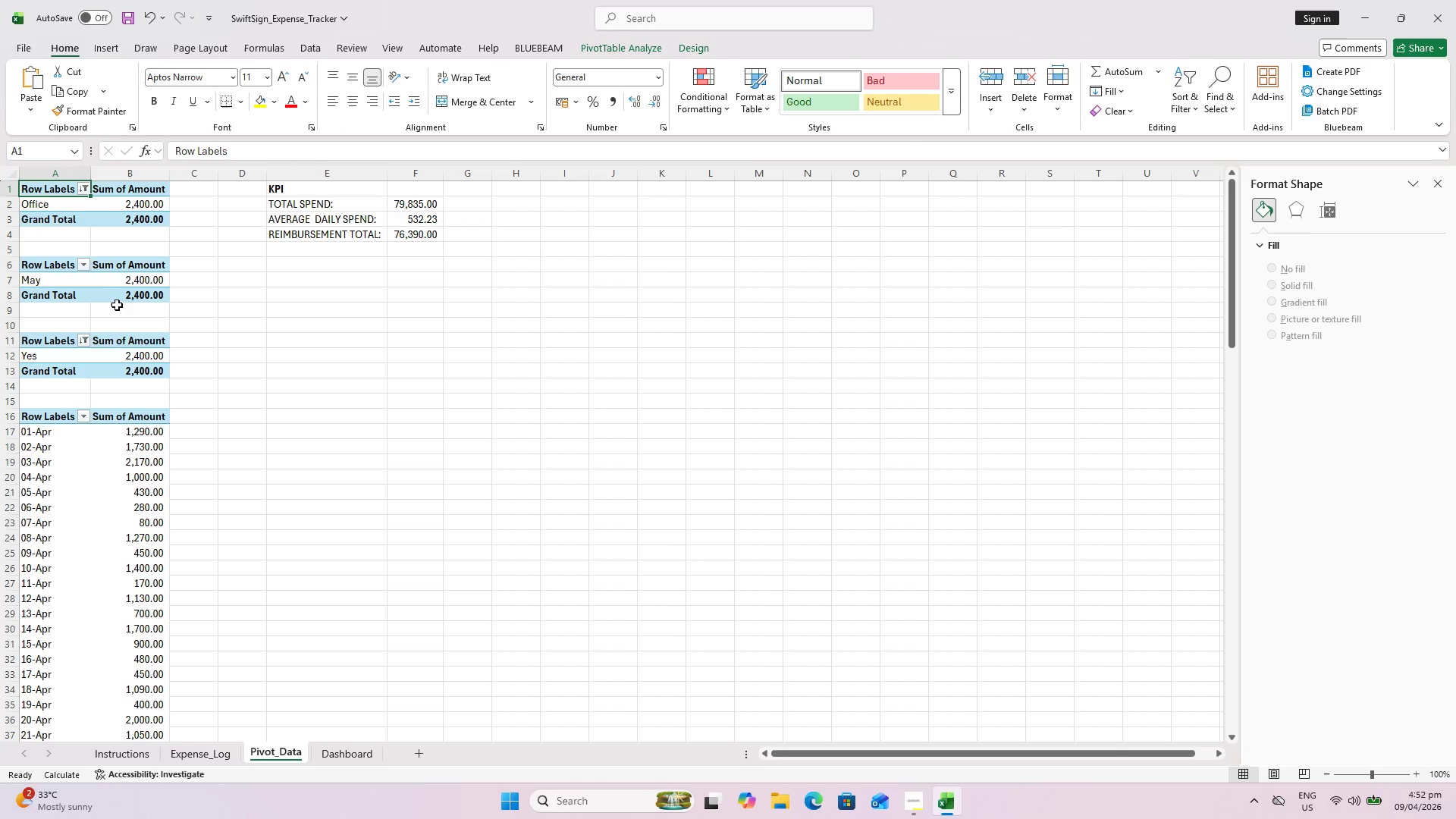 
key(Control+X)
 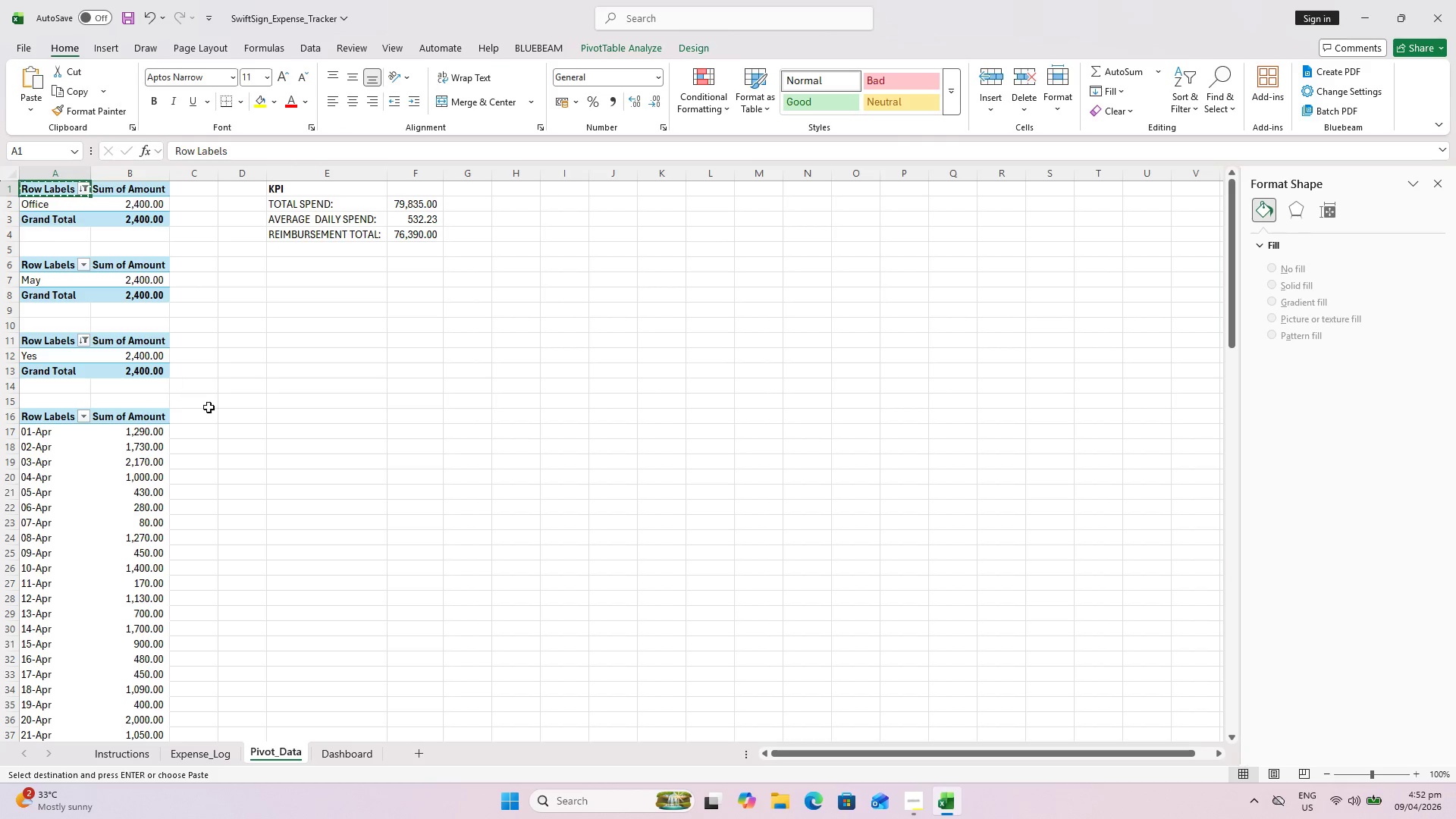 
left_click([602, 422])
 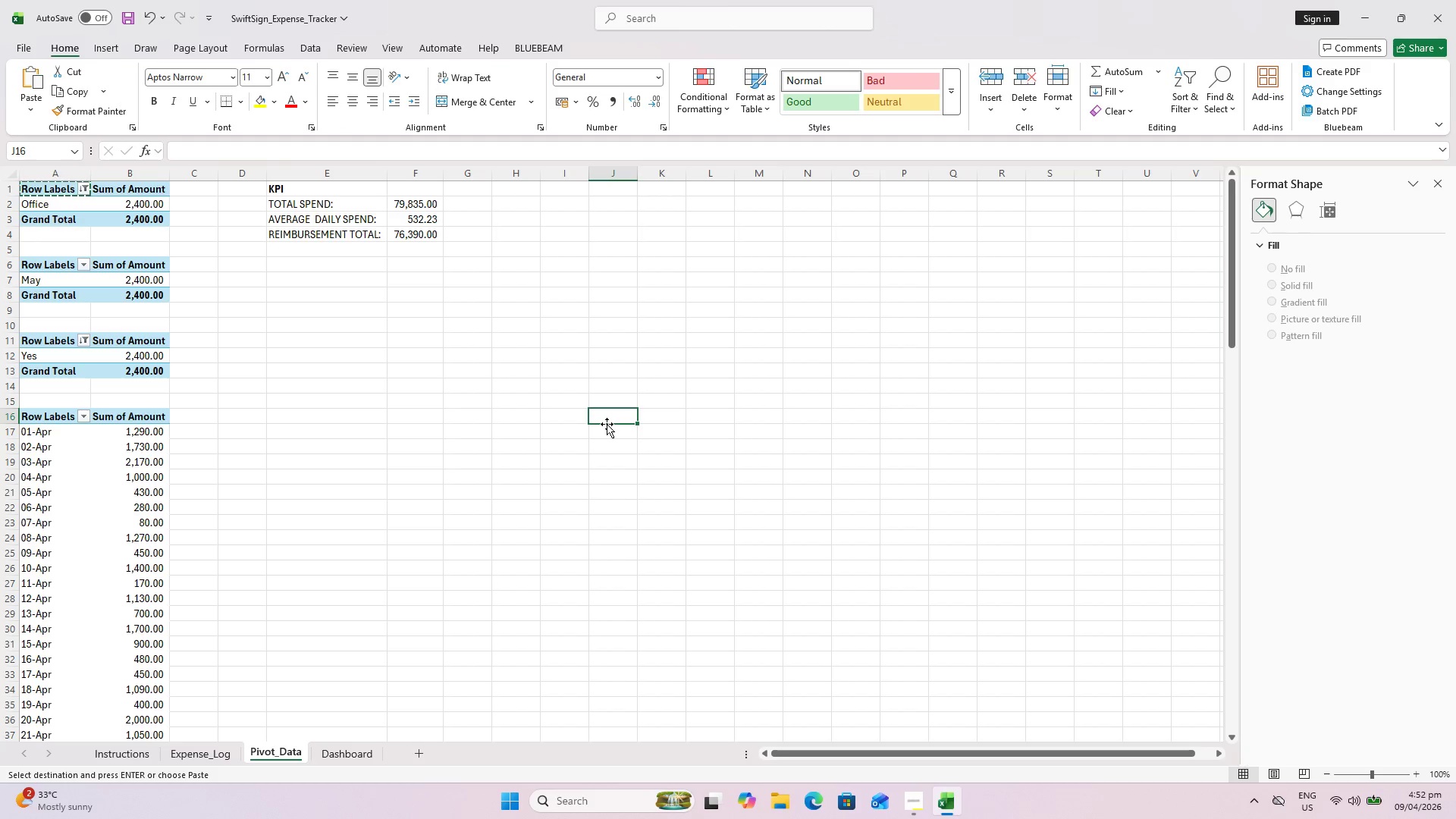 
key(Control+V)
 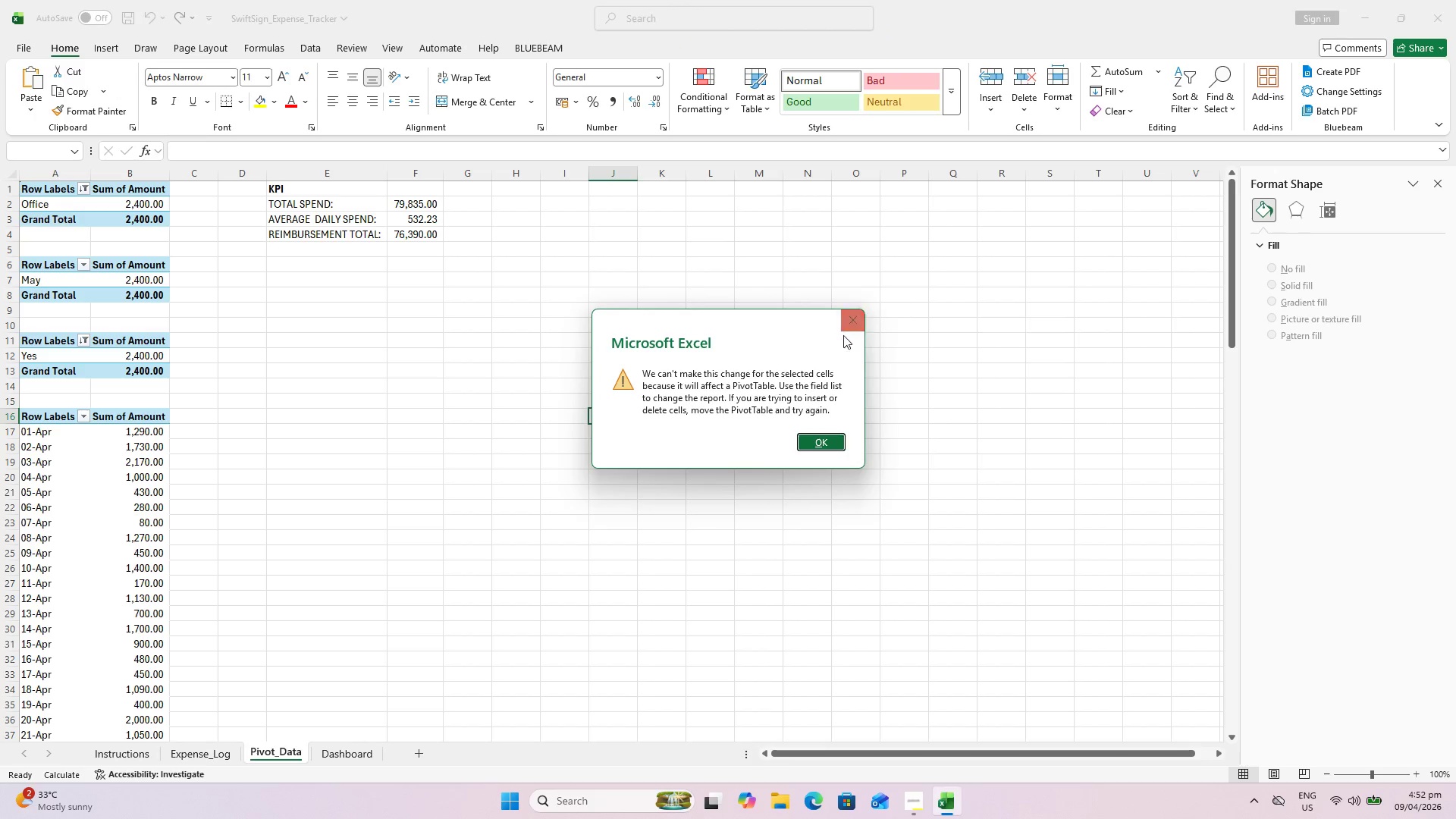 
left_click([848, 326])
 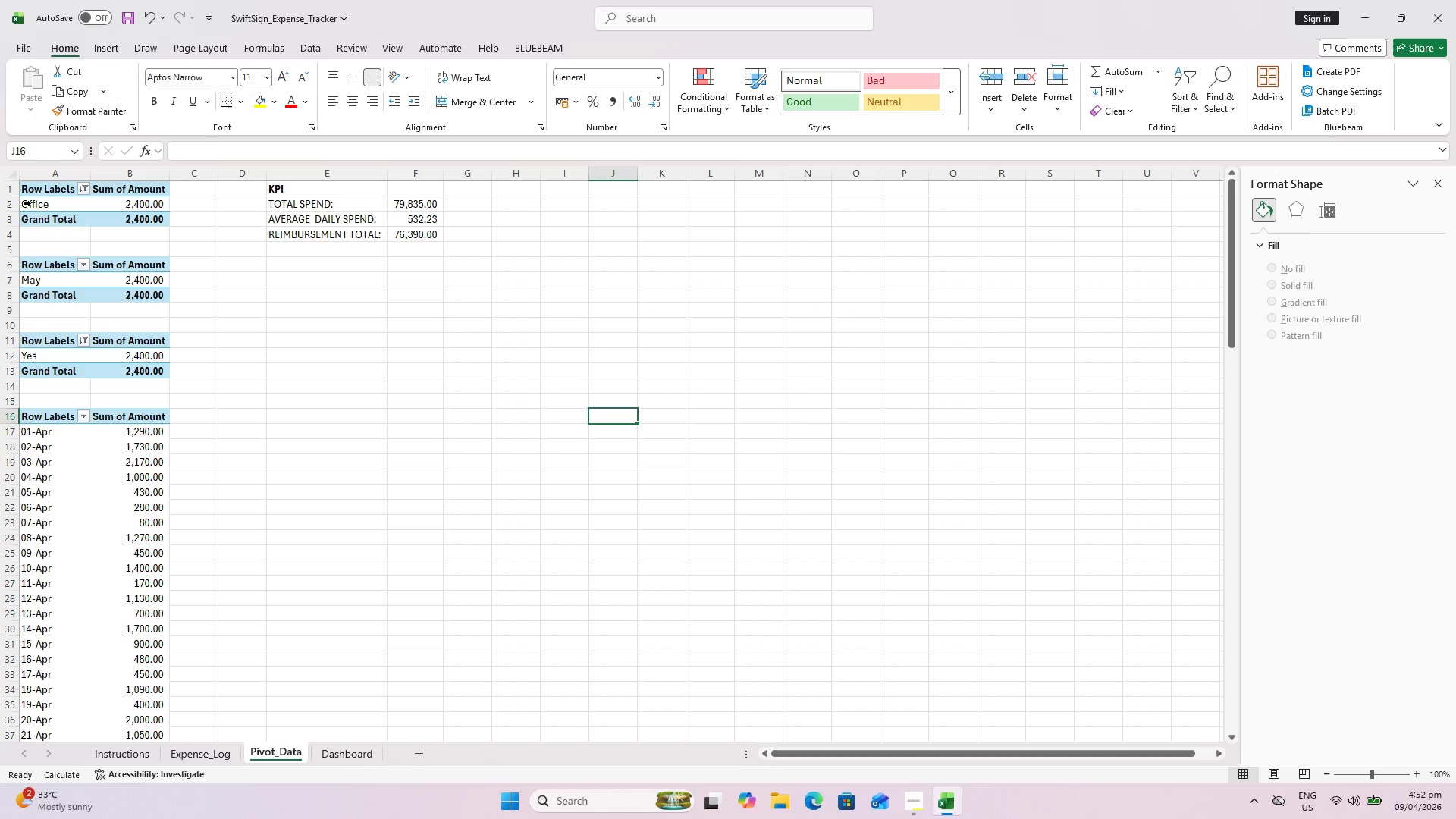 
left_click([37, 190])
 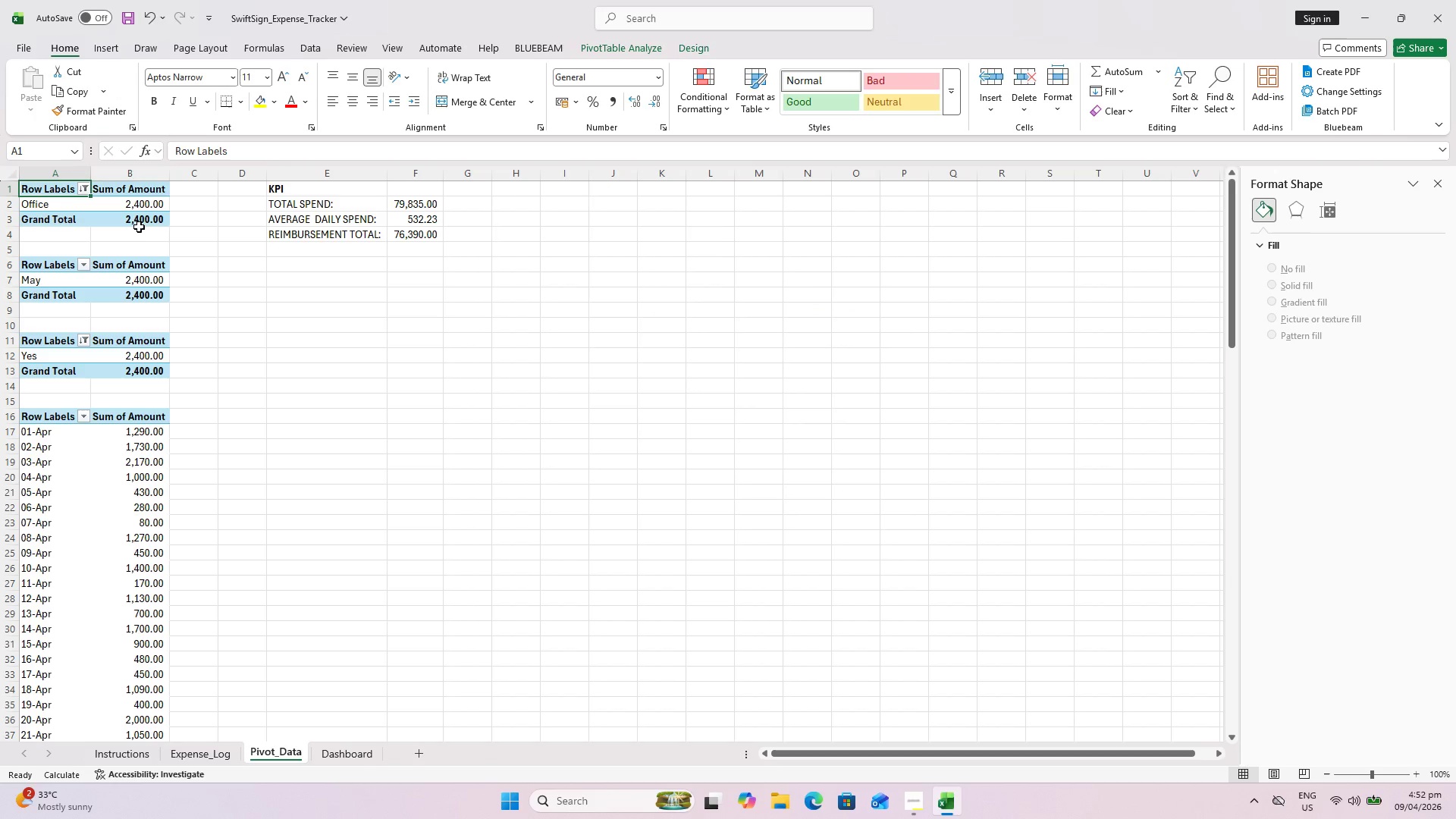 
hold_key(key=ControlLeft, duration=0.64)
 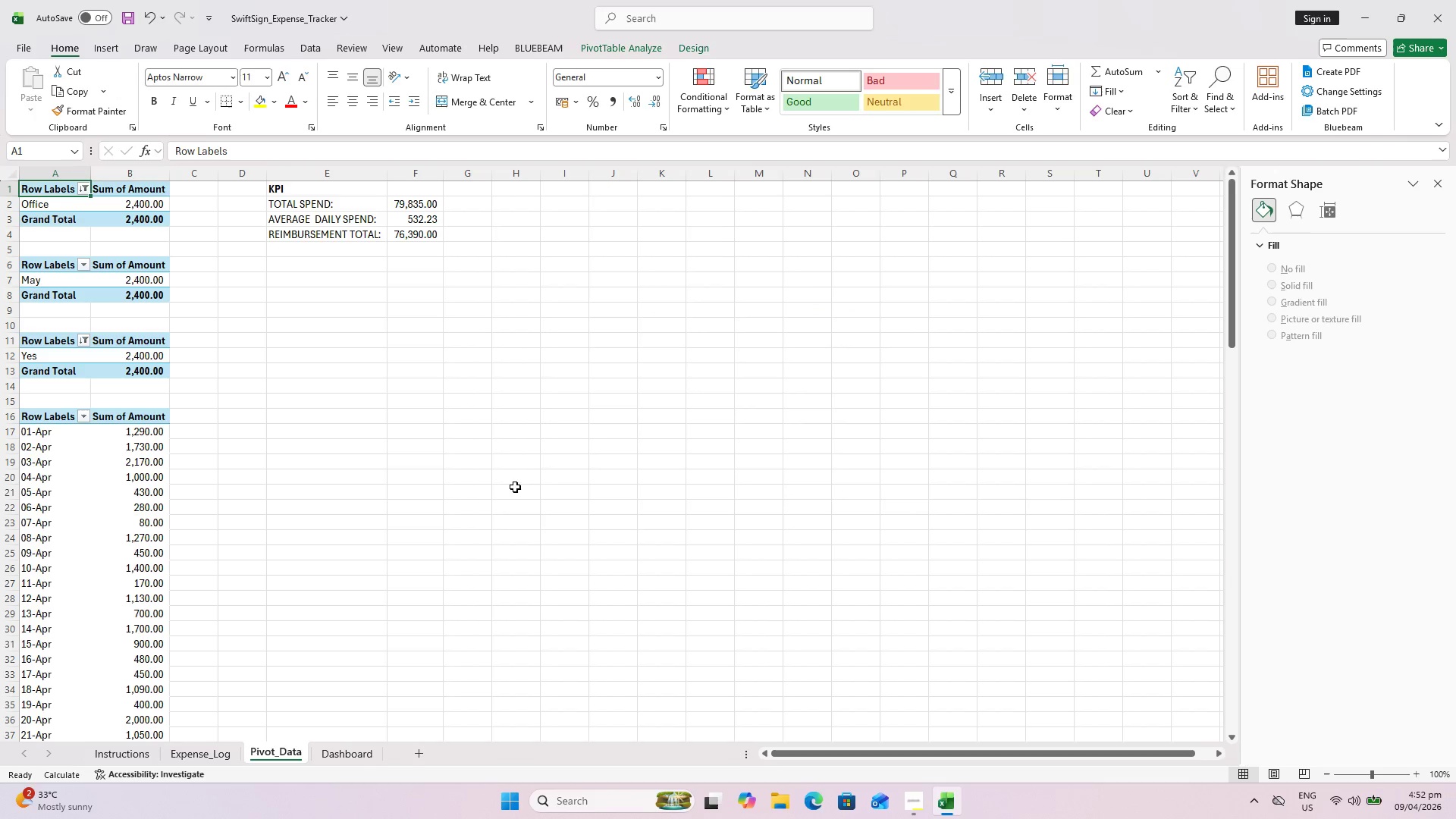 
key(Escape)
 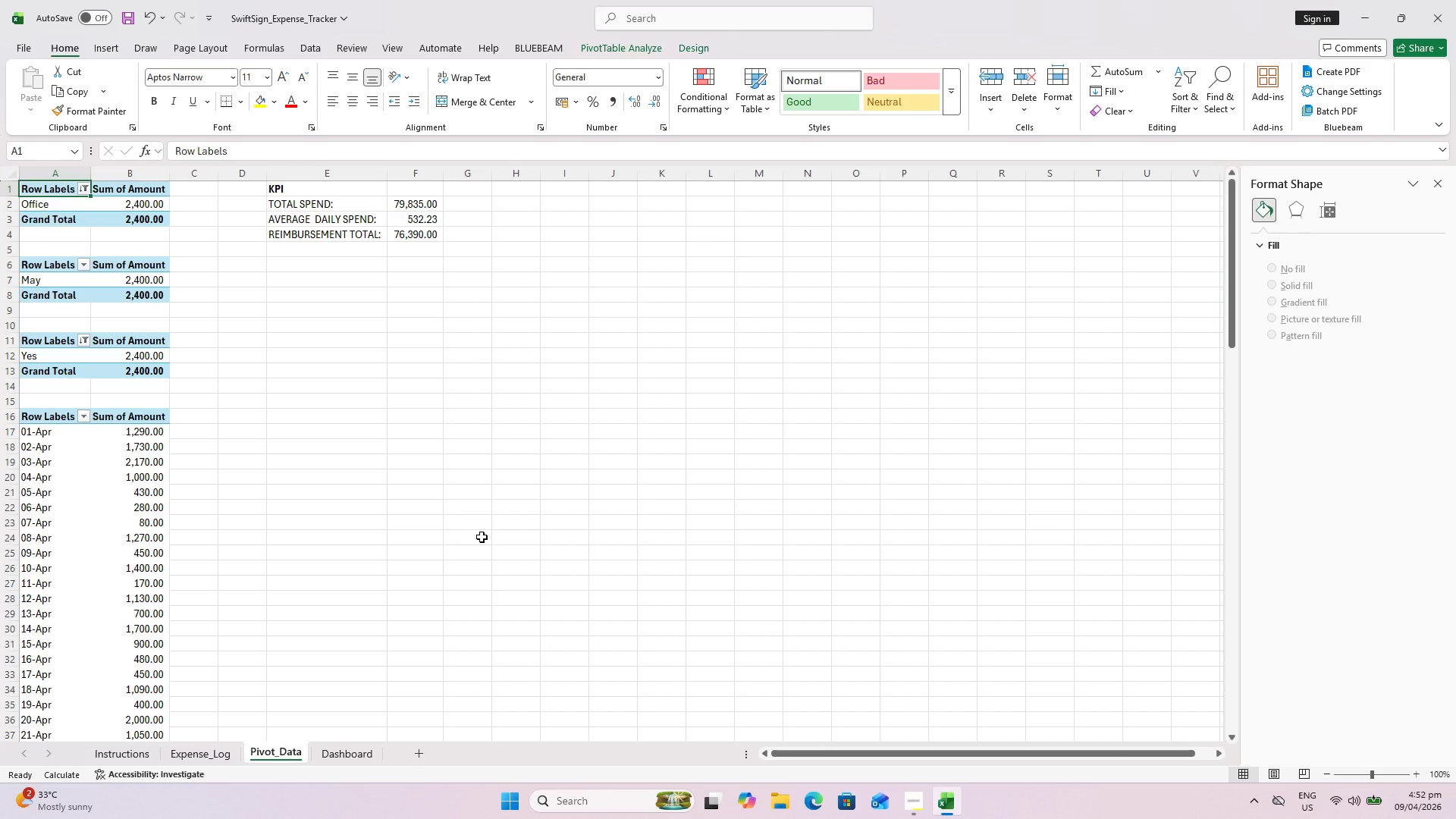 
wait(9.56)
 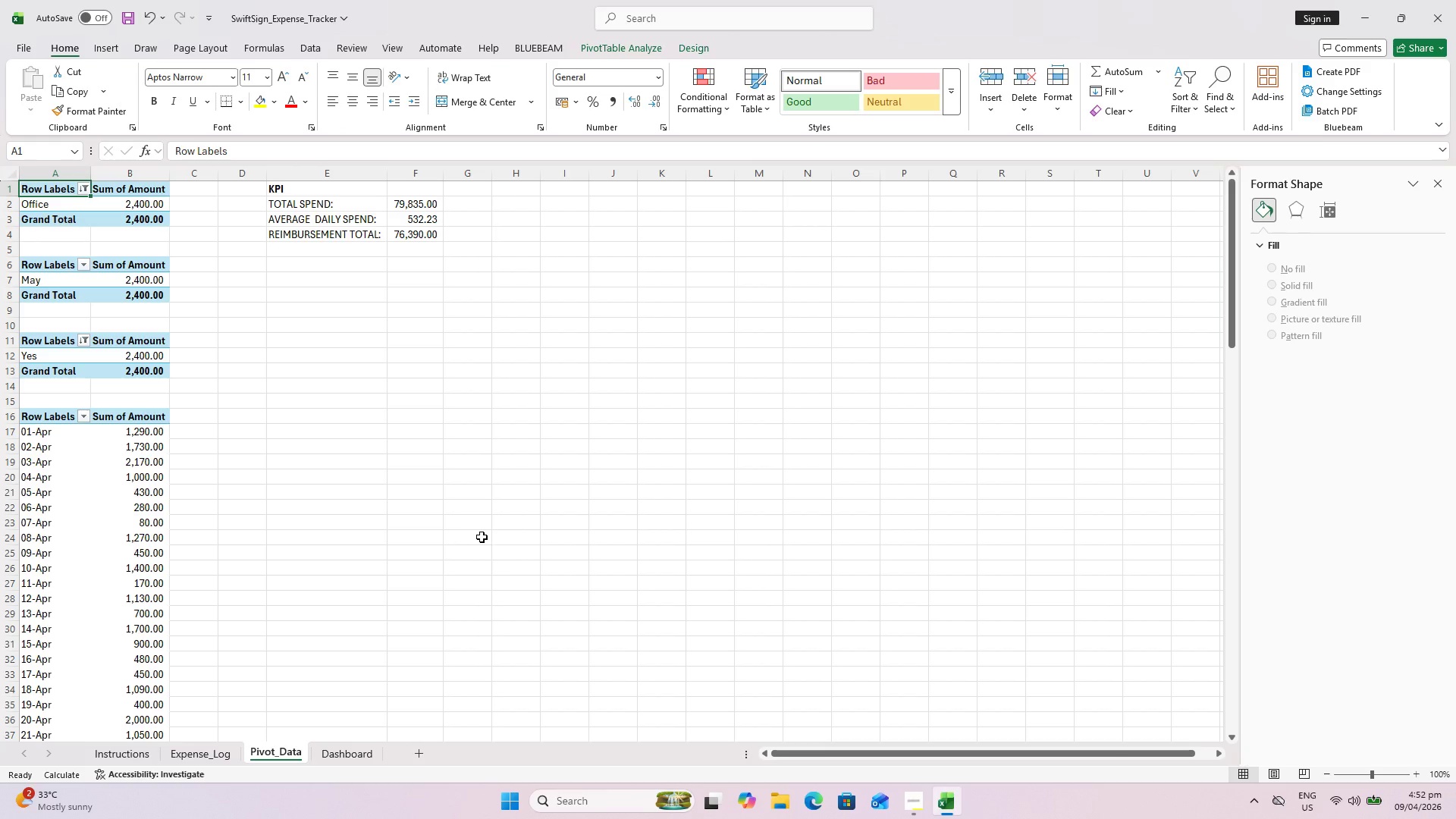 
left_click([8, 237])
 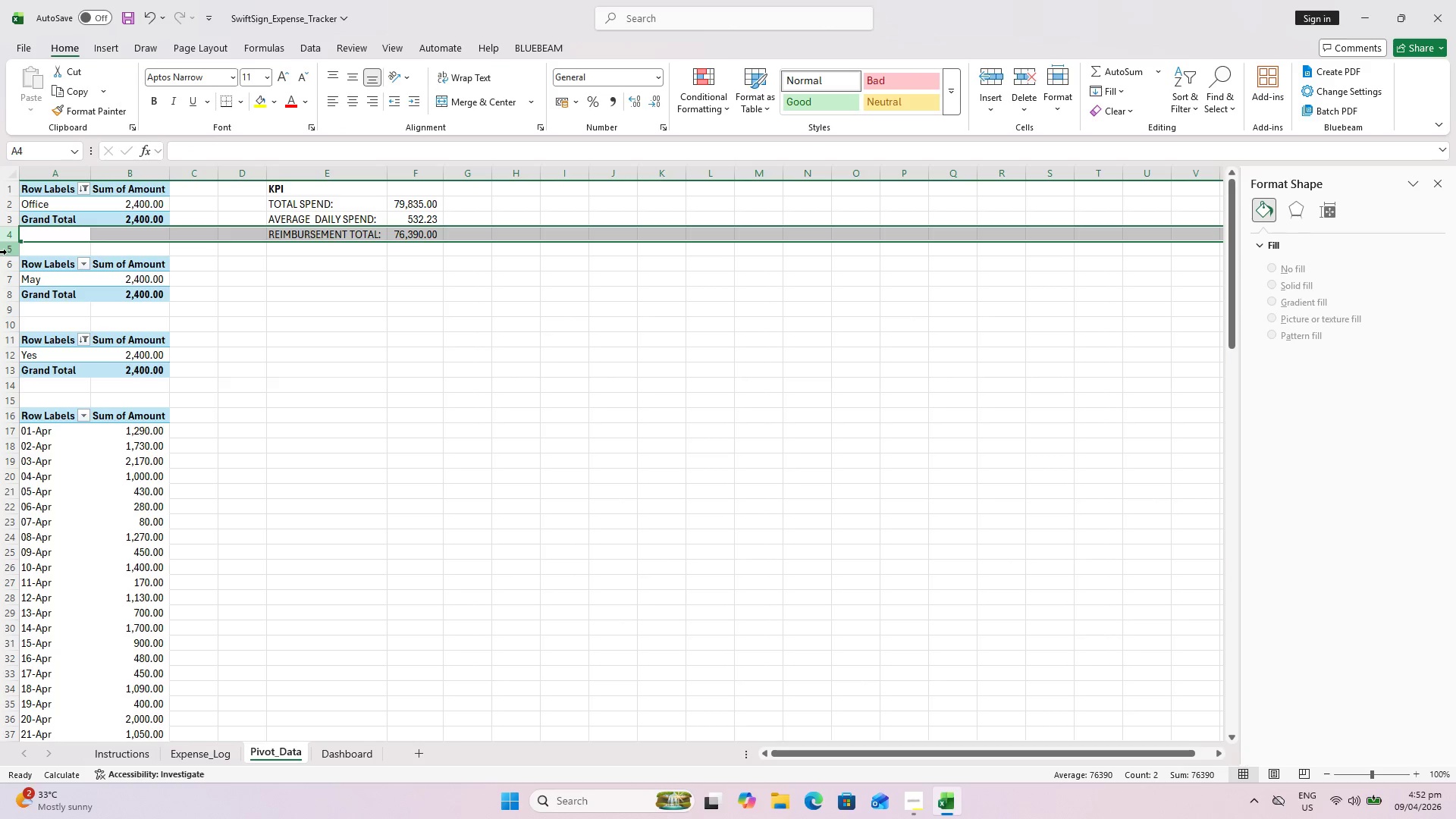 
key(Control+Z)
 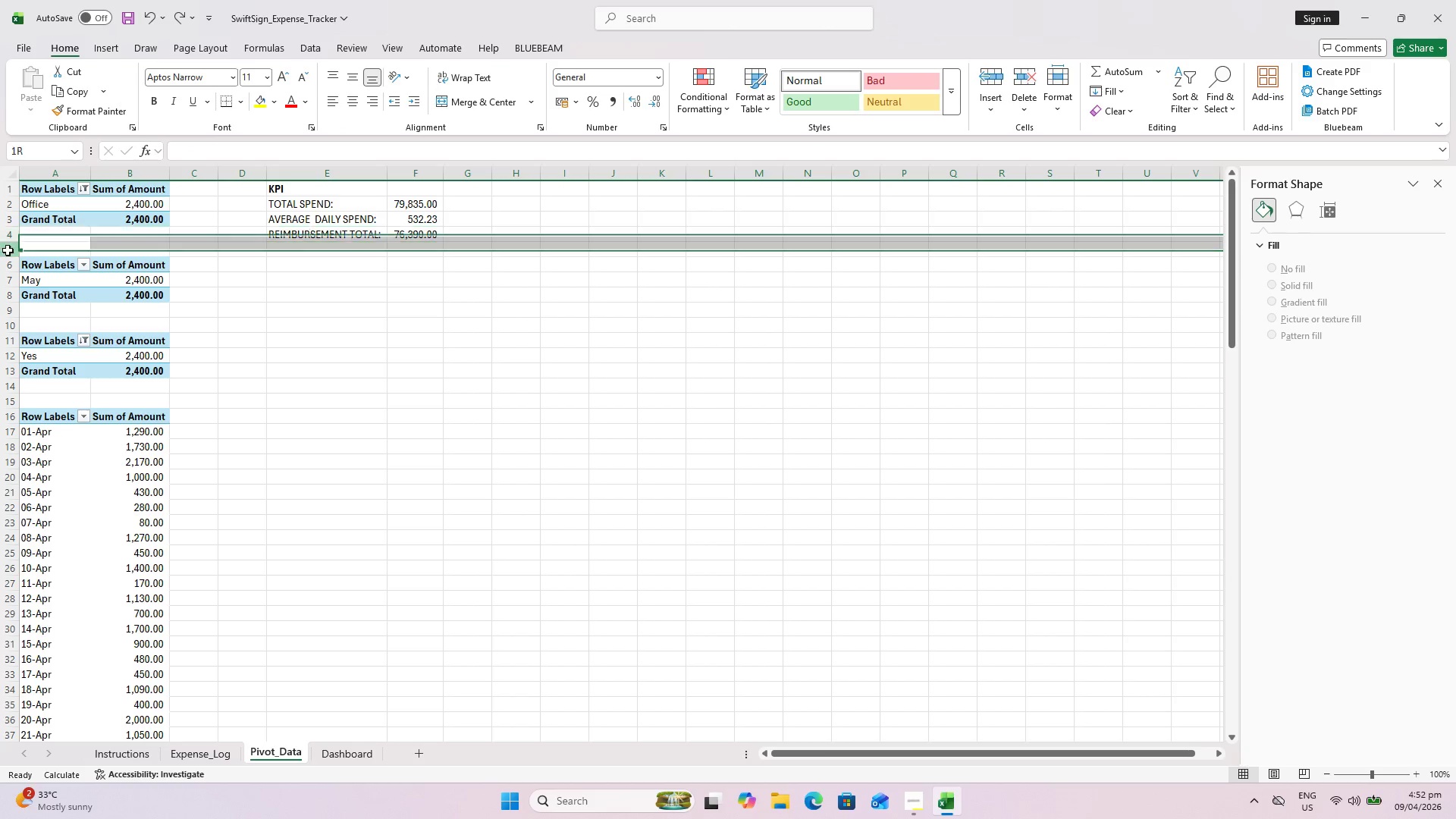 
left_click([8, 250])
 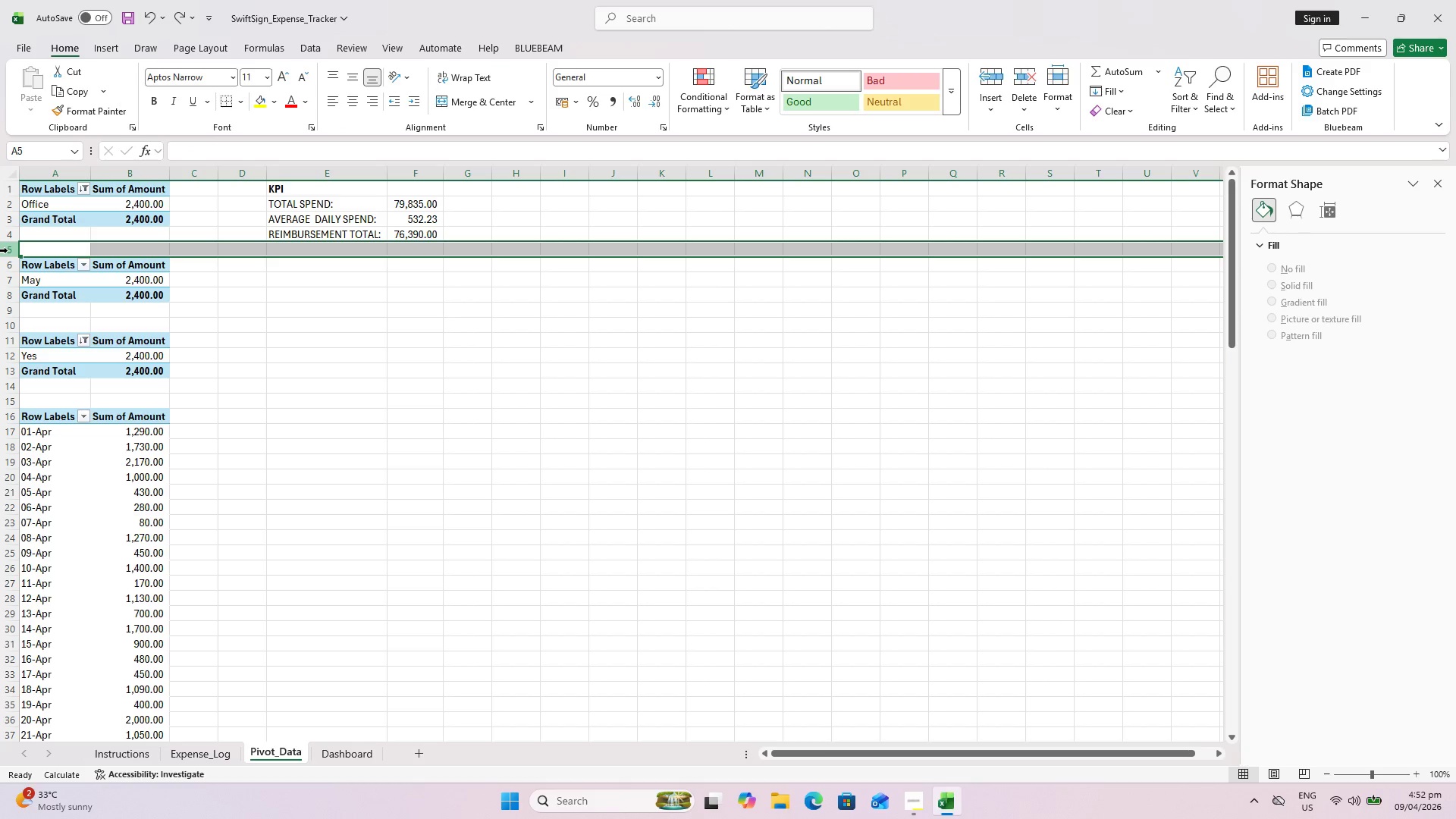 
key(Control+Shift+Equal)
 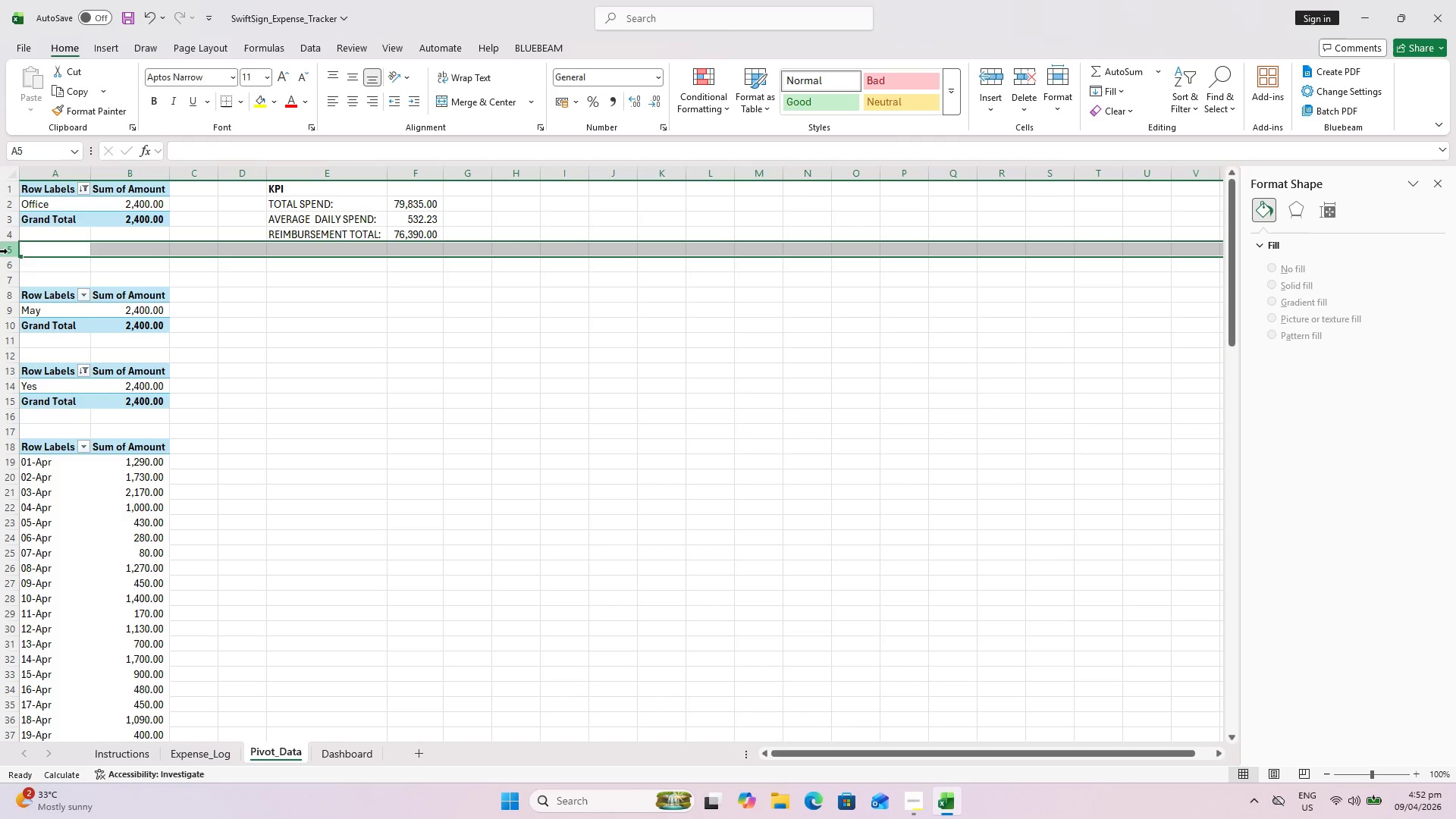 
key(Control+Shift+Equal)
 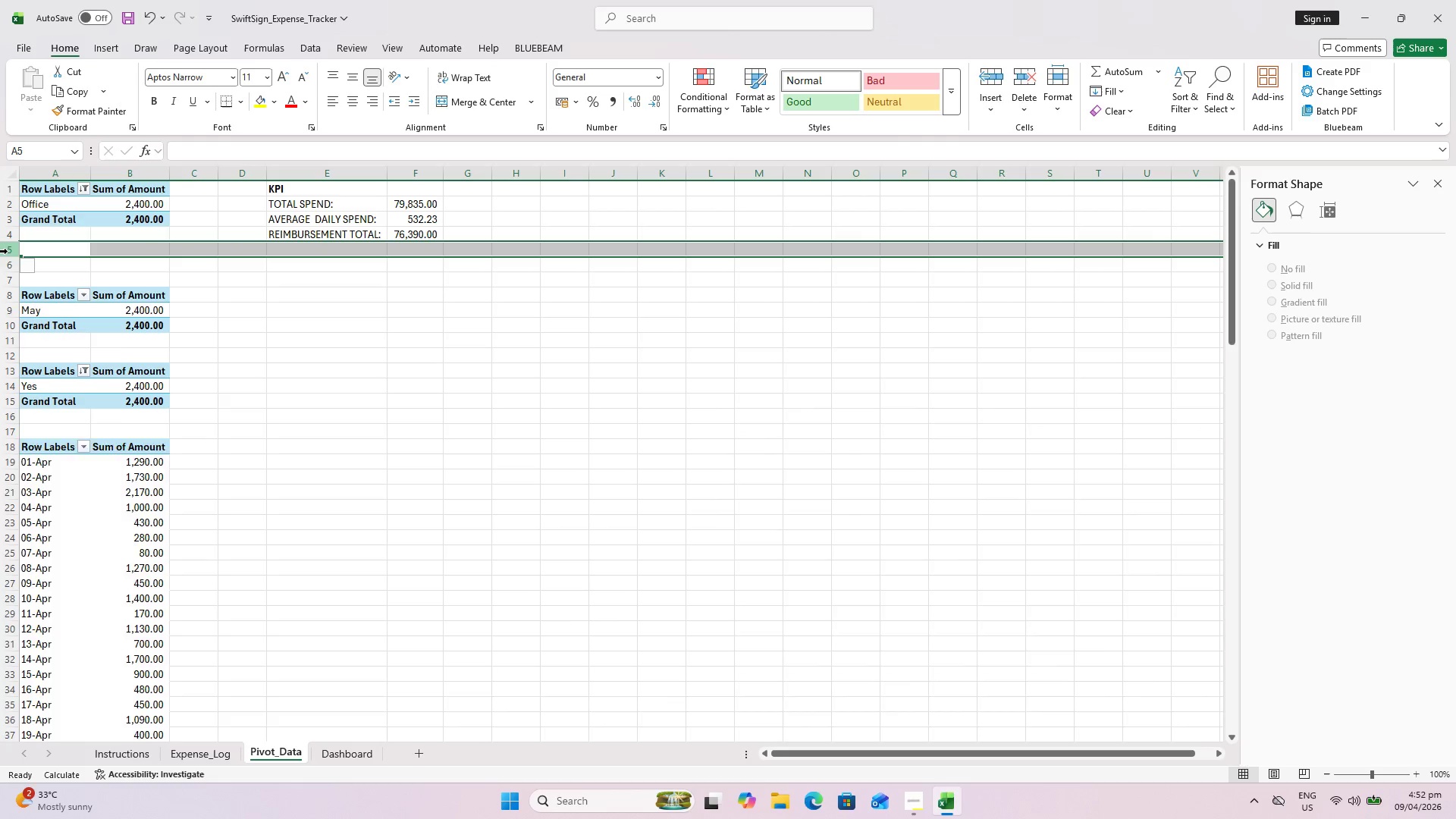 
key(Control+Shift+Equal)
 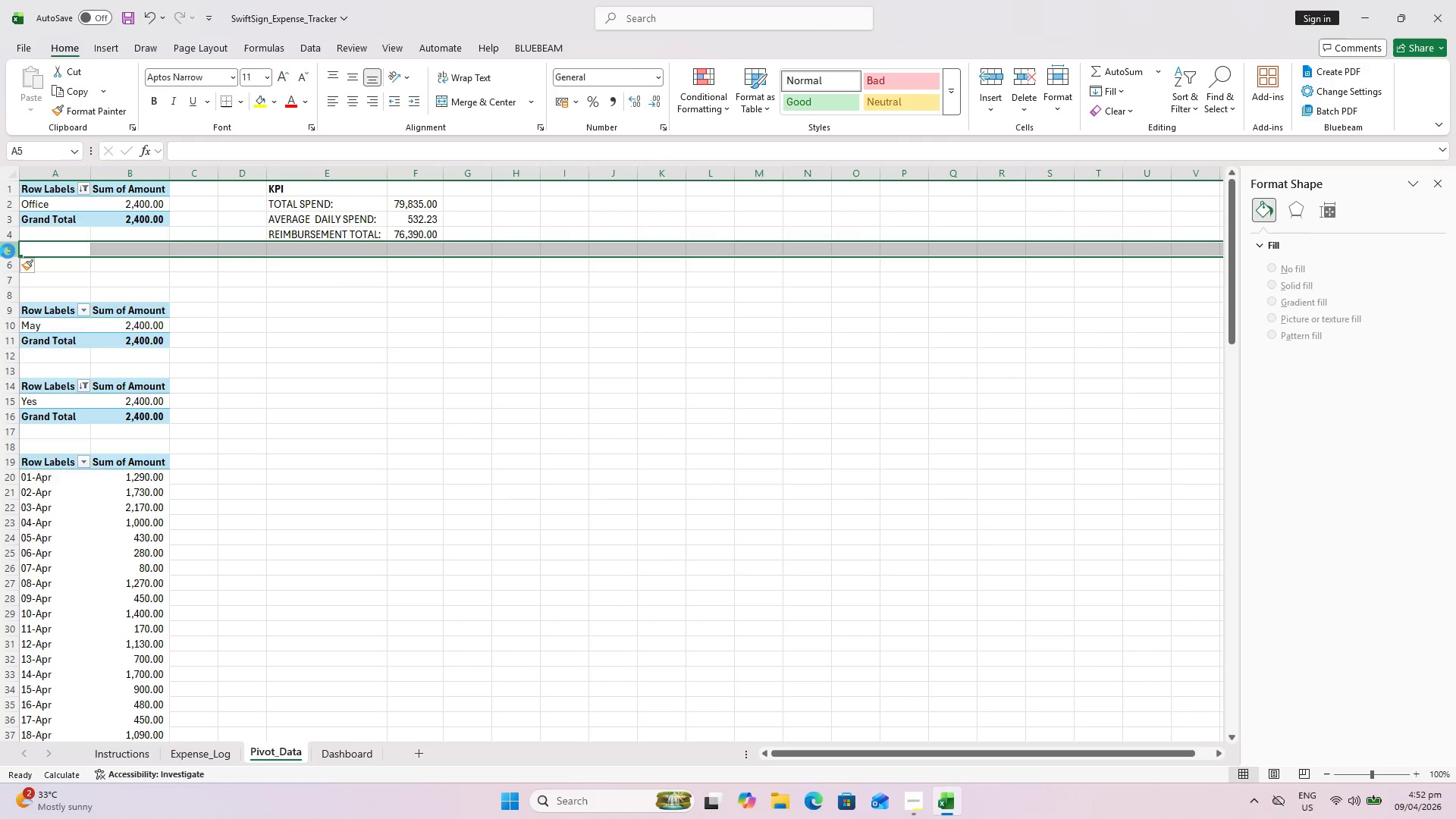 
key(Control+Shift+Equal)
 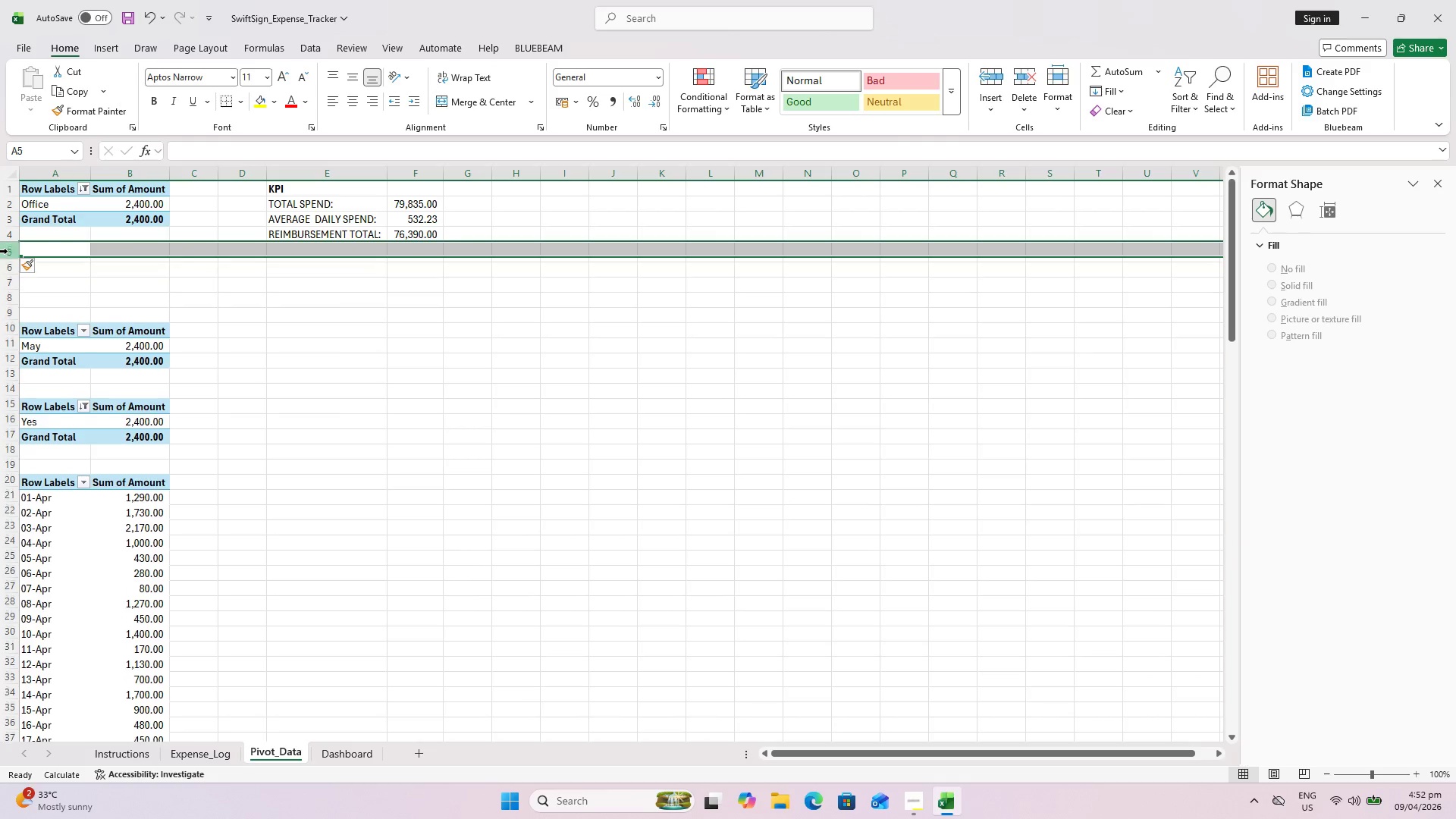 
key(Control+Shift+Equal)
 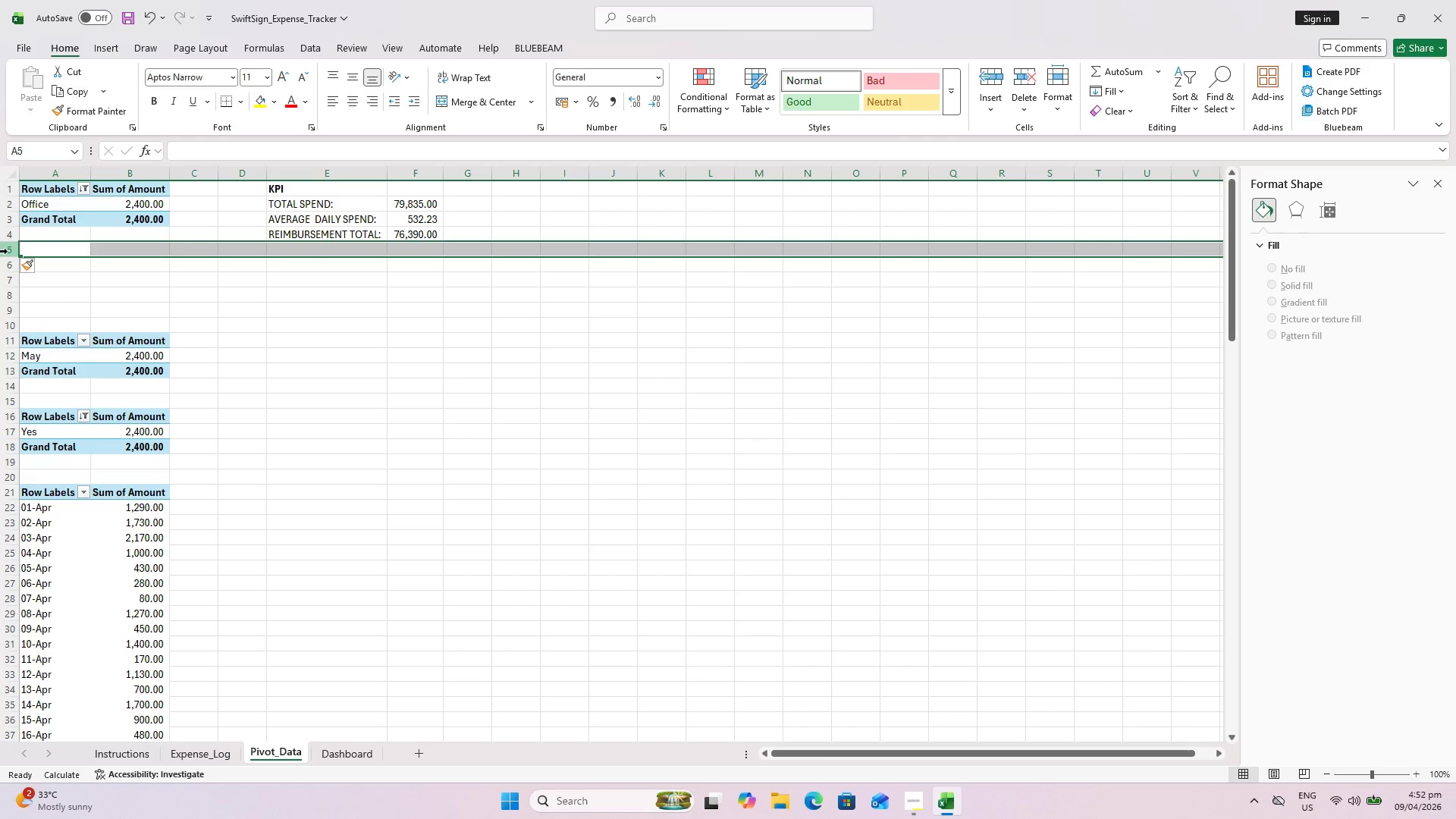 
key(Control+Shift+Equal)
 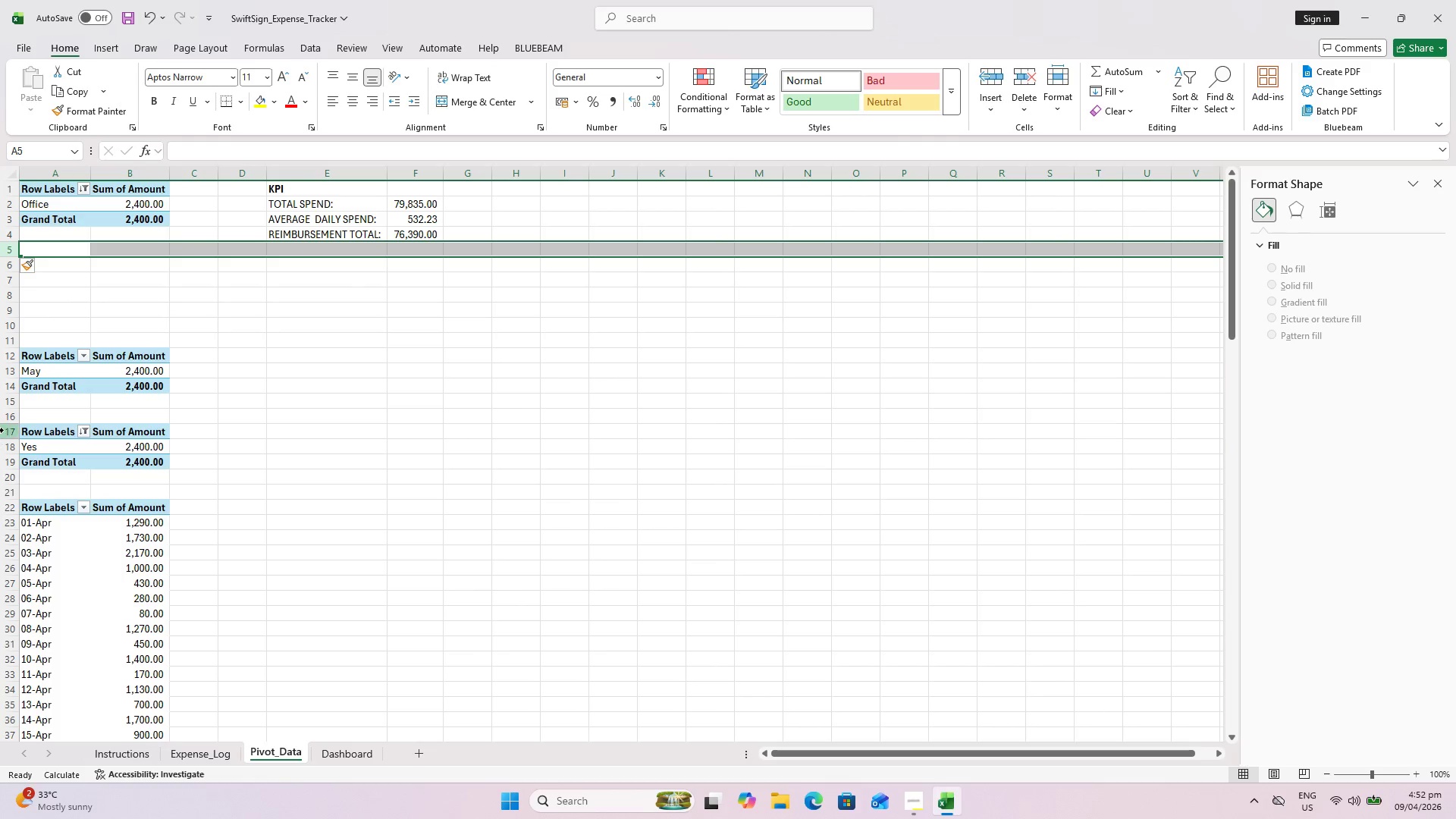 
left_click([17, 413])
 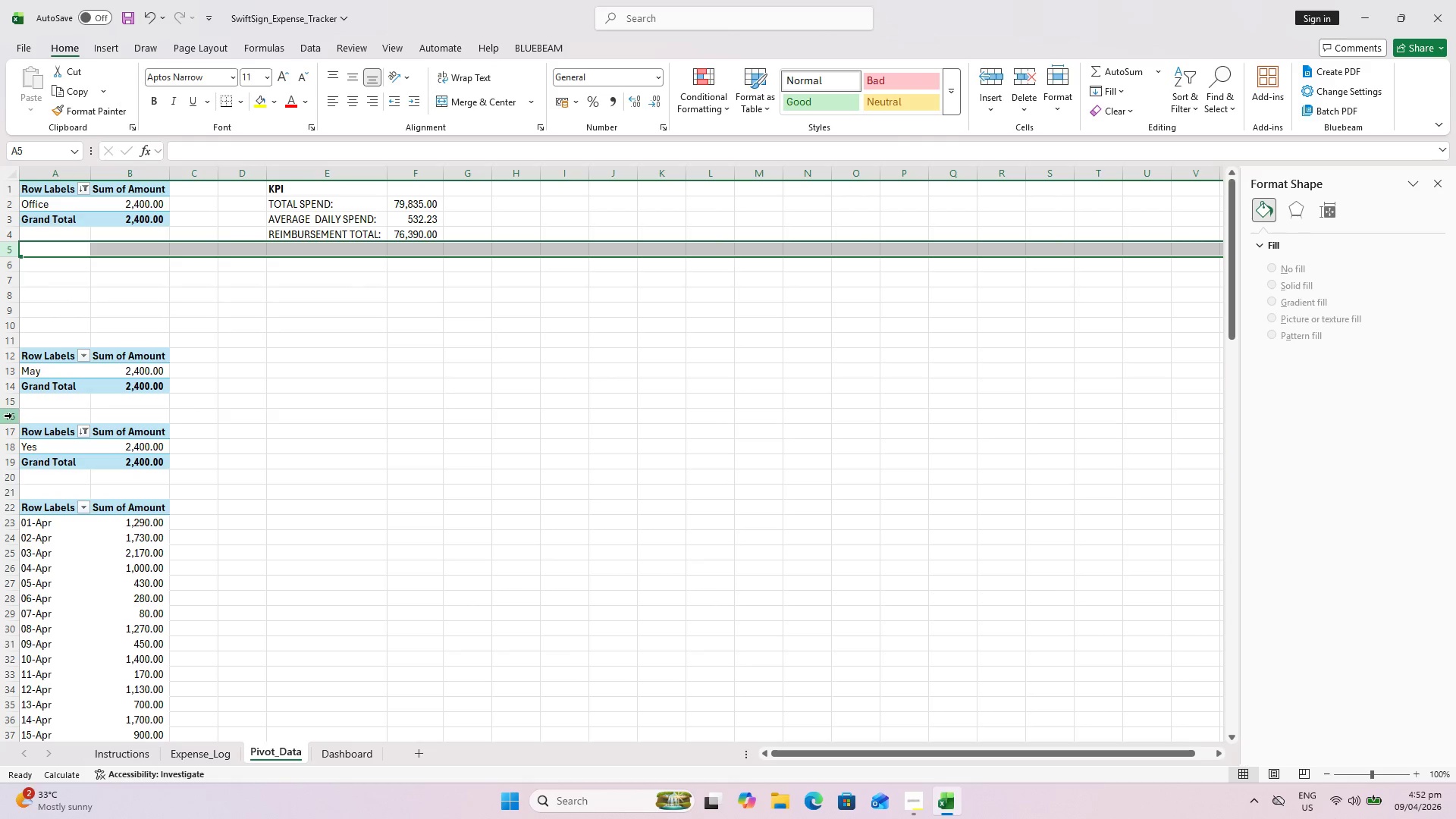 
left_click([11, 416])
 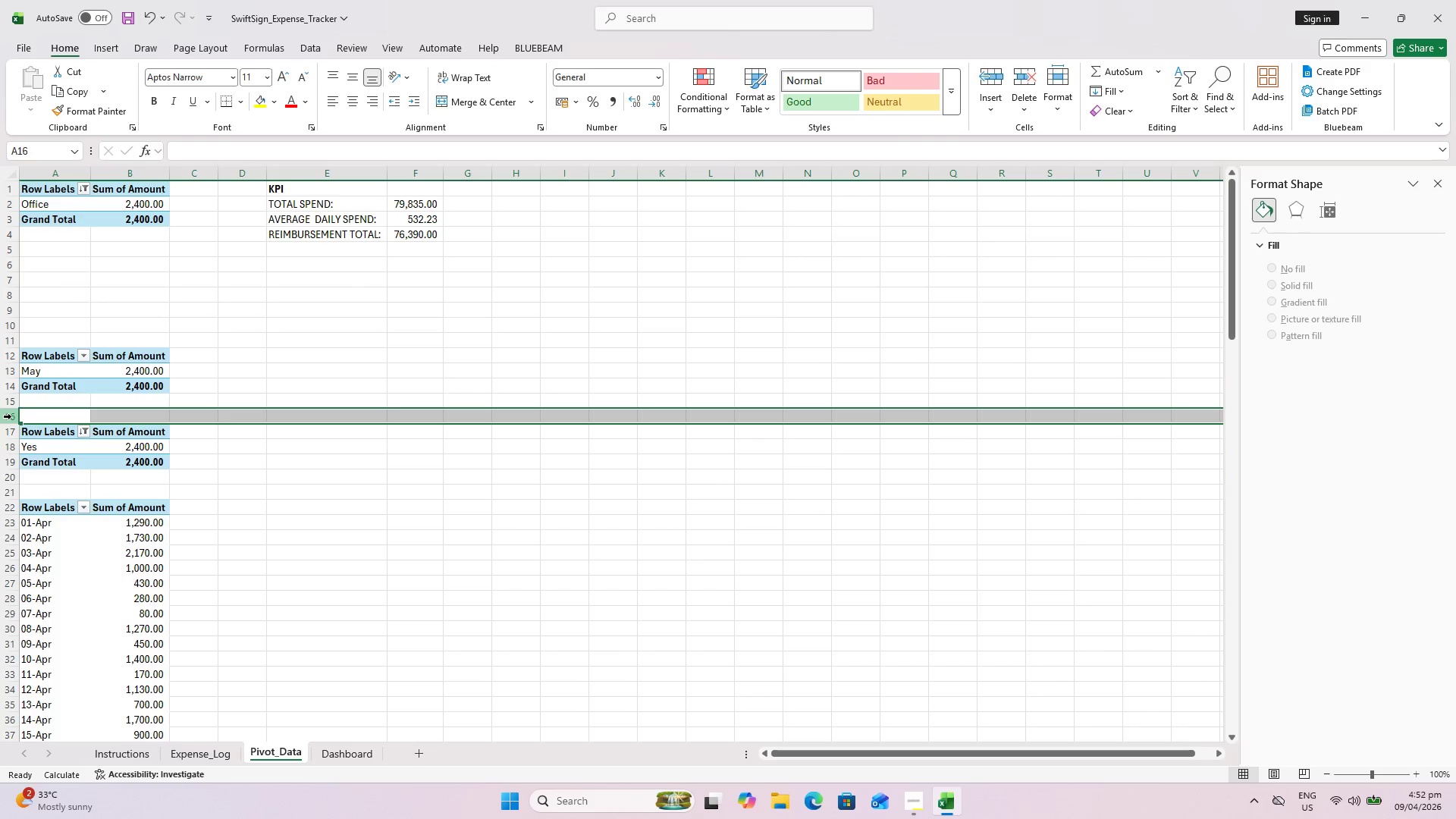 
key(Control+Shift+Equal)
 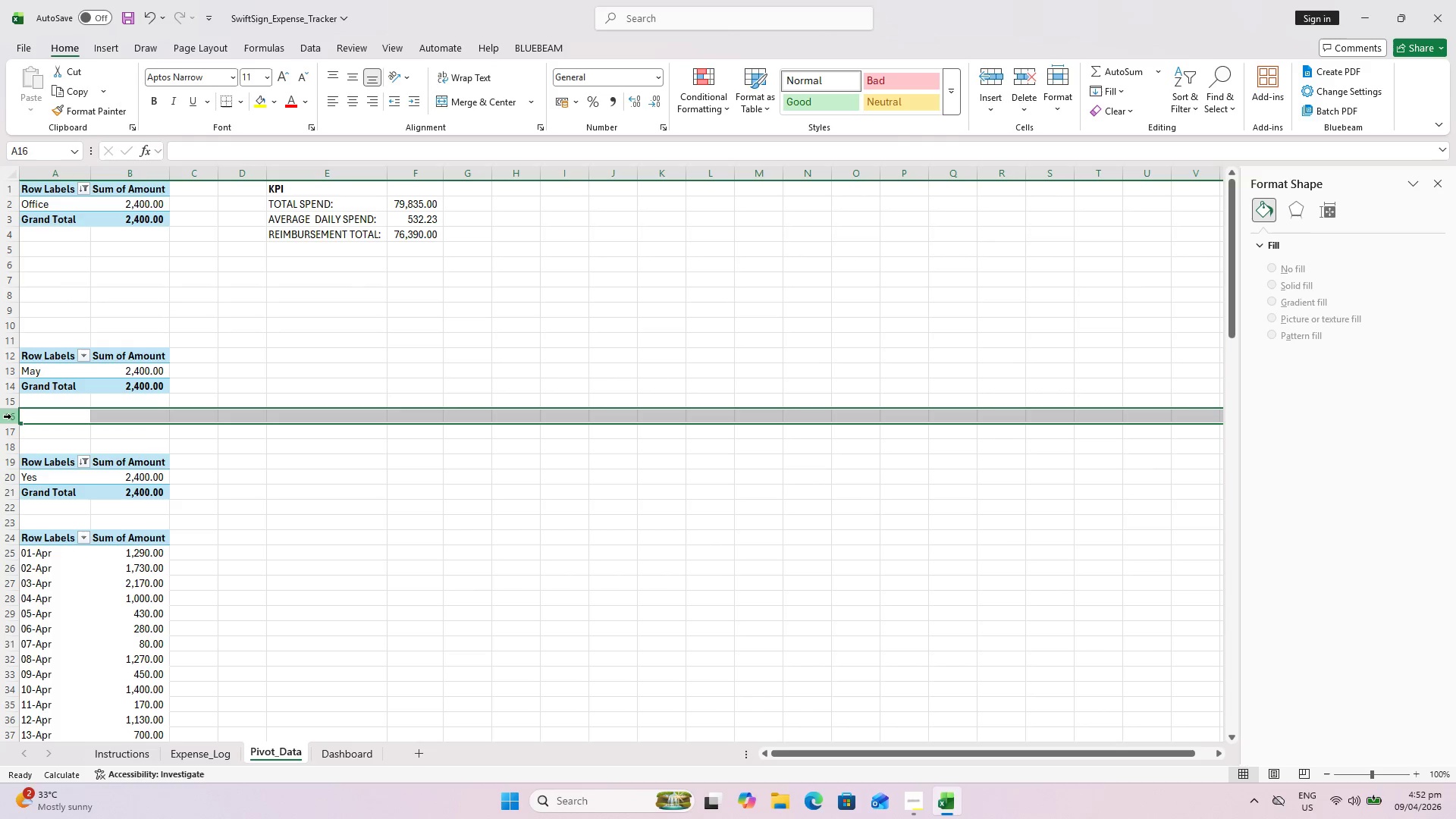 
key(Control+Shift+Equal)
 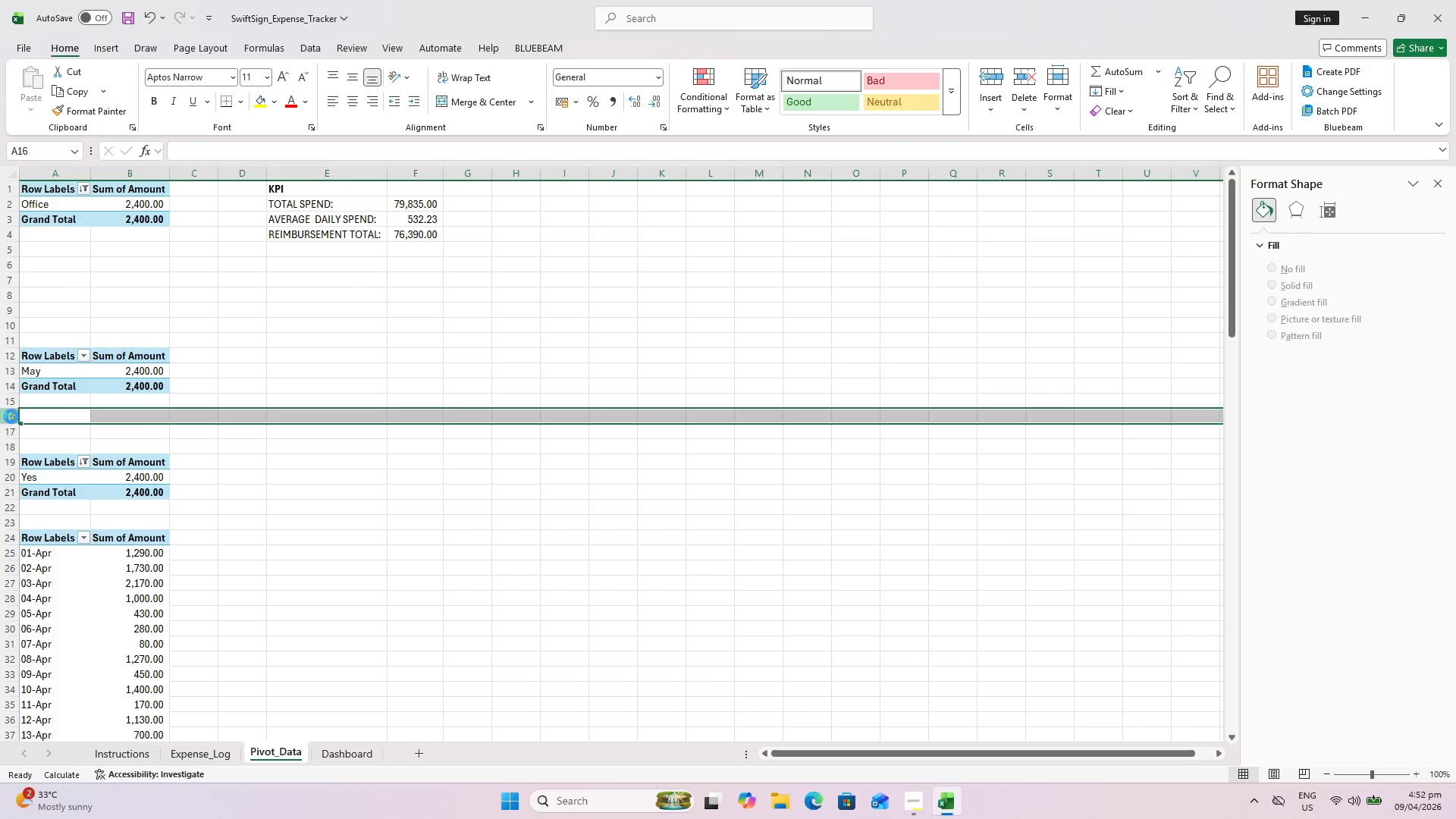 
key(Control+Shift+Equal)
 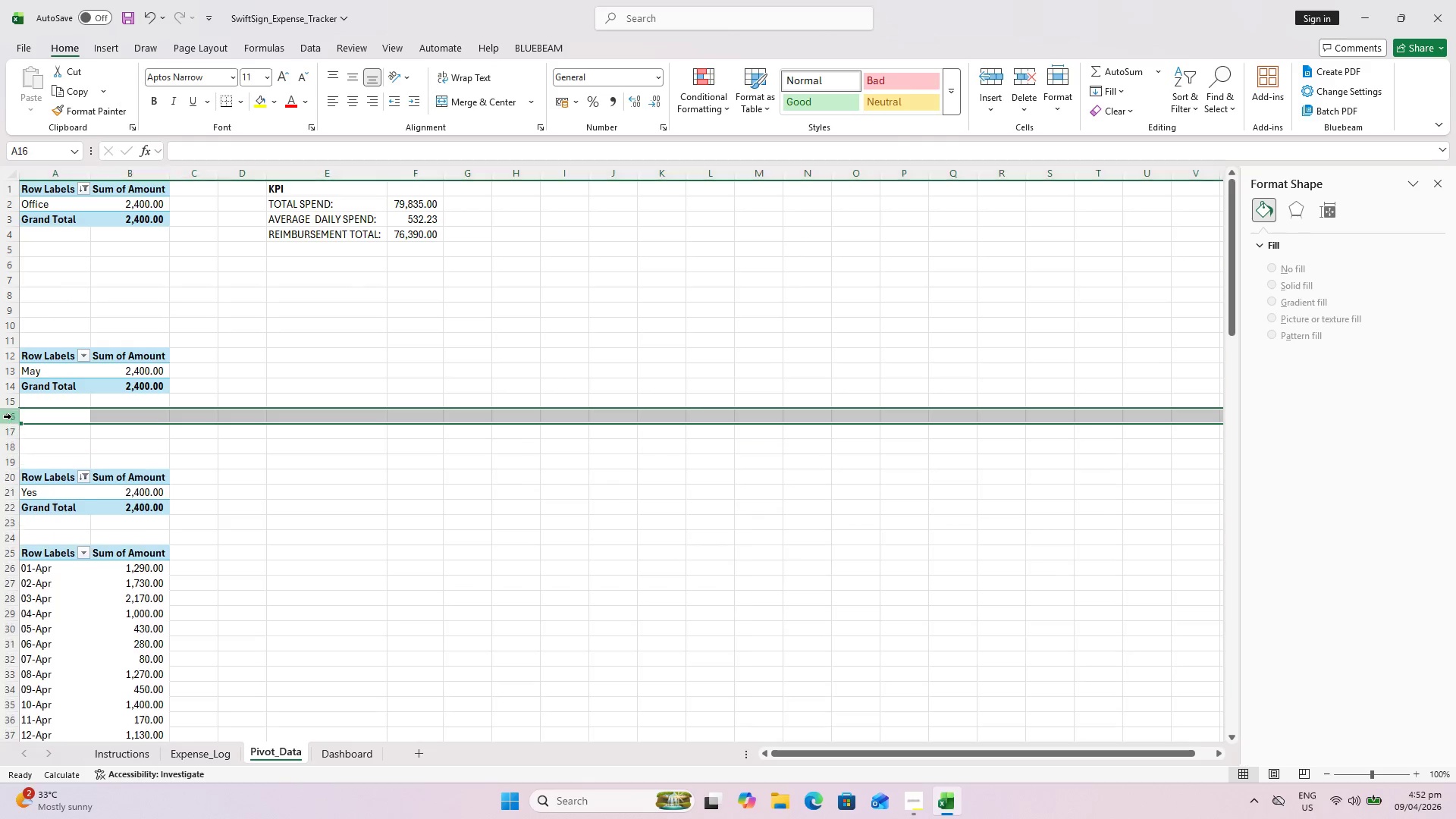 
key(Control+Shift+Equal)
 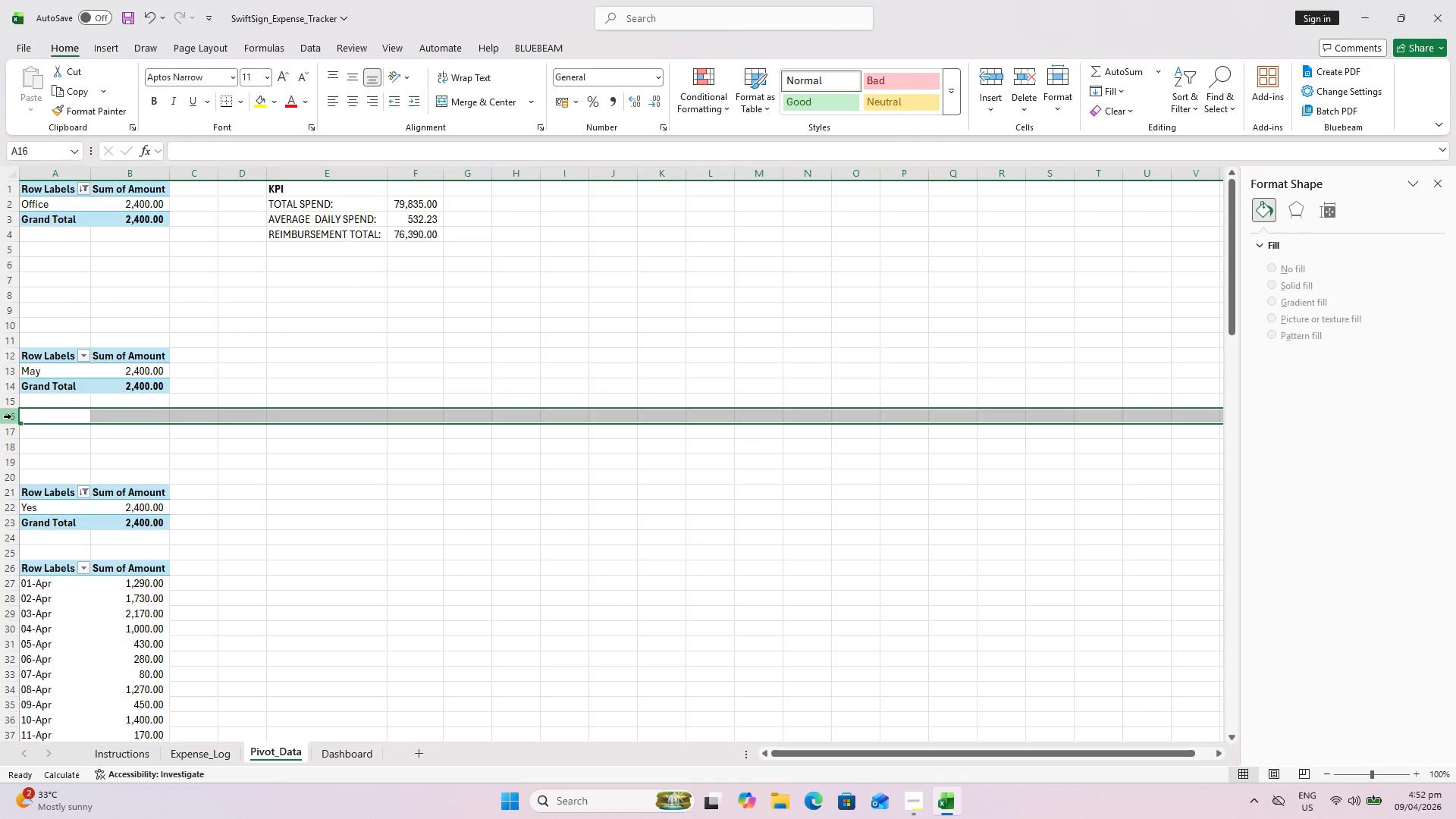 
key(Control+Shift+Equal)
 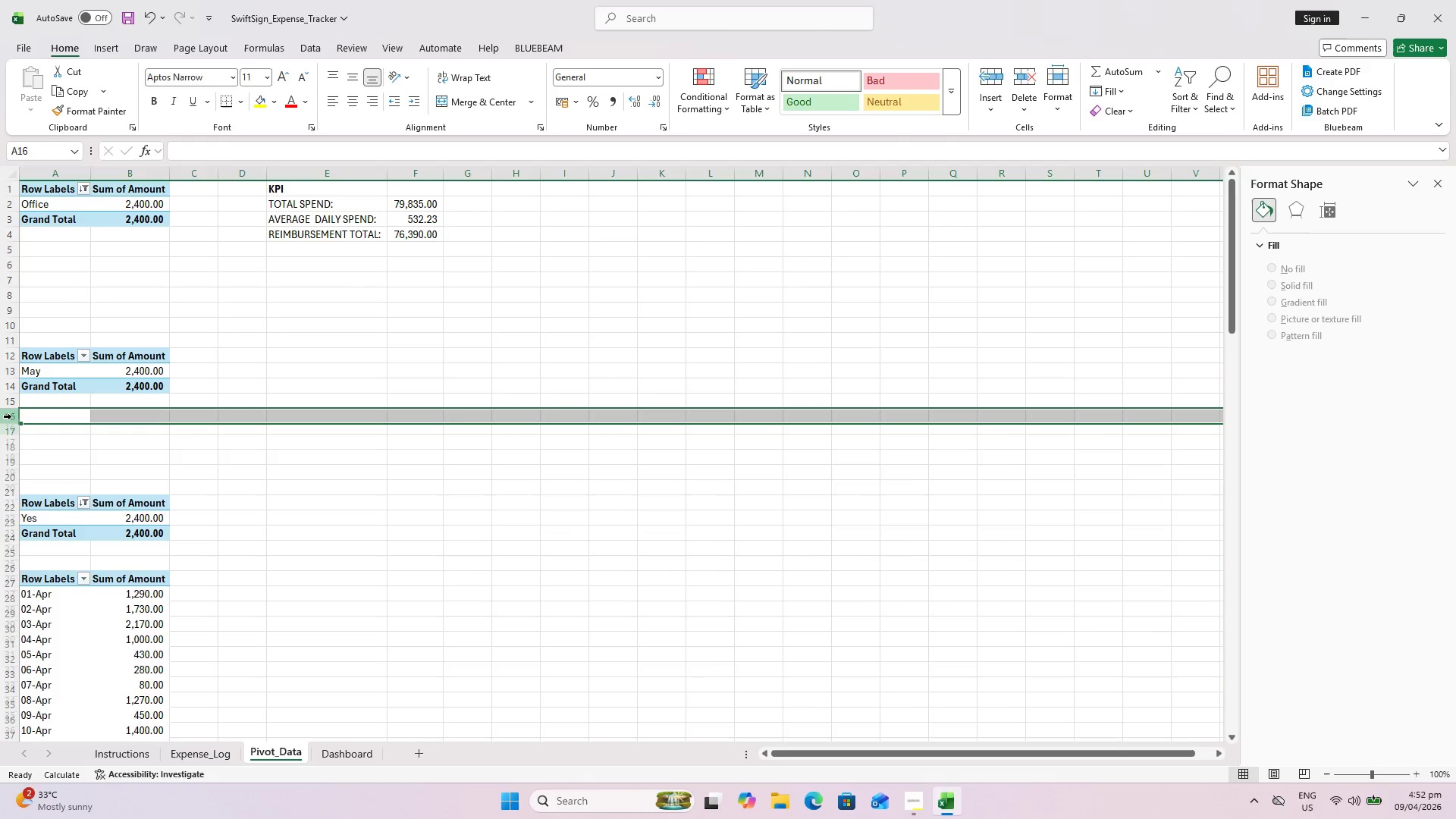 
key(Control+Shift+Equal)
 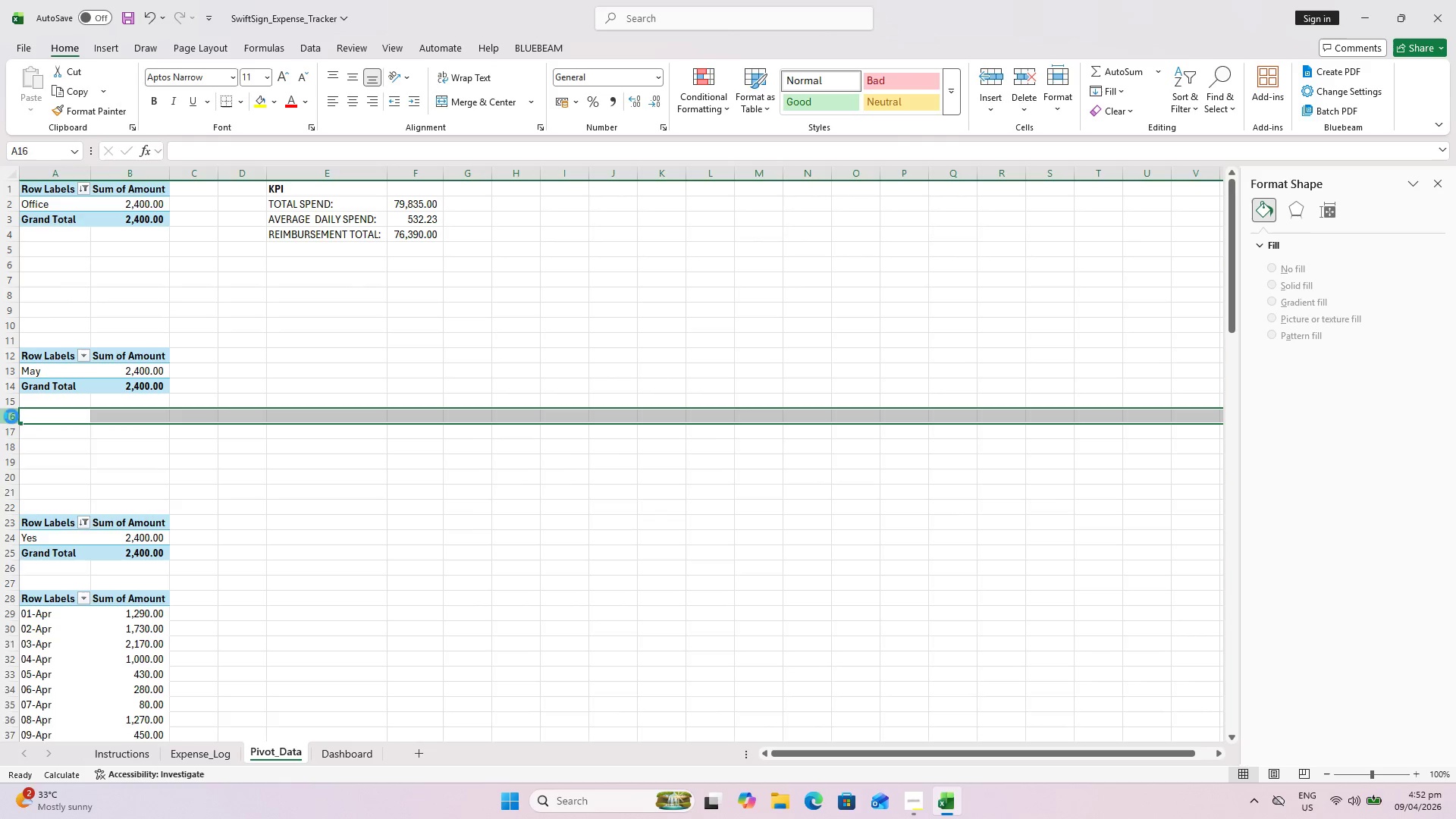 
key(Control+Shift+Equal)
 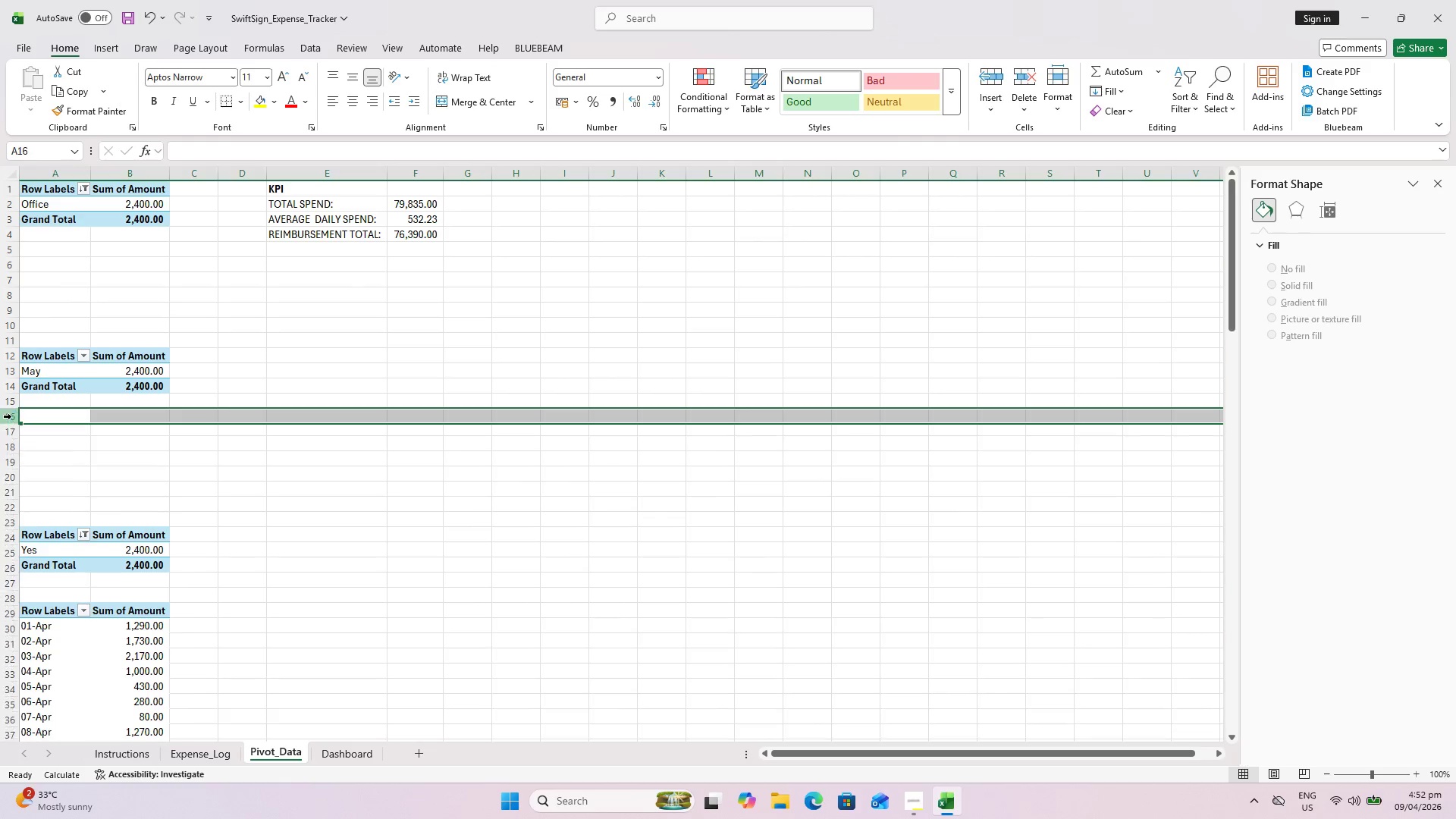 
key(Control+Shift+Equal)
 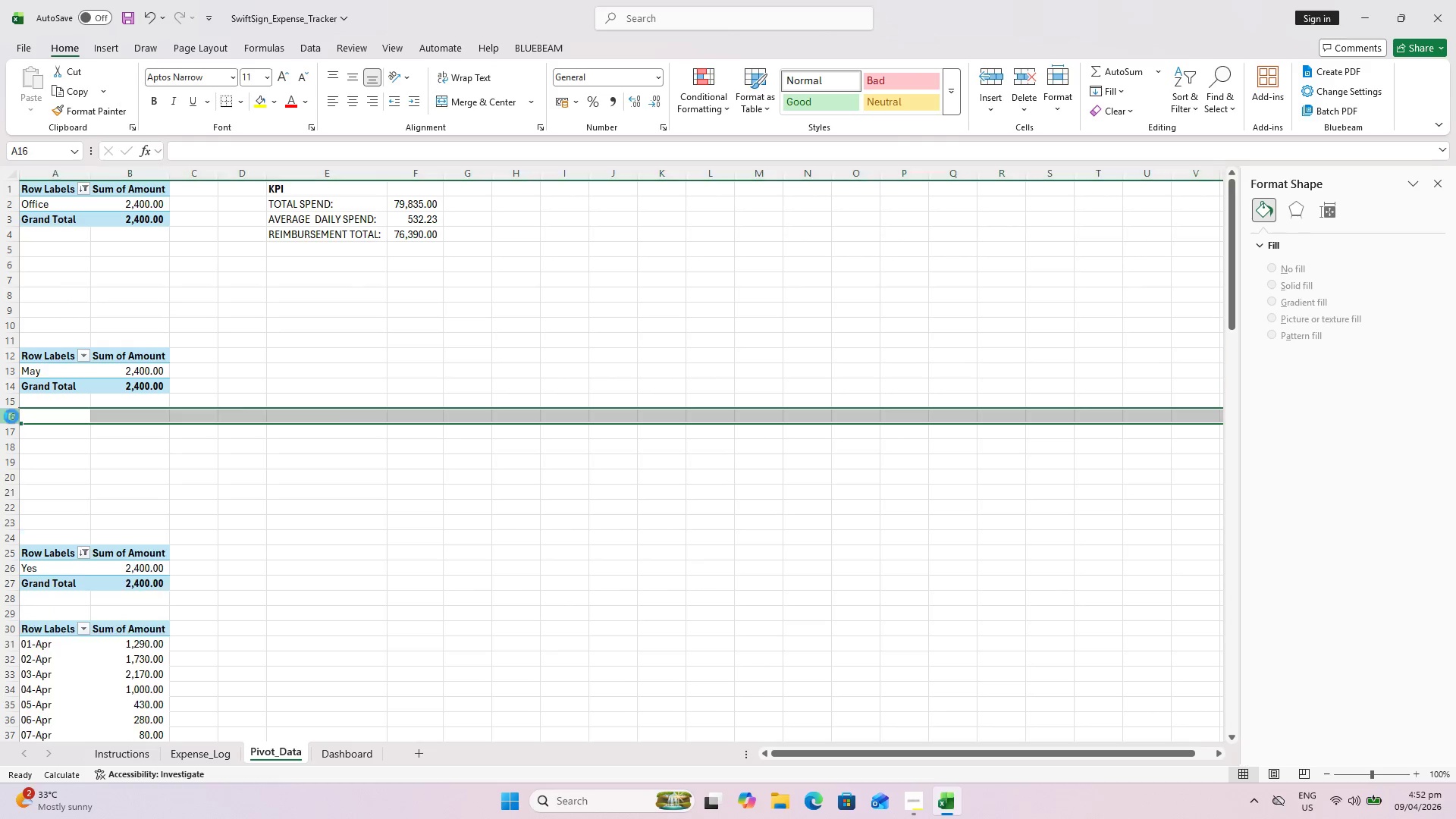 
key(Control+Shift+Equal)
 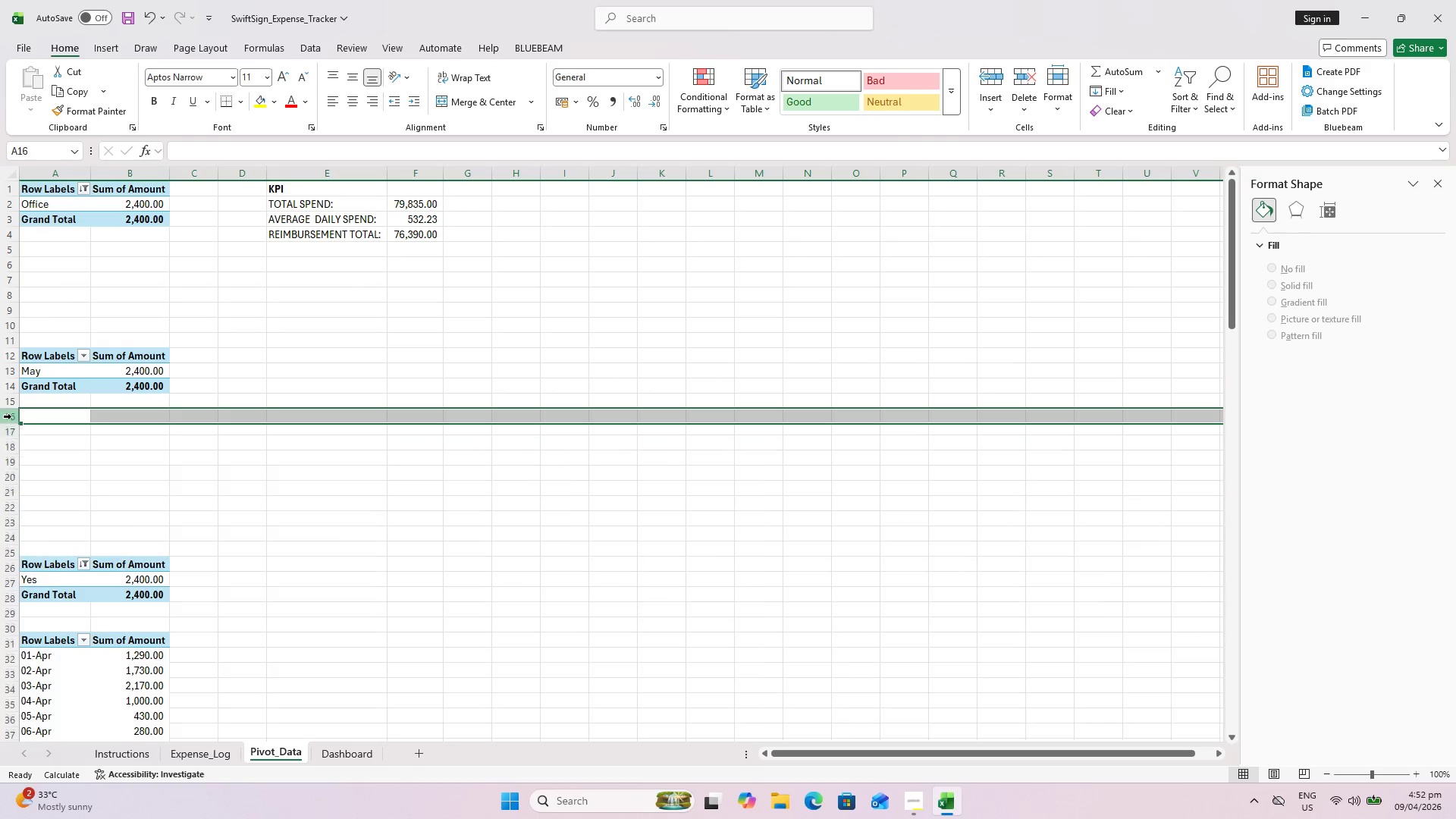 
key(Control+Shift+Equal)
 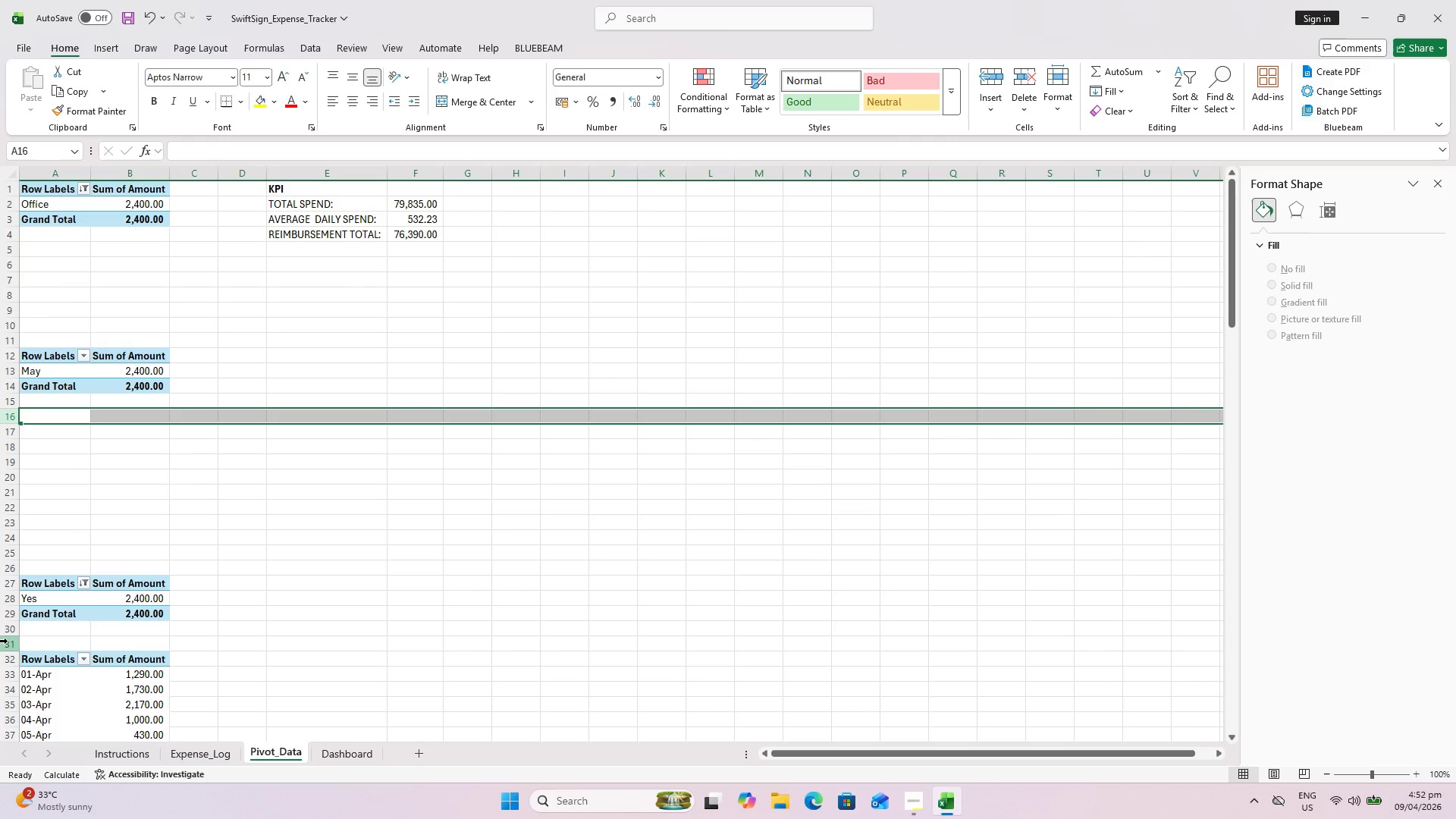 
left_click([8, 642])
 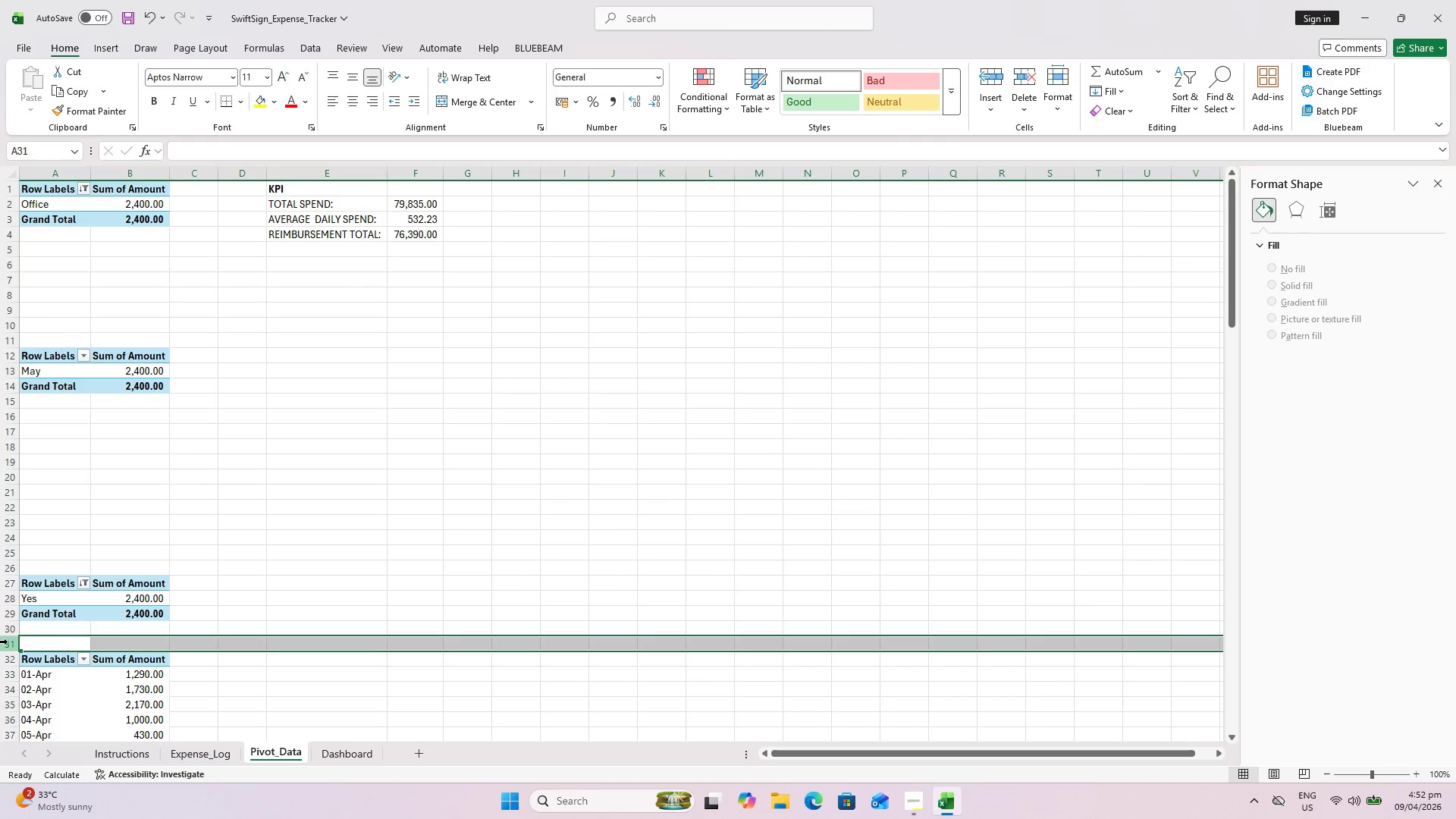 
key(Control+Shift+Equal)
 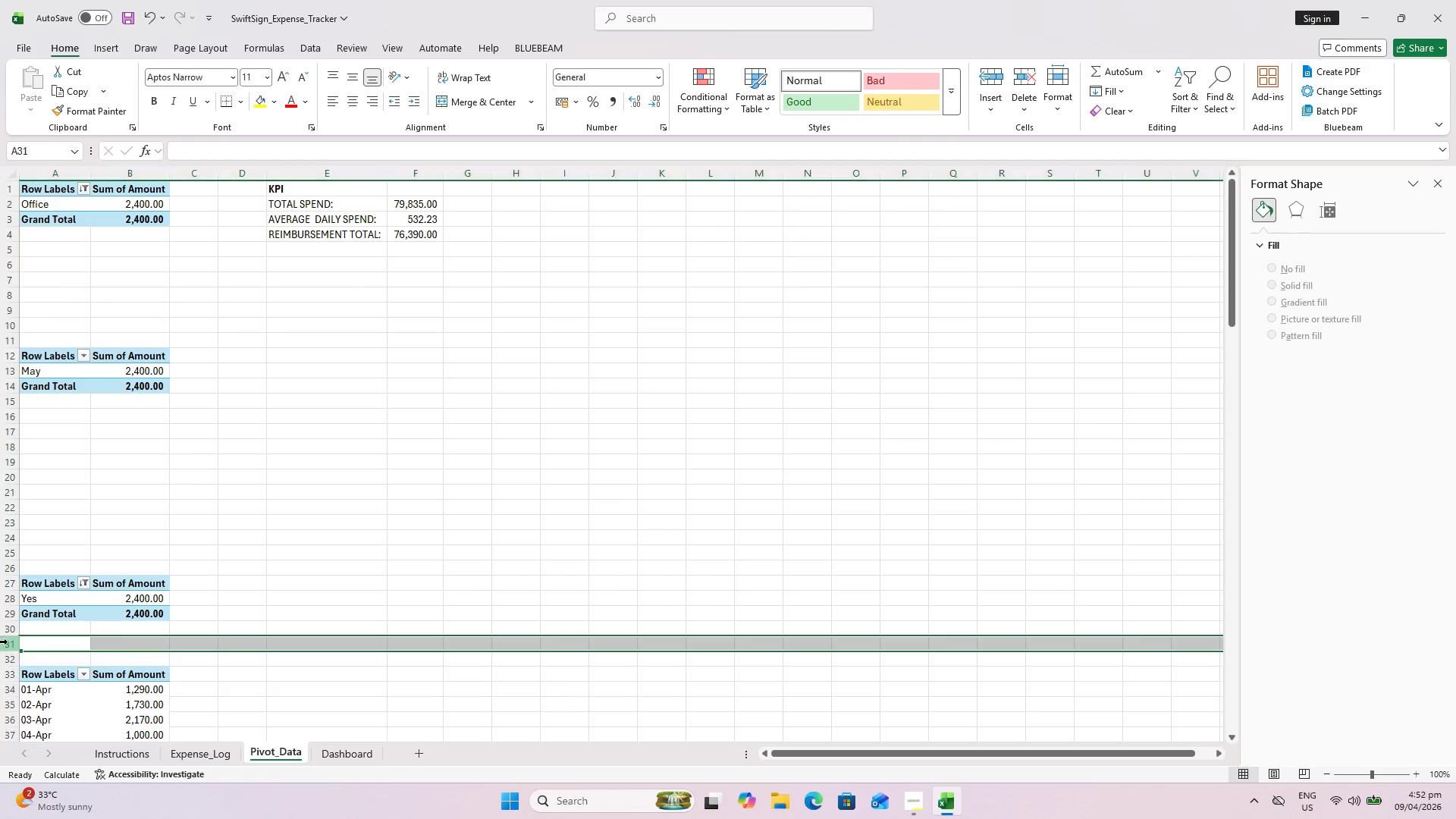 
key(Control+Shift+Equal)
 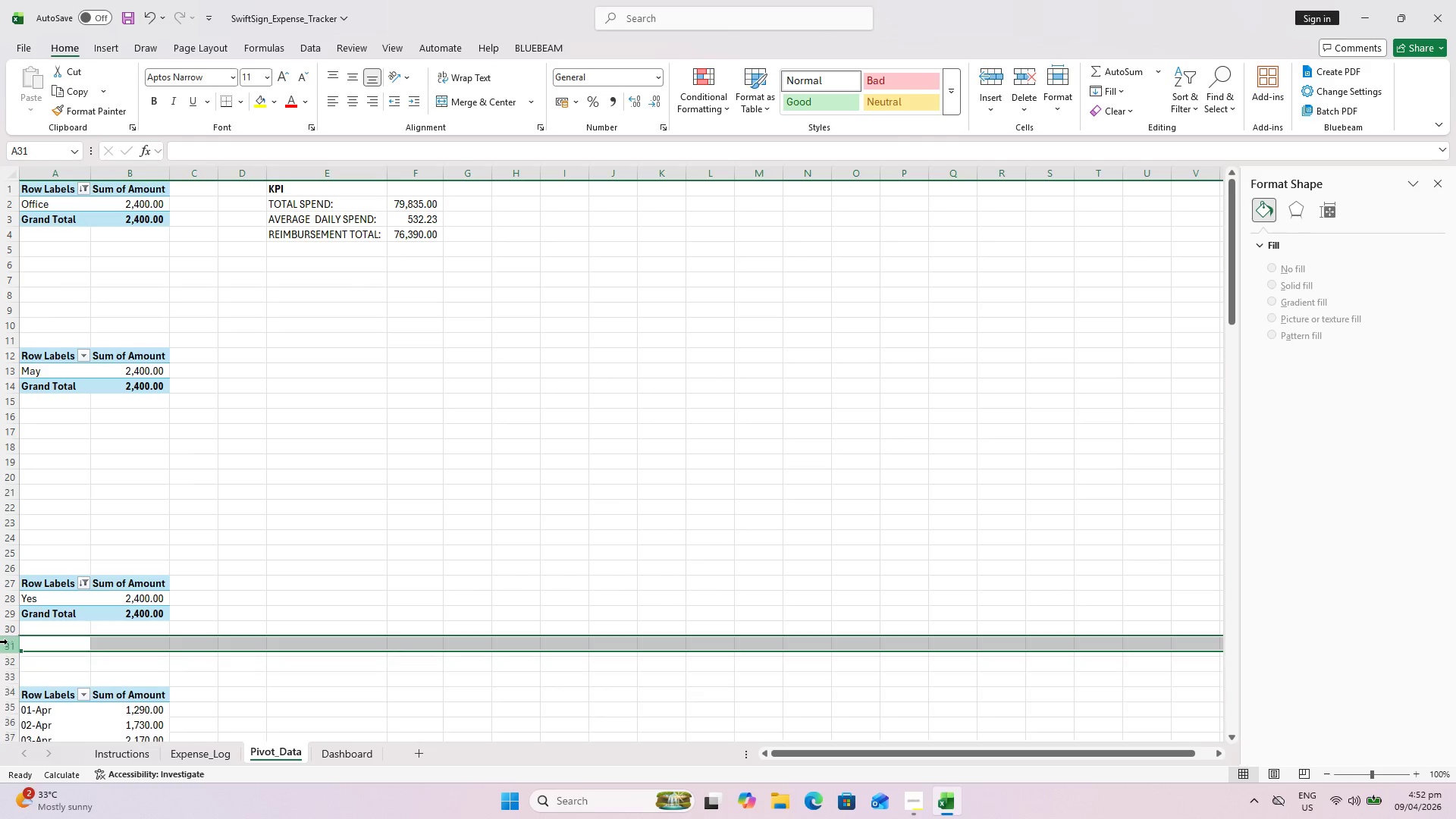 
key(Control+Shift+Equal)
 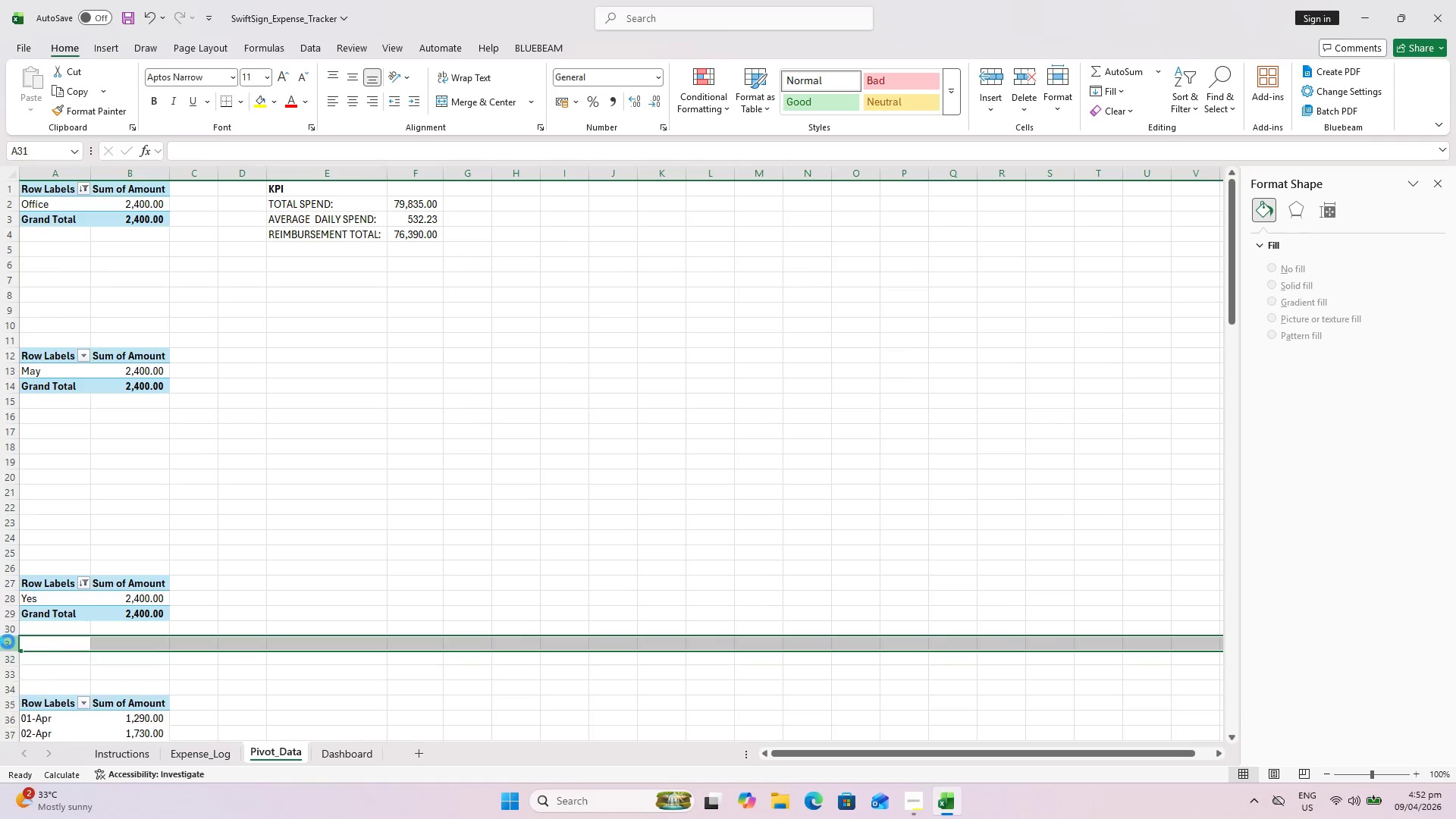 
key(Control+Shift+Equal)
 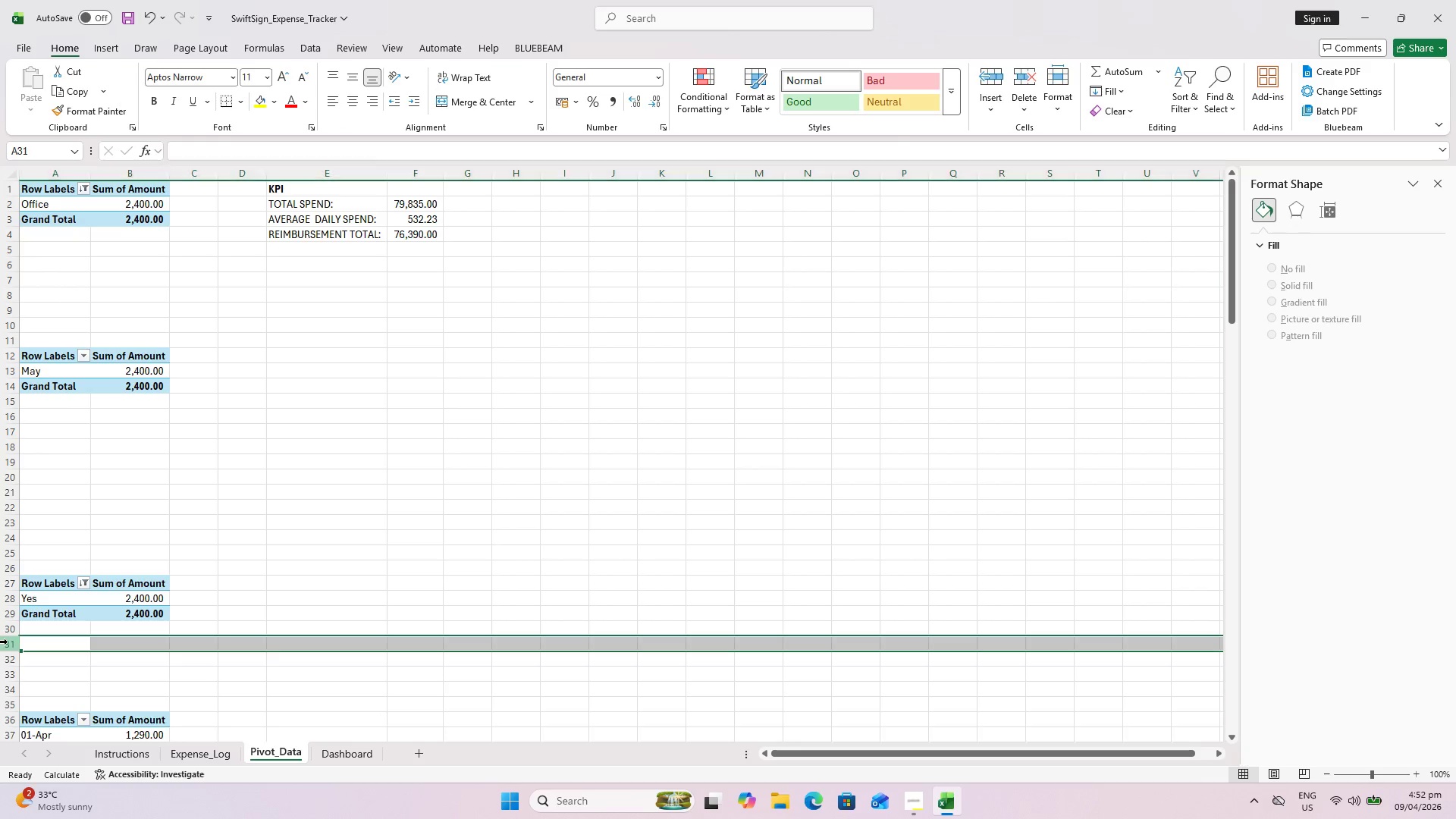 
key(Control+Shift+Equal)
 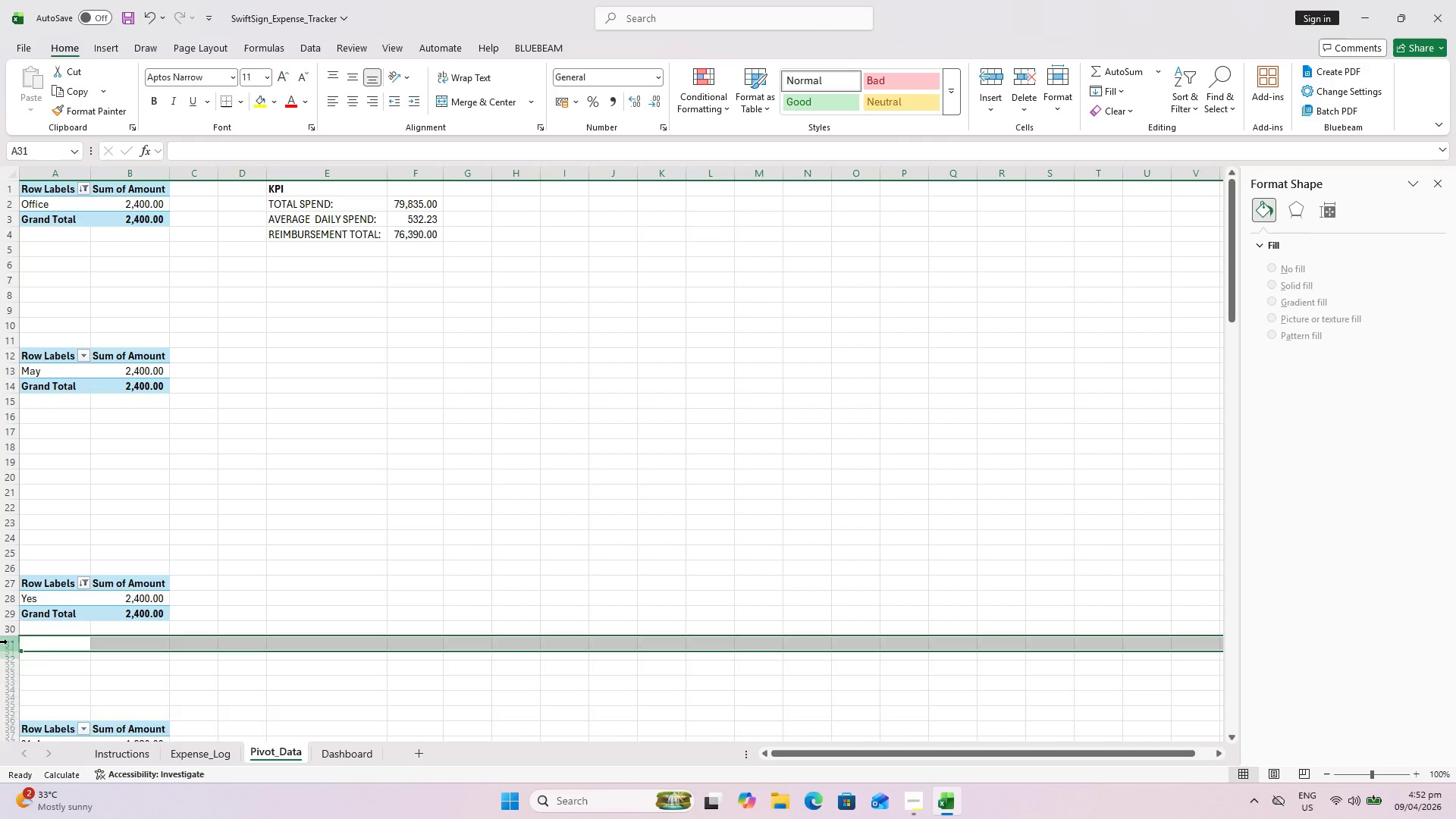 
key(Control+Shift+Equal)
 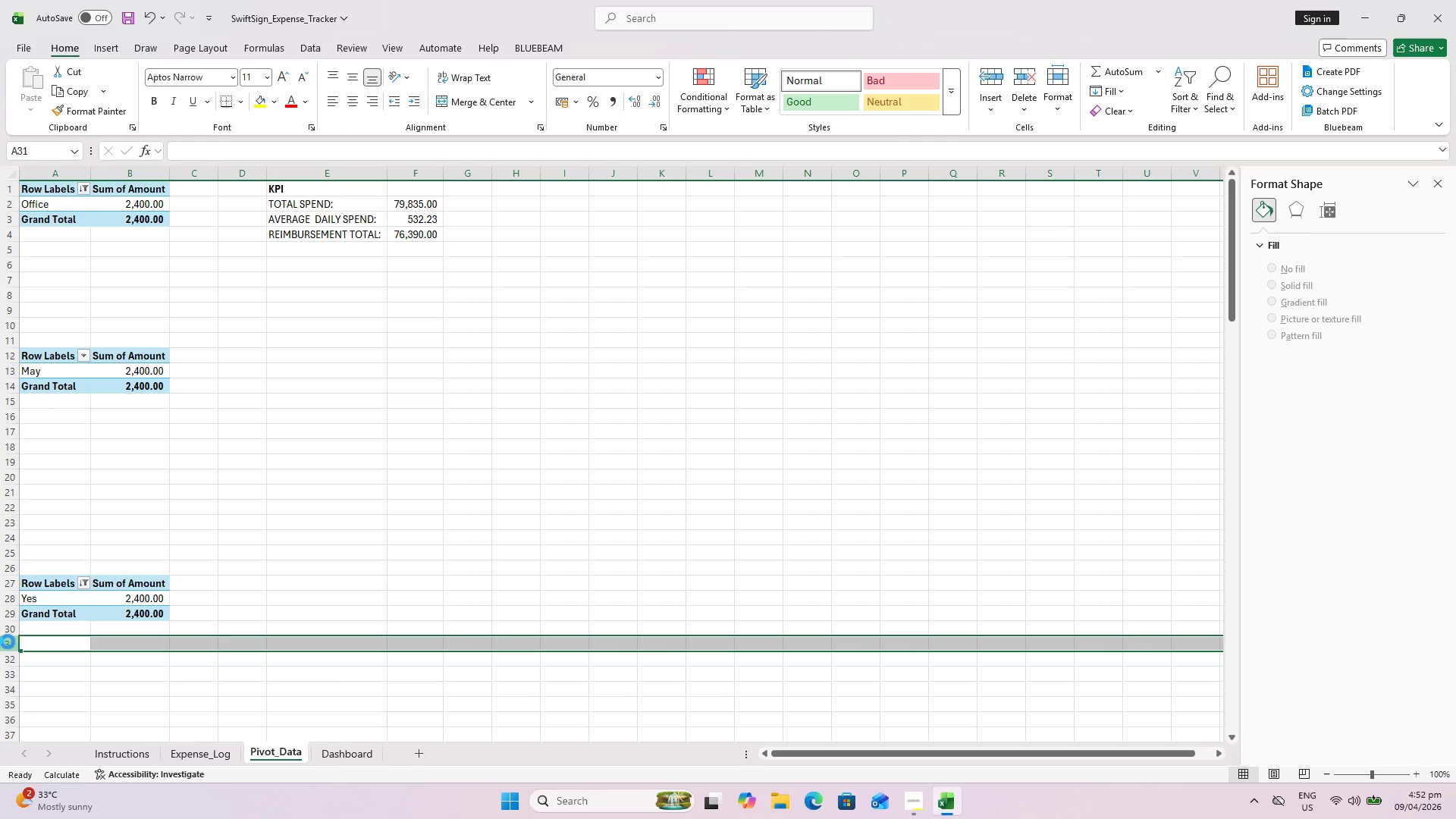 
key(Control+Shift+Equal)
 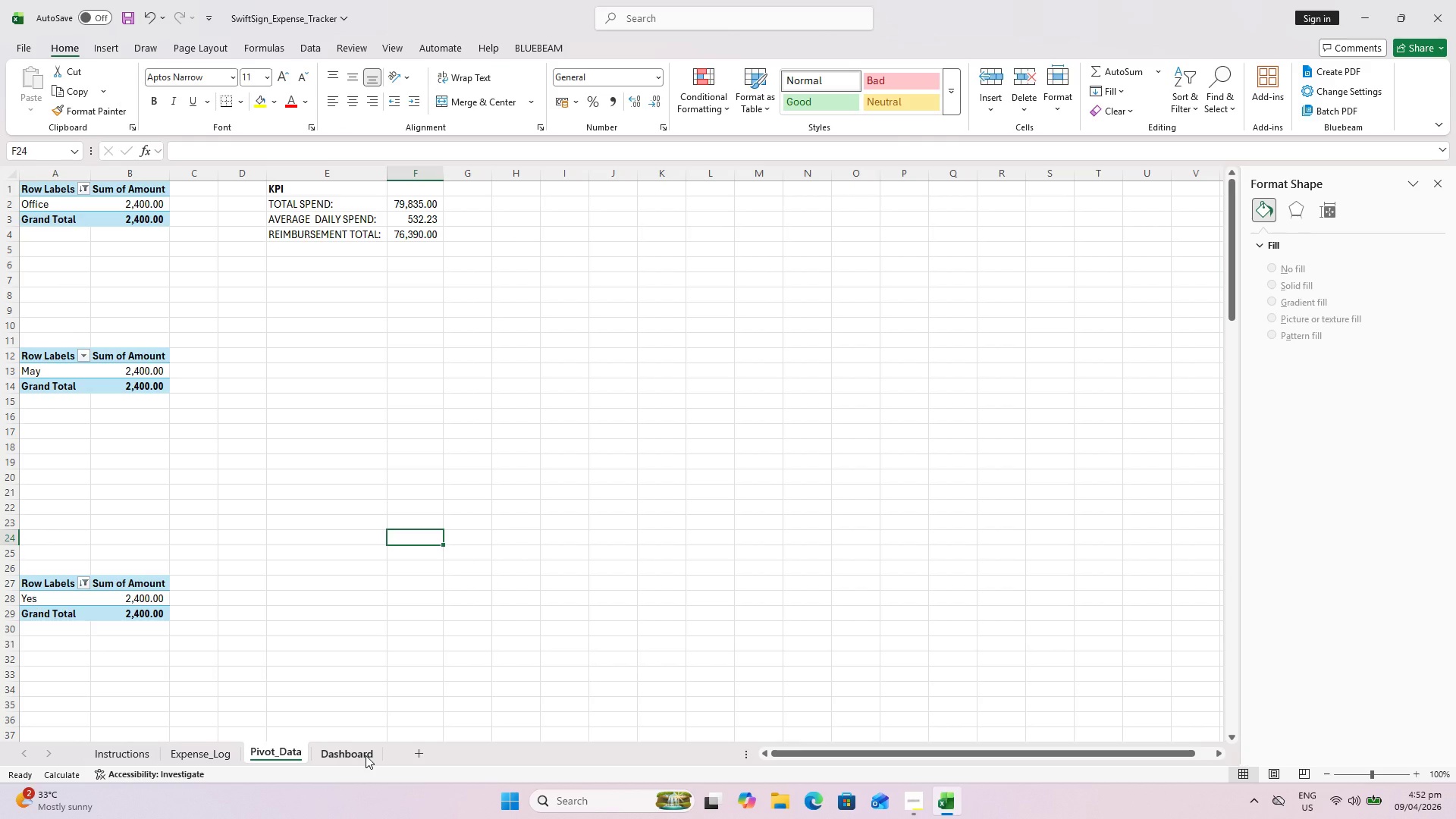 
wait(6.58)
 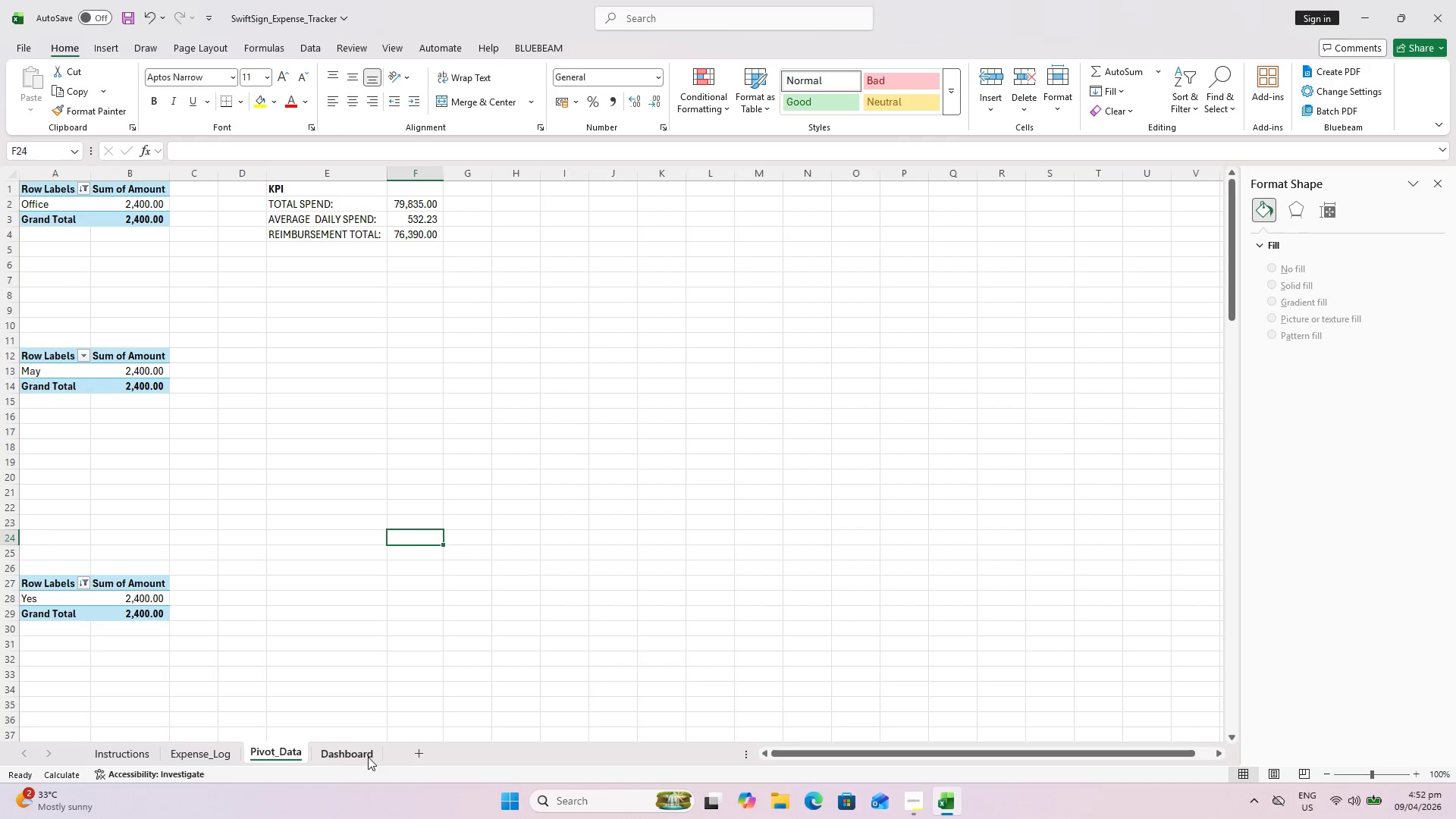 
left_click([353, 749])
 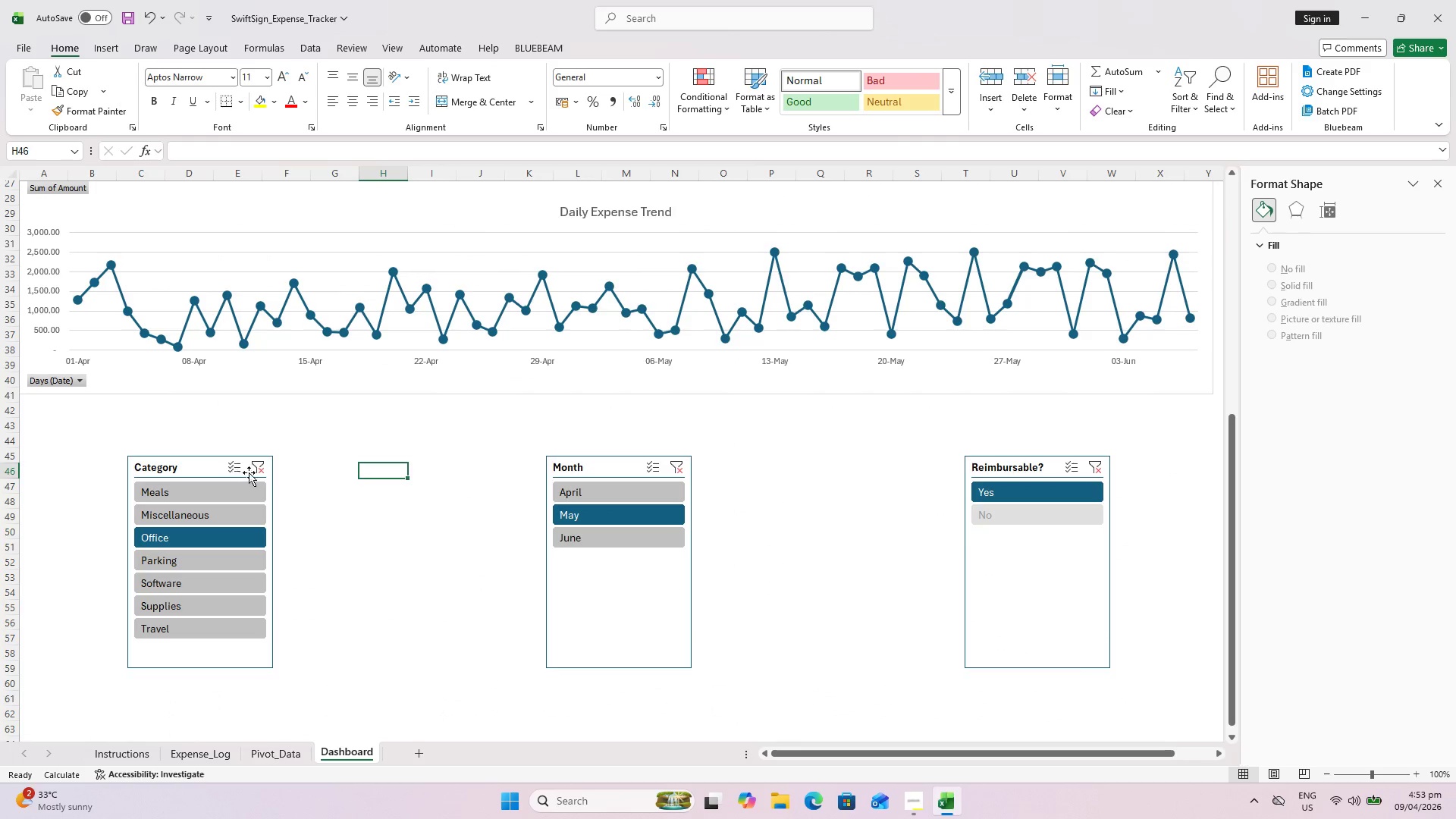 
left_click([262, 463])
 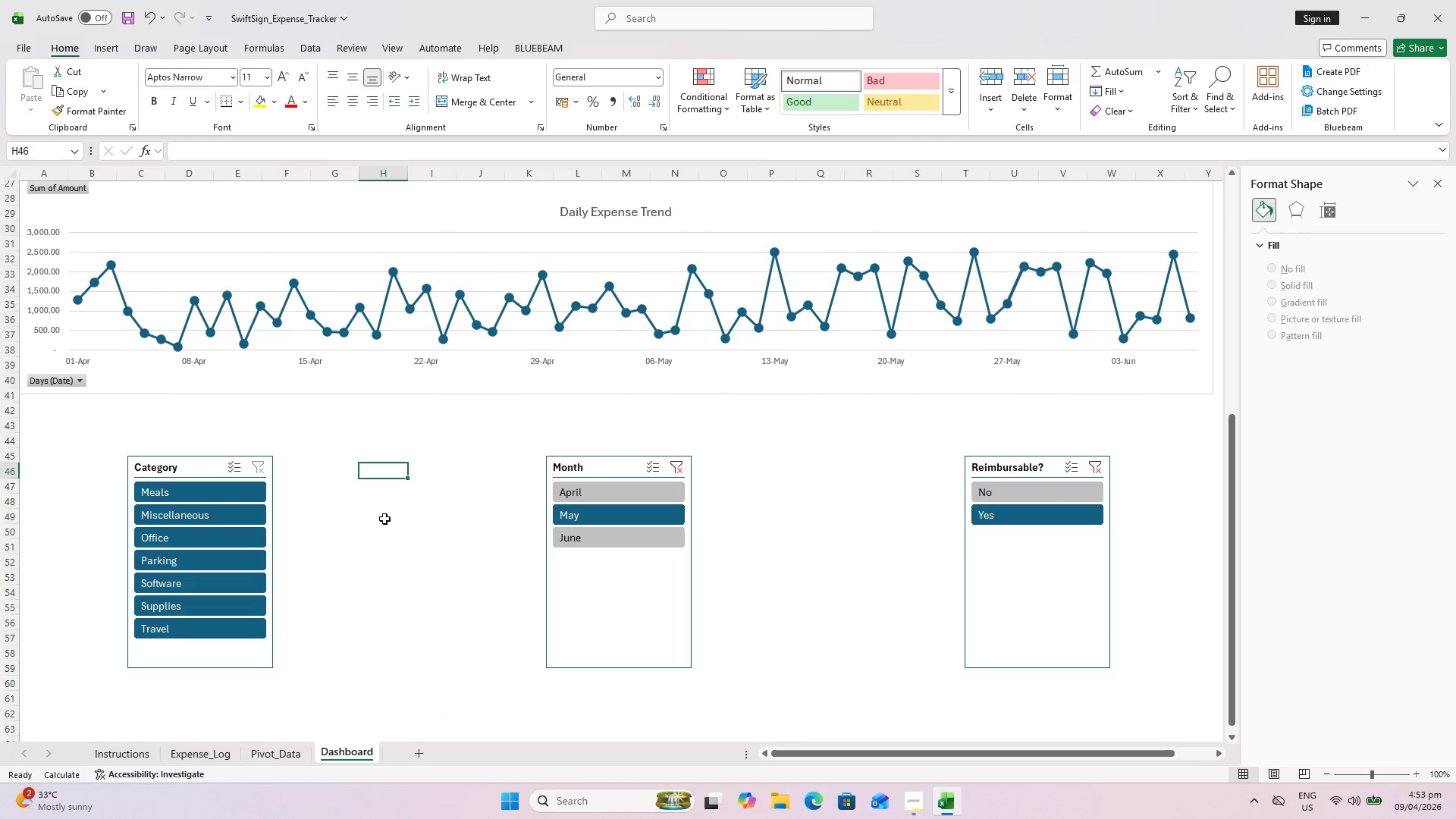 
left_click([435, 557])
 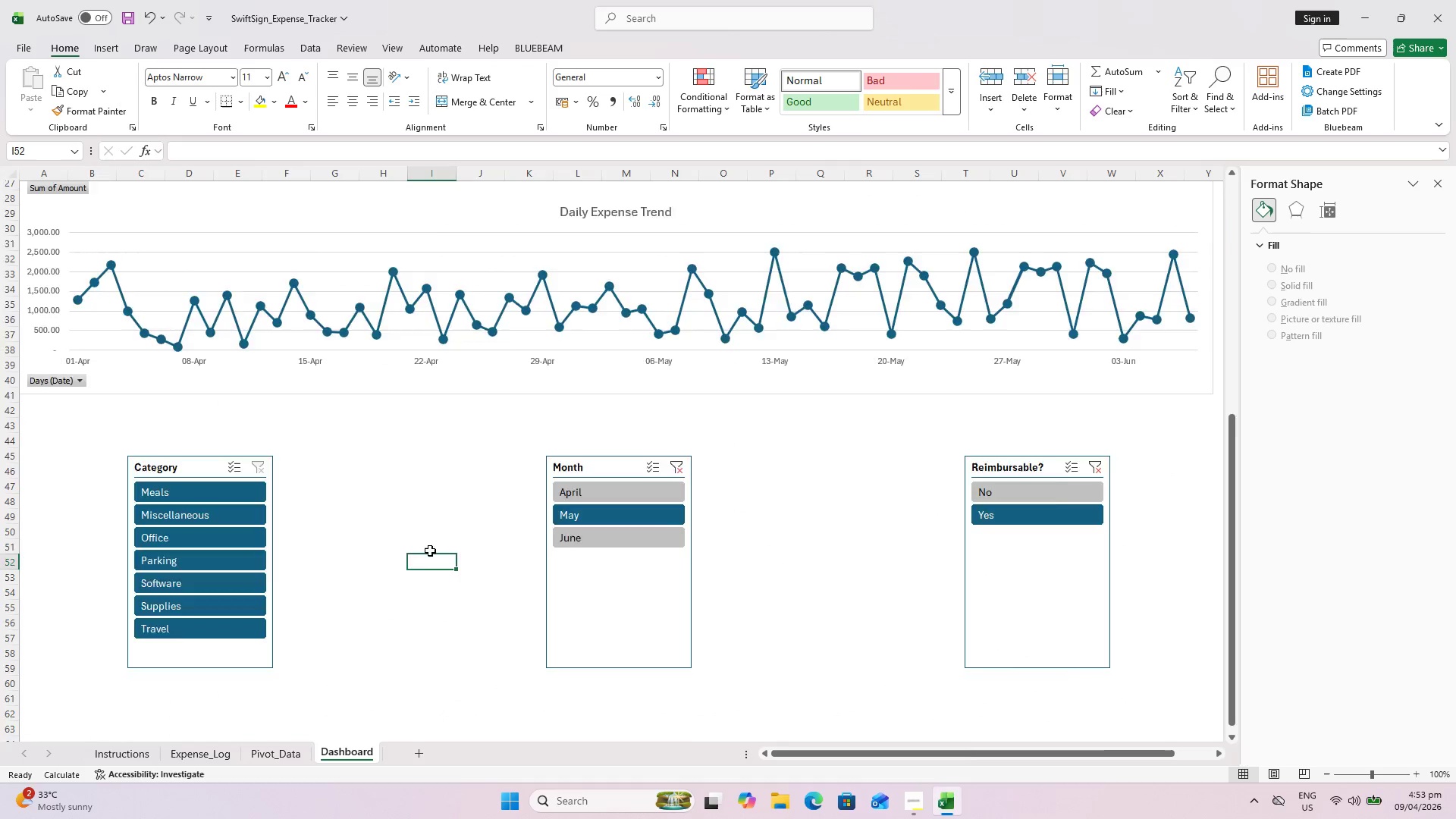 
scroll: coordinate [430, 549], scroll_direction: up, amount: 6.0
 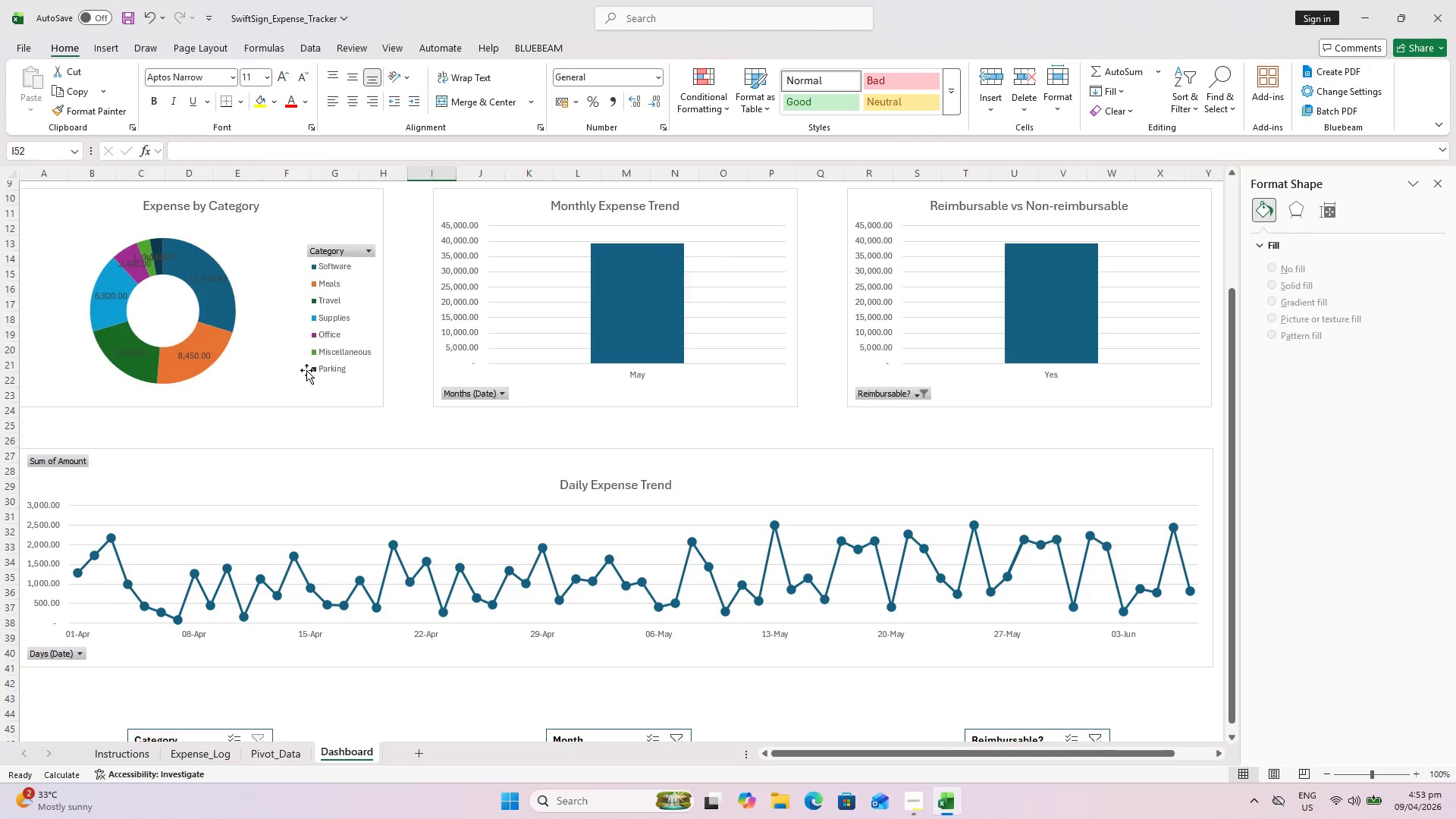 
scroll: coordinate [358, 422], scroll_direction: down, amount: 5.0
 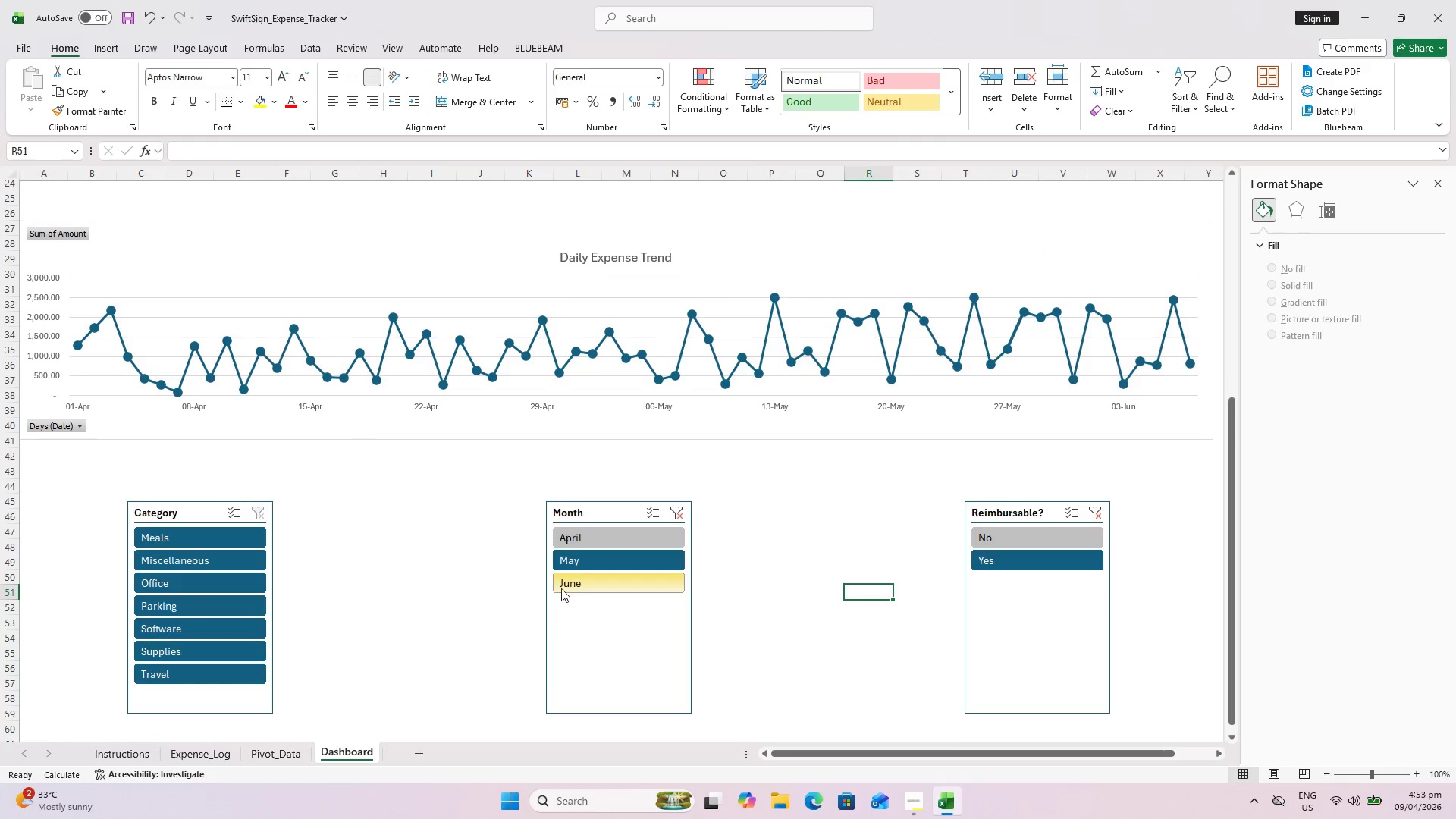 
scroll: coordinate [393, 568], scroll_direction: up, amount: 5.0
 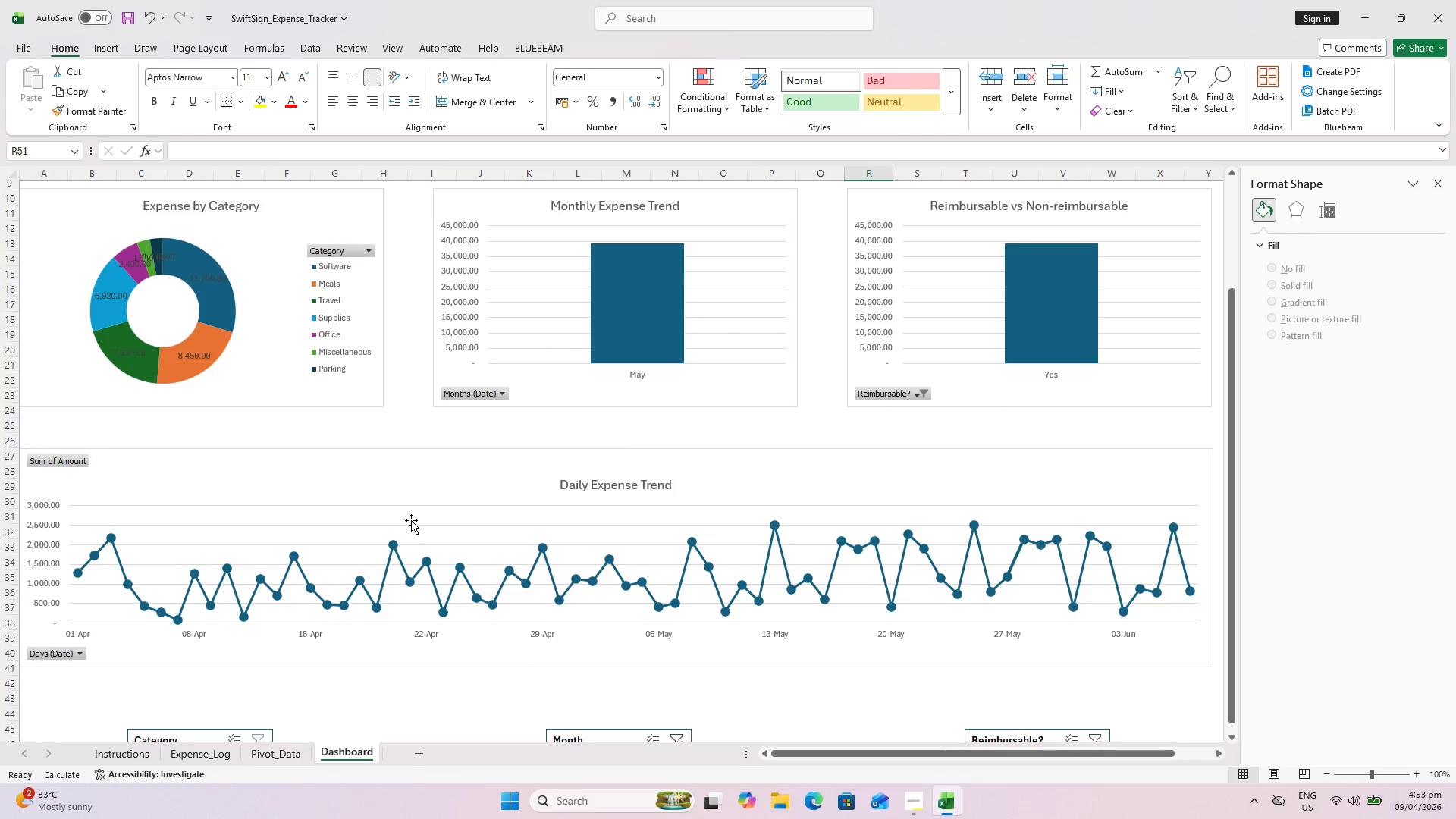 
mouse_move([394, 508])
 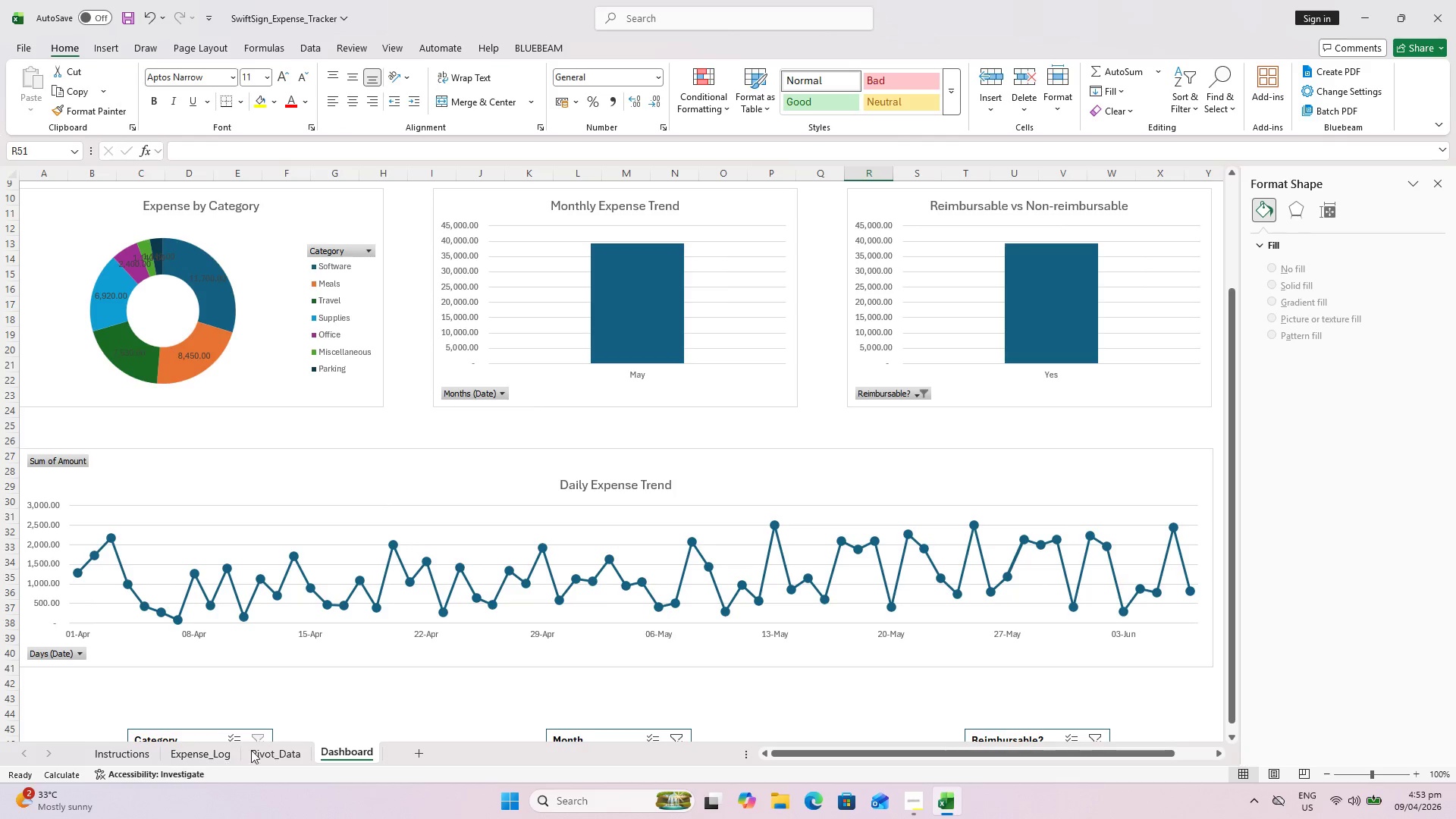 
left_click([275, 750])
 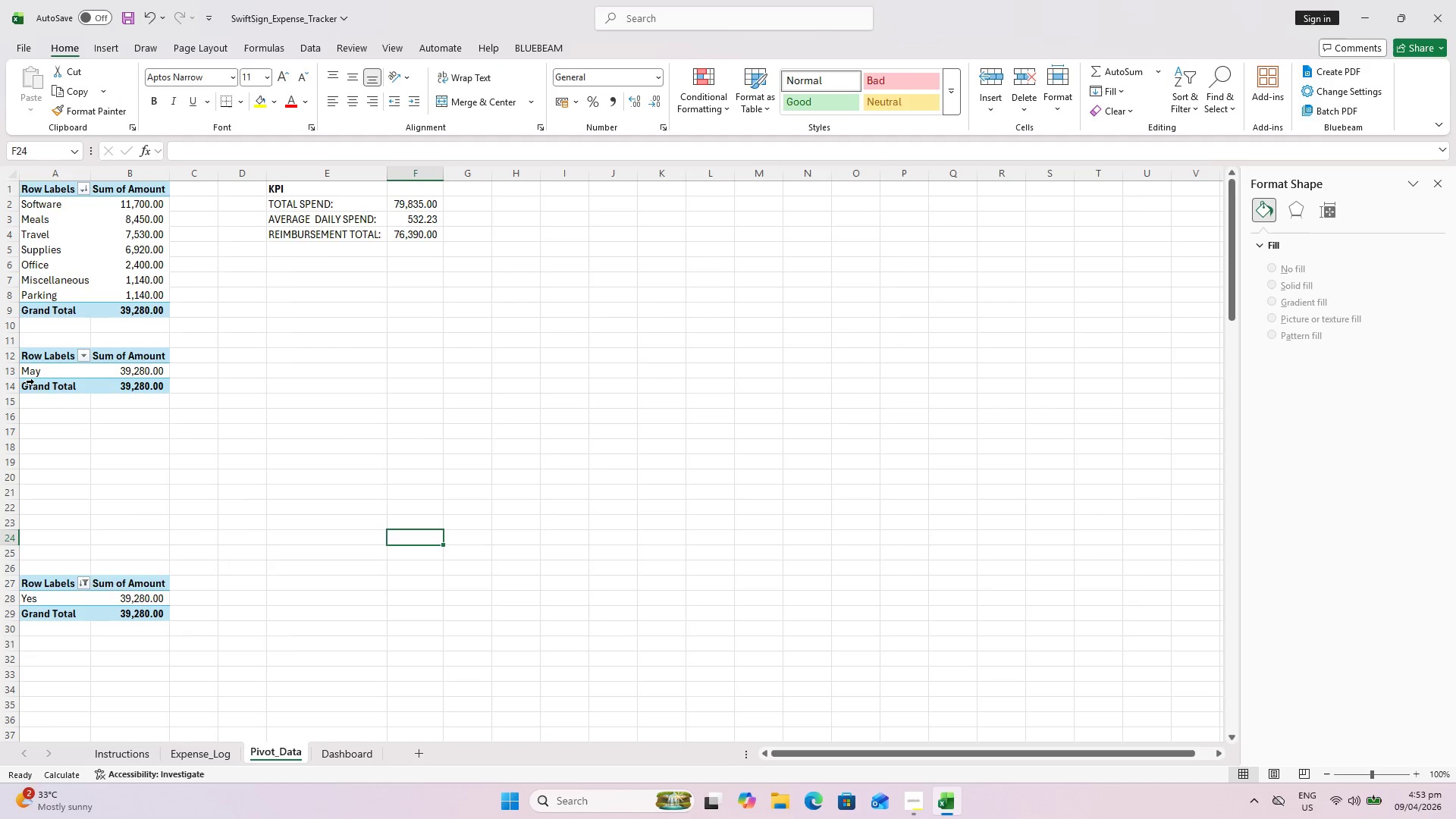 
scroll: coordinate [126, 416], scroll_direction: up, amount: 3.0
 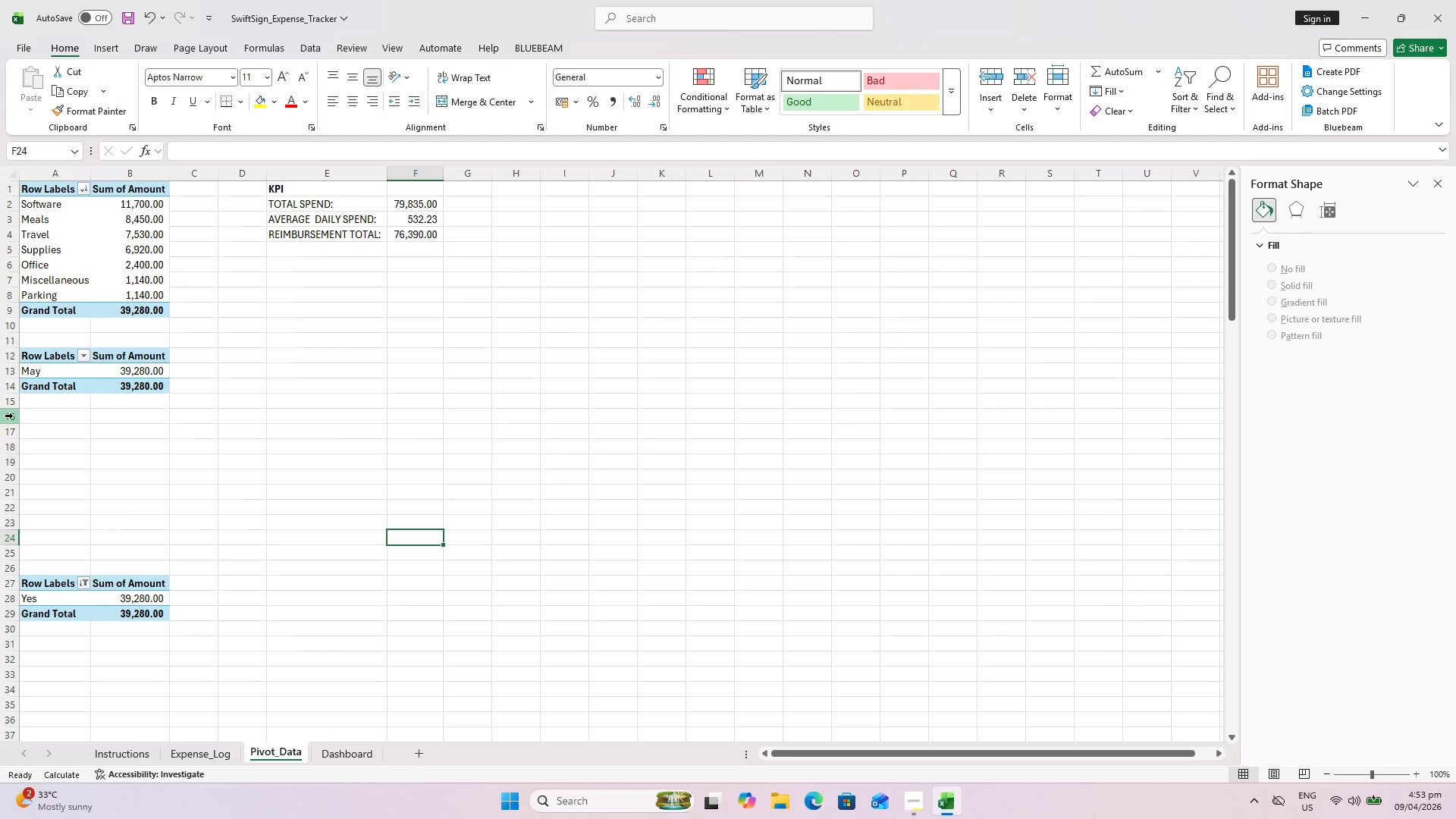 
left_click_drag(start_coordinate=[13, 416], to_coordinate=[5, 535])
 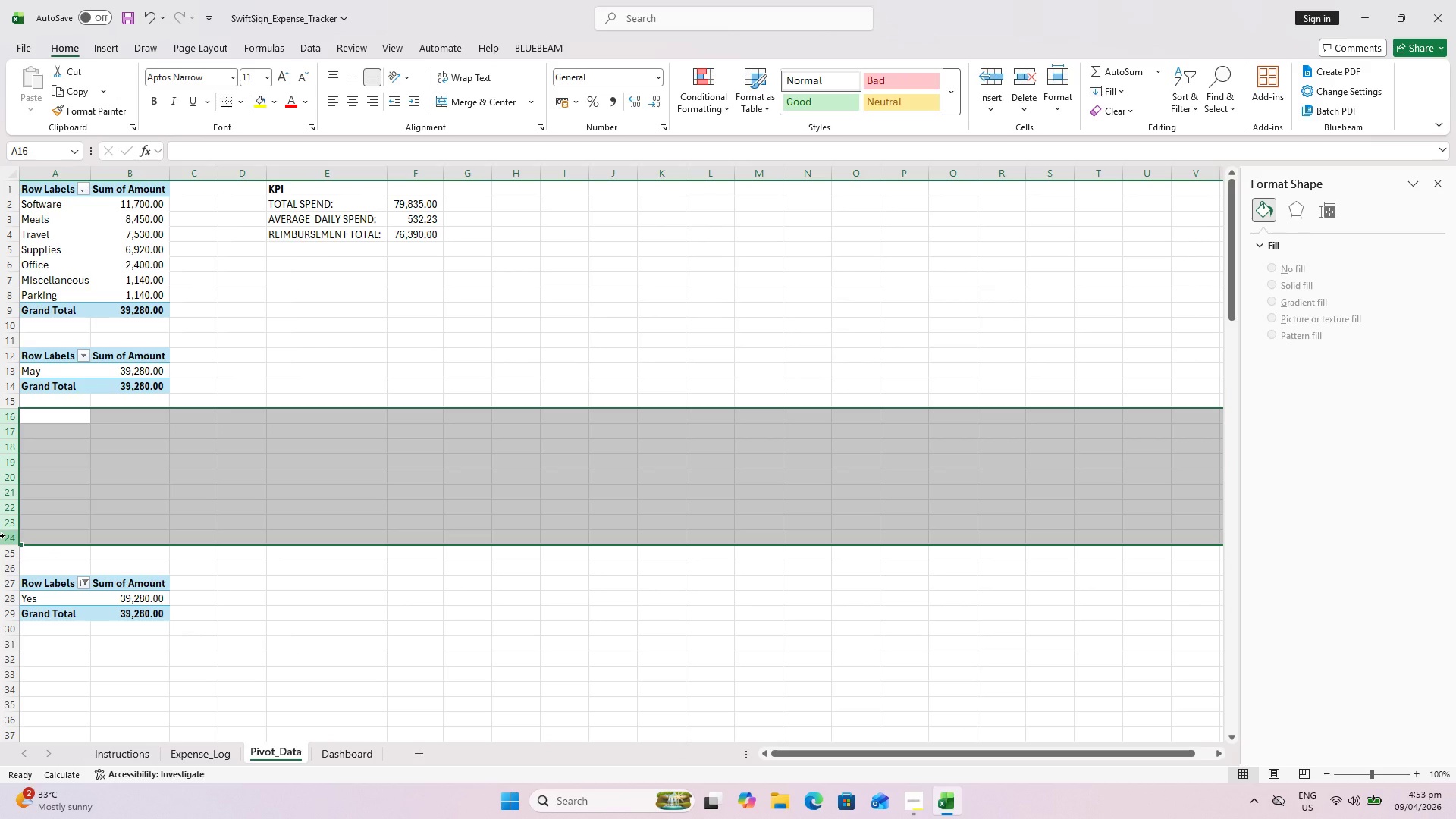 
key(Control+Minus)
 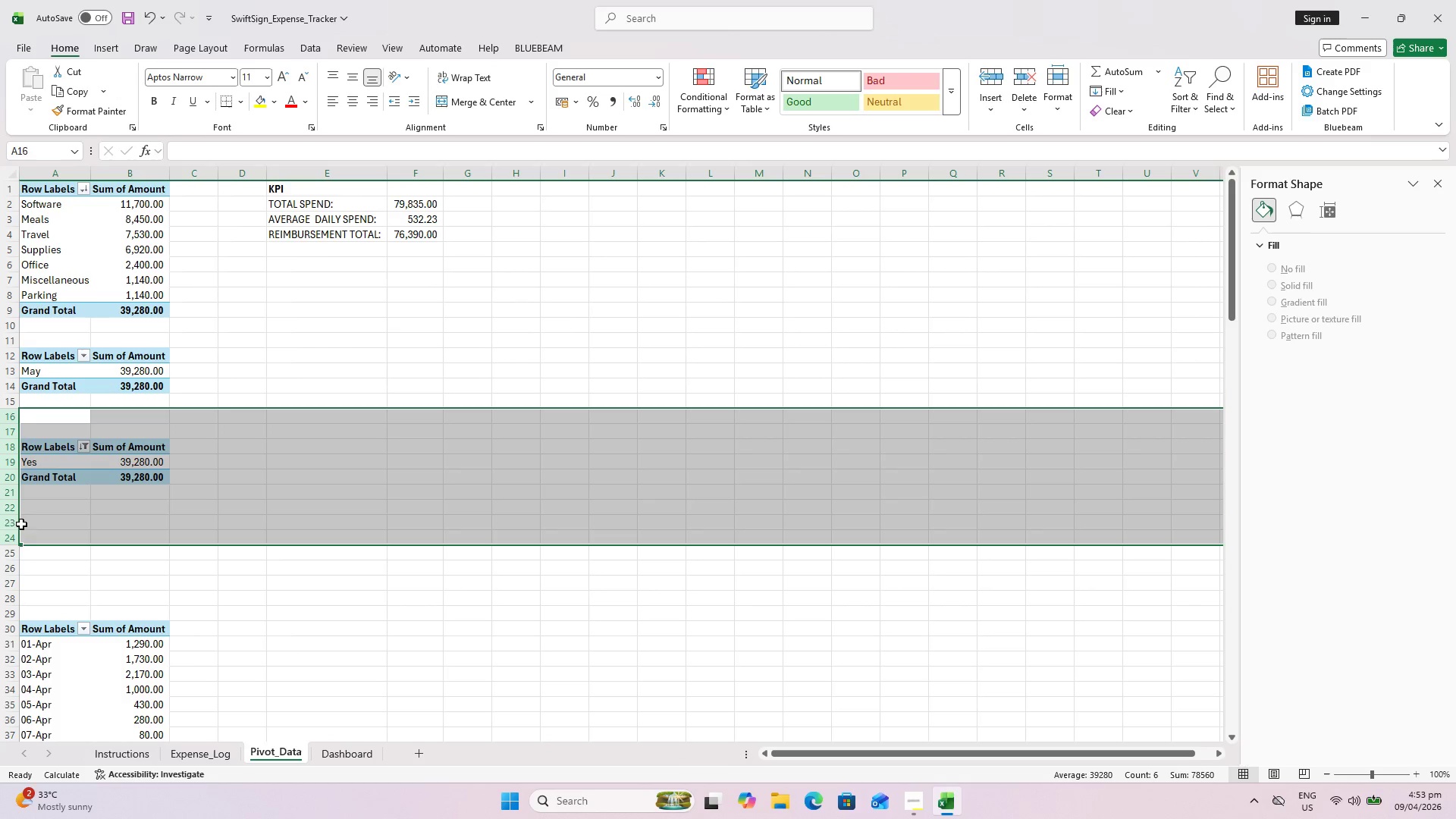 
left_click_drag(start_coordinate=[13, 526], to_coordinate=[4, 583])
 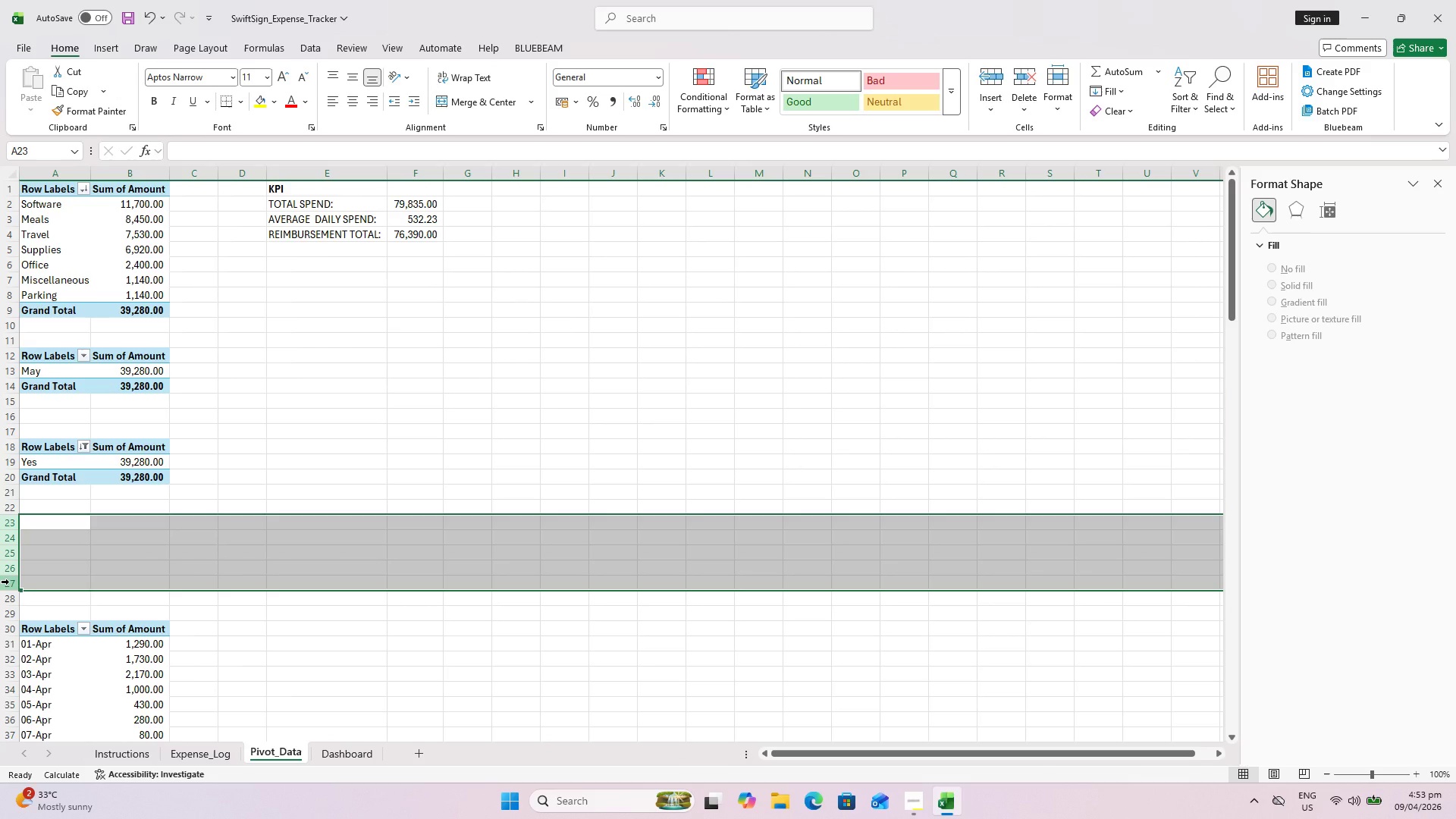 
key(Control+Equal)
 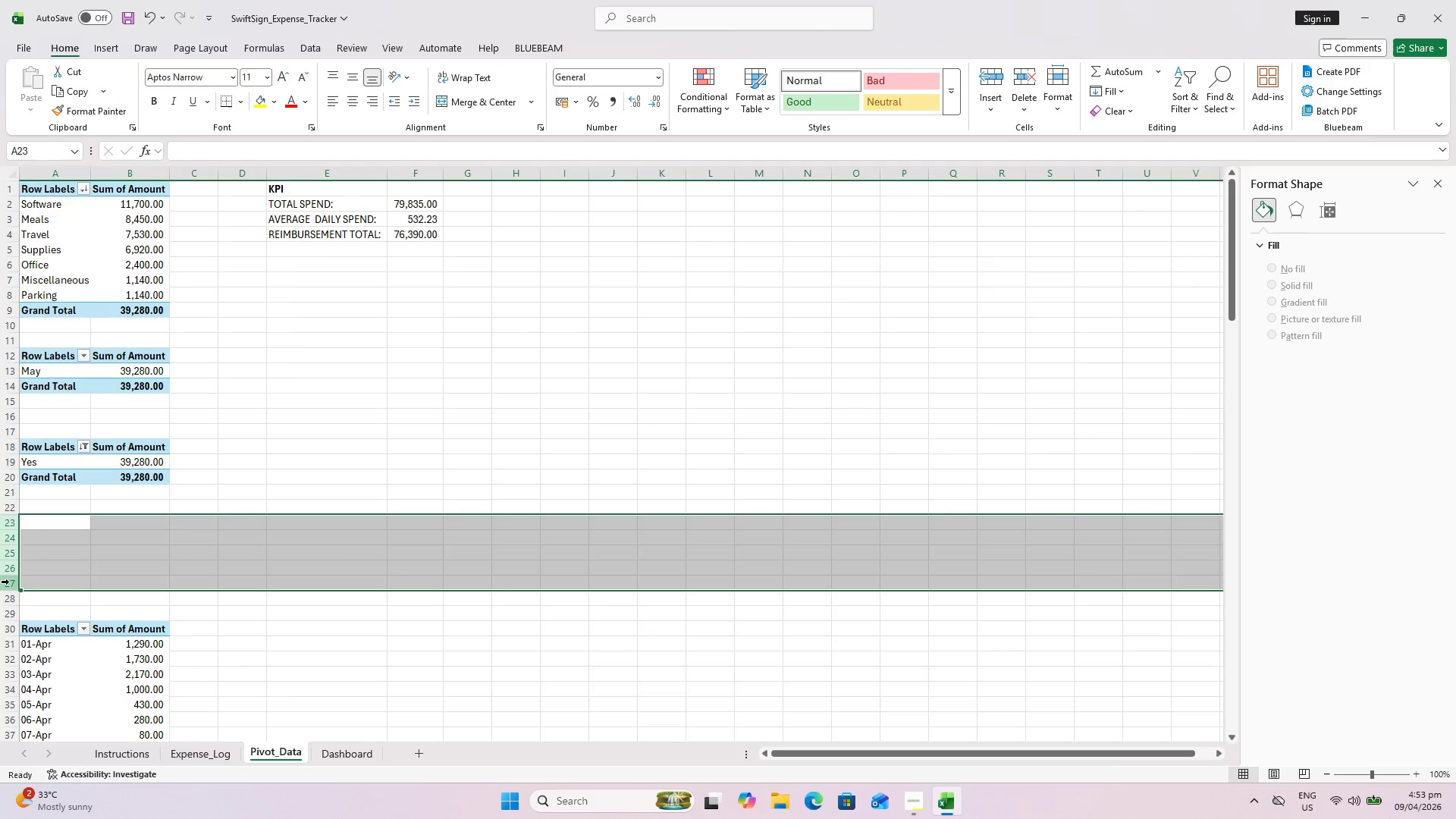 
key(Control+Minus)
 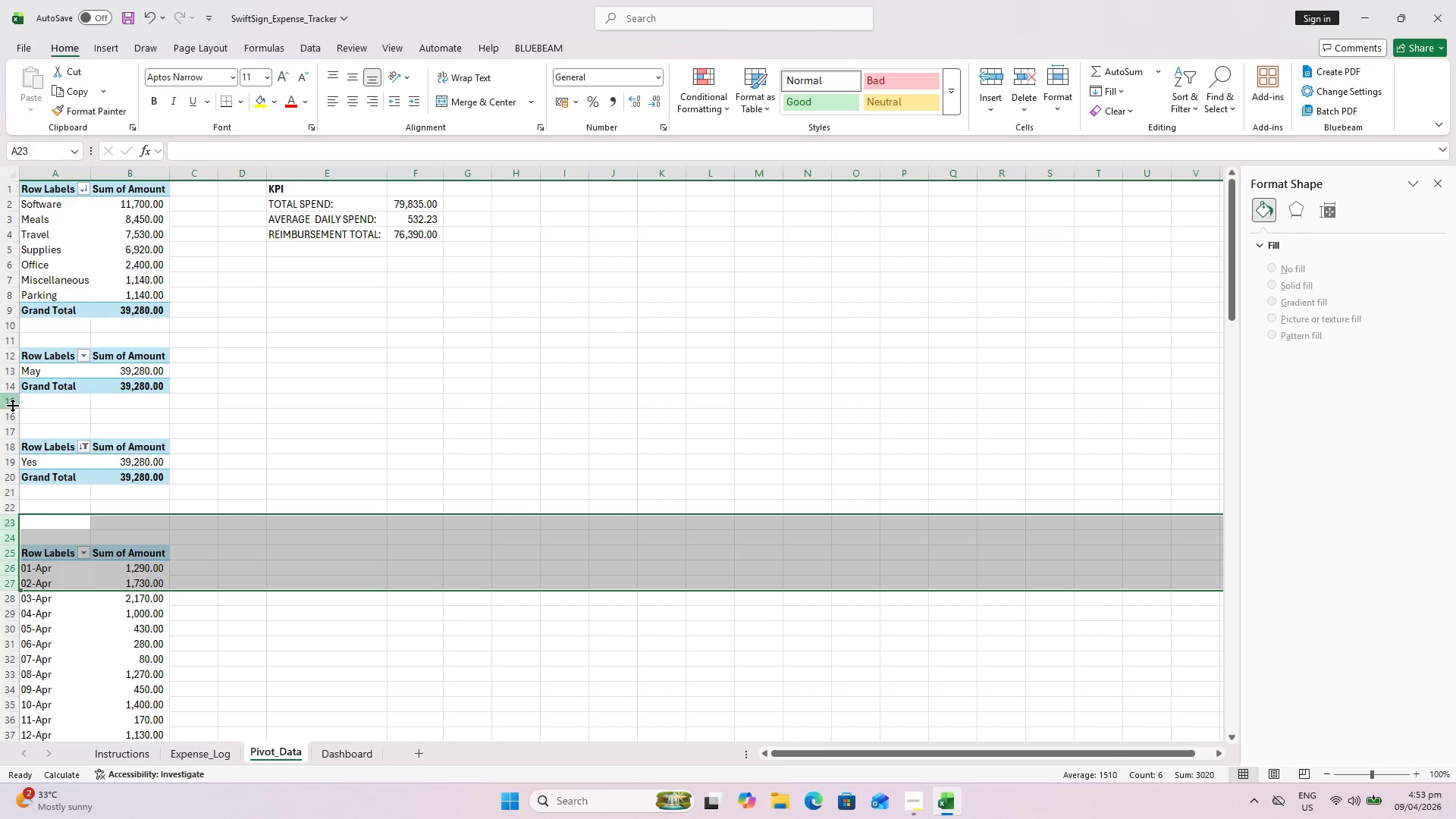 
left_click([5, 417])
 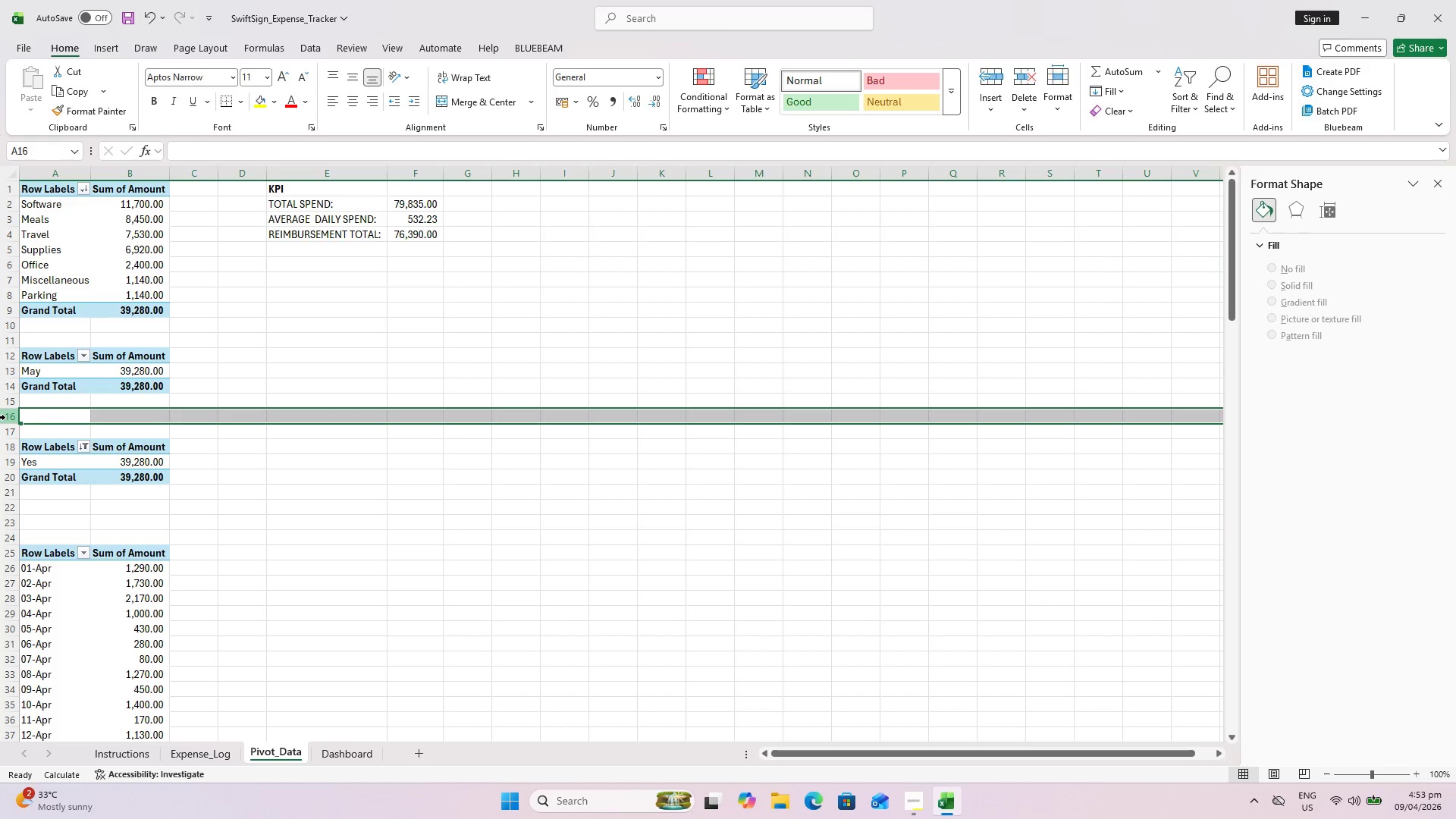 
key(Control+Minus)
 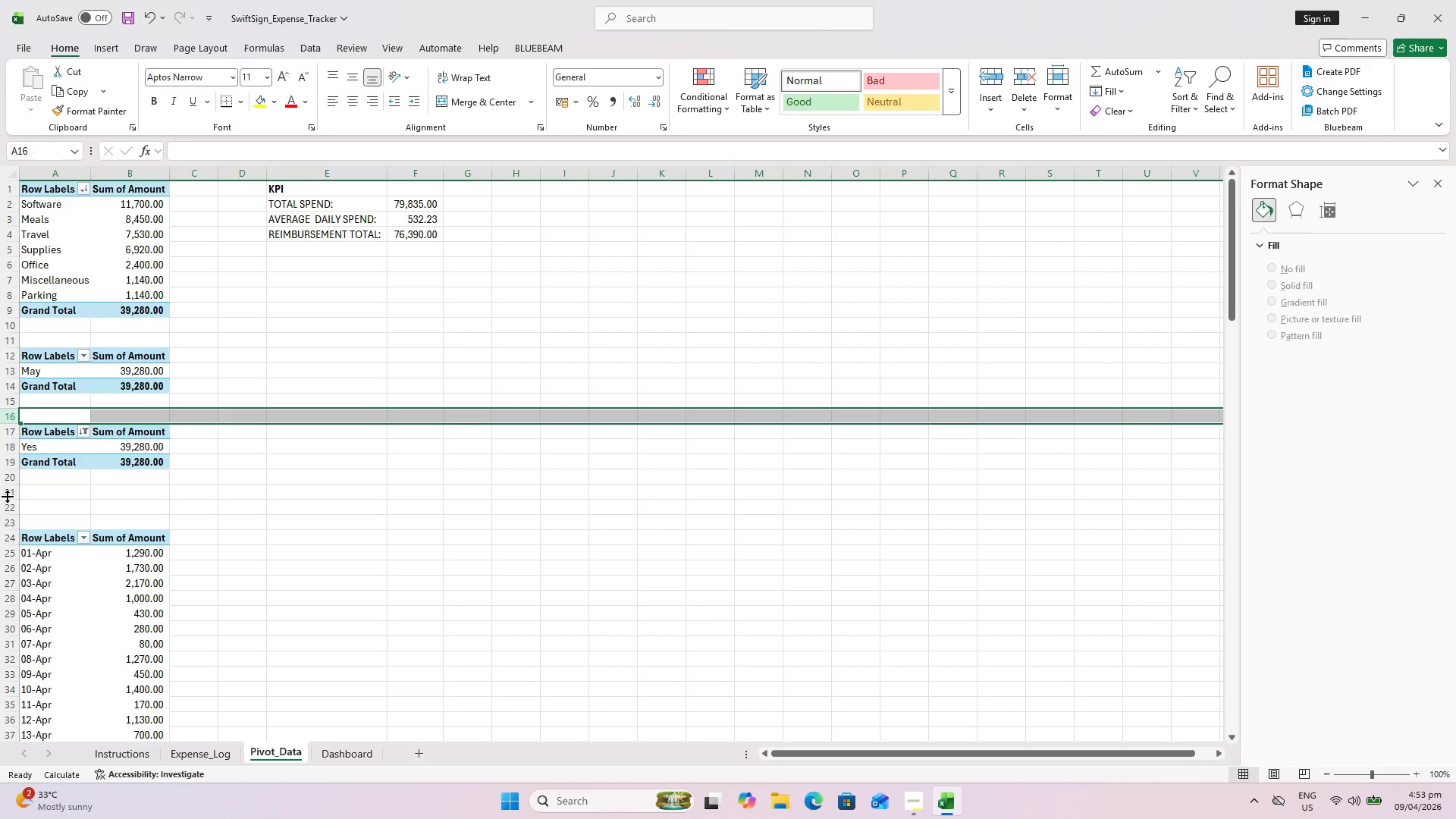 
left_click_drag(start_coordinate=[8, 491], to_coordinate=[11, 504])
 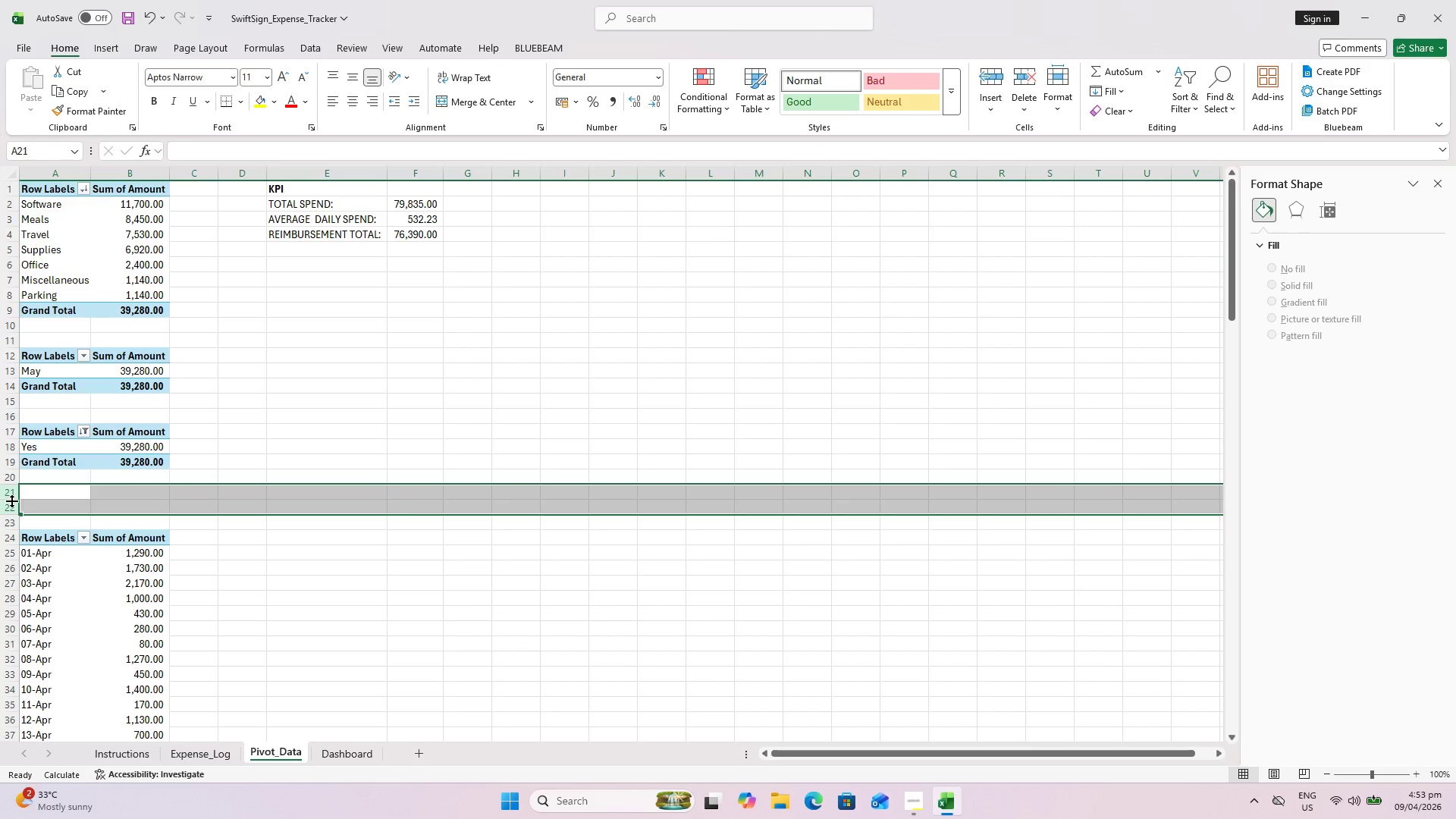 
key(Control+Minus)
 